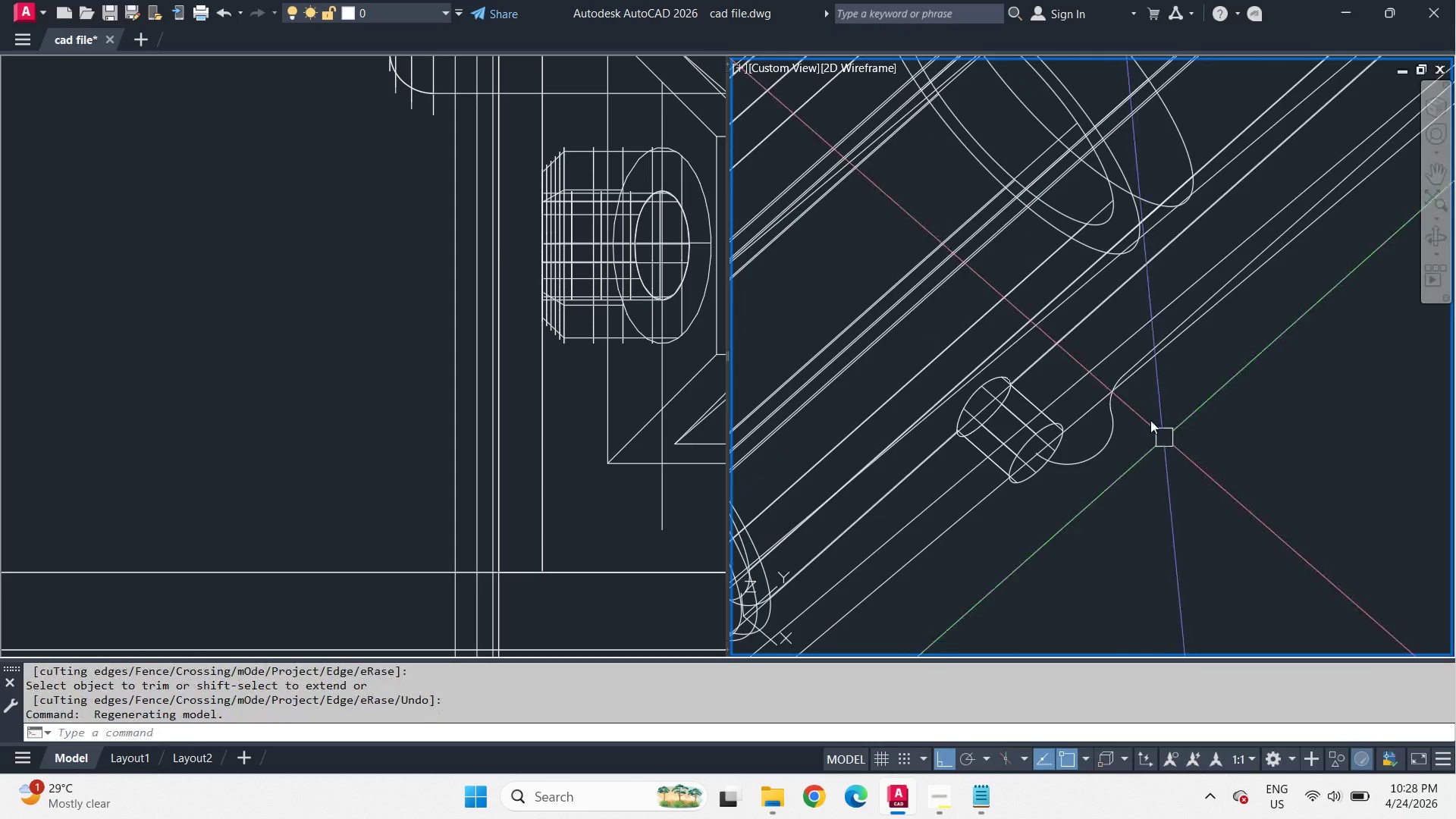 
scroll: coordinate [1081, 470], scroll_direction: none, amount: 0.0
 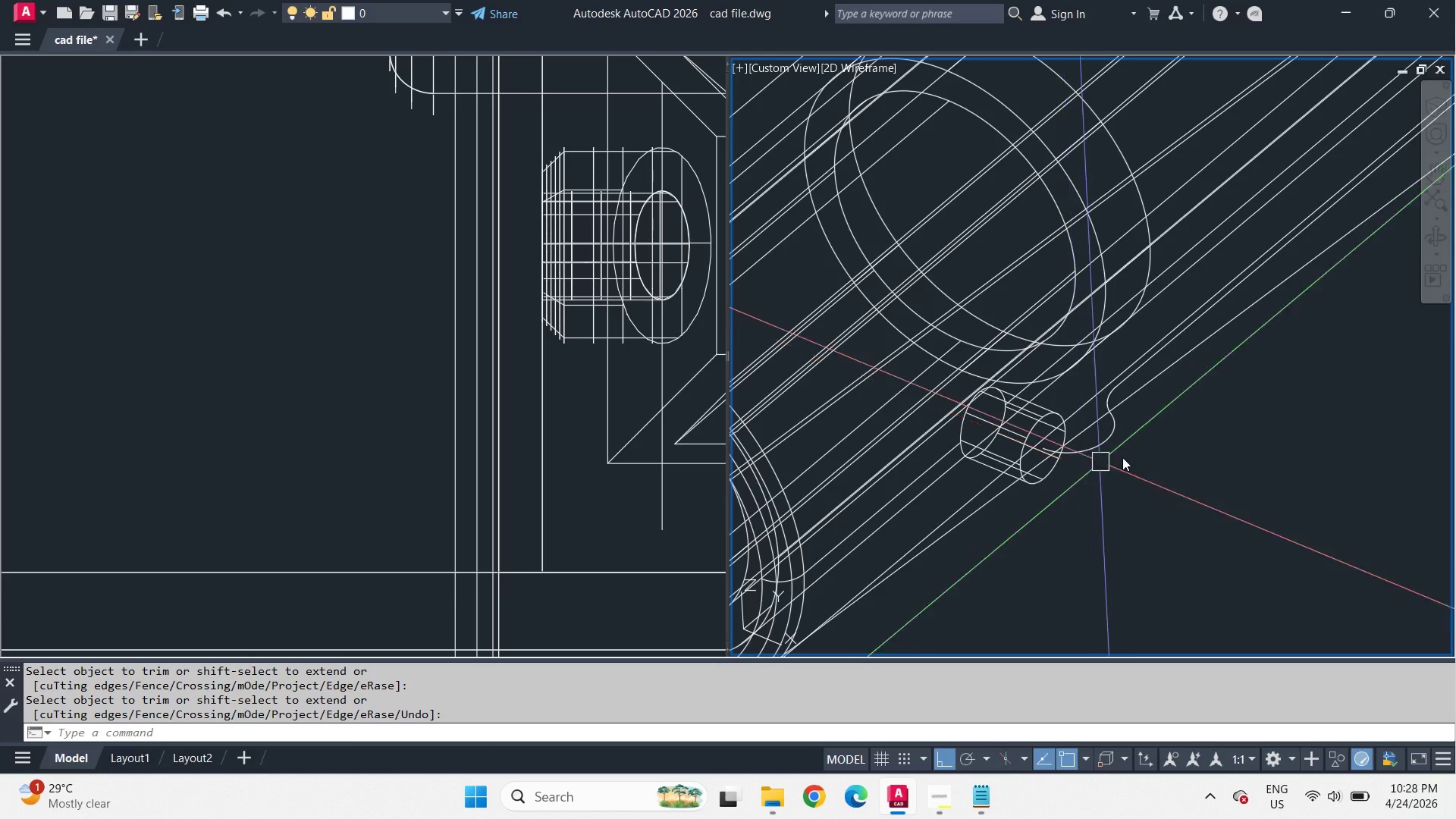 
scroll: coordinate [1147, 412], scroll_direction: up, amount: 1.0
 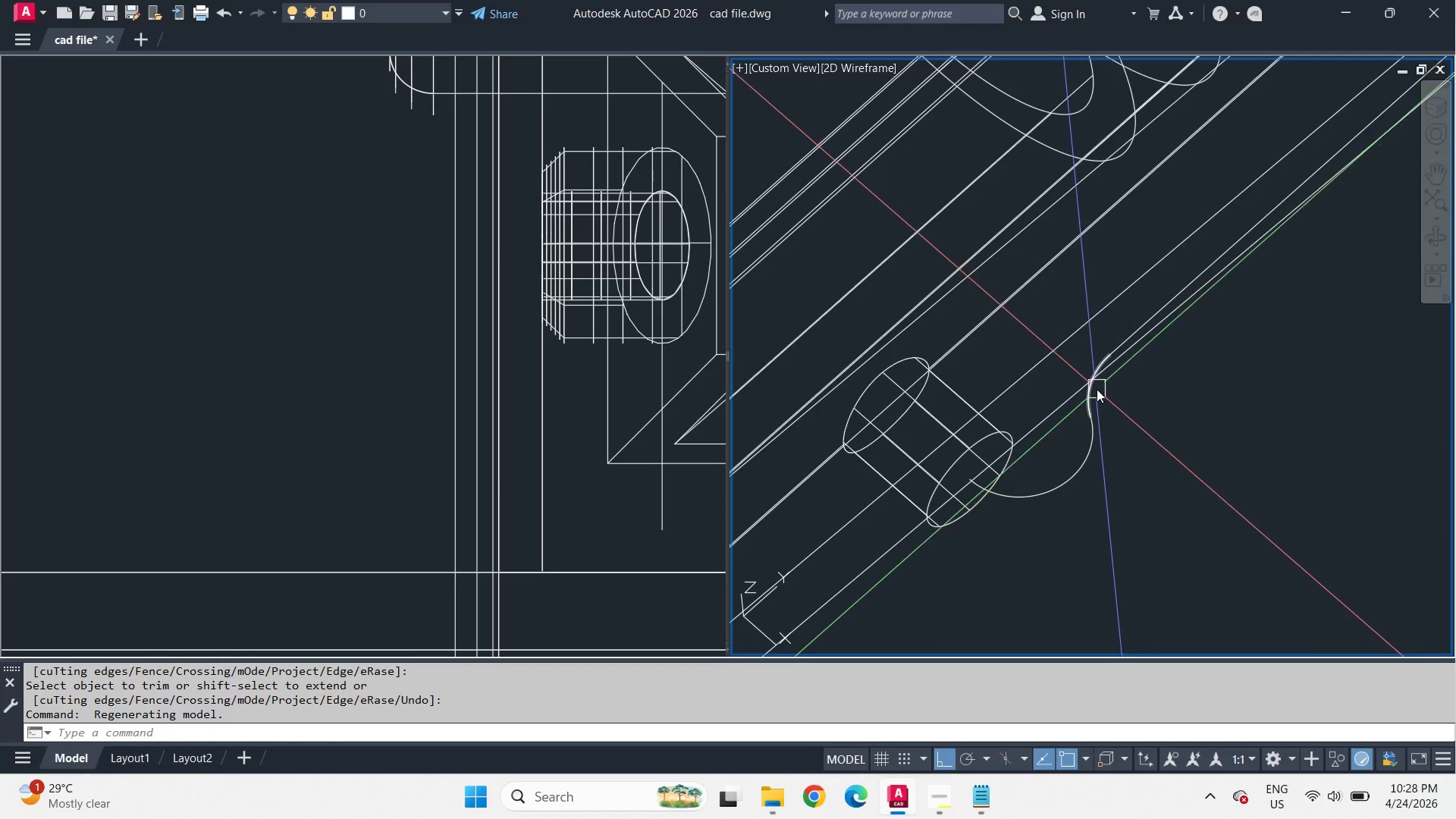 
left_click([1097, 389])
 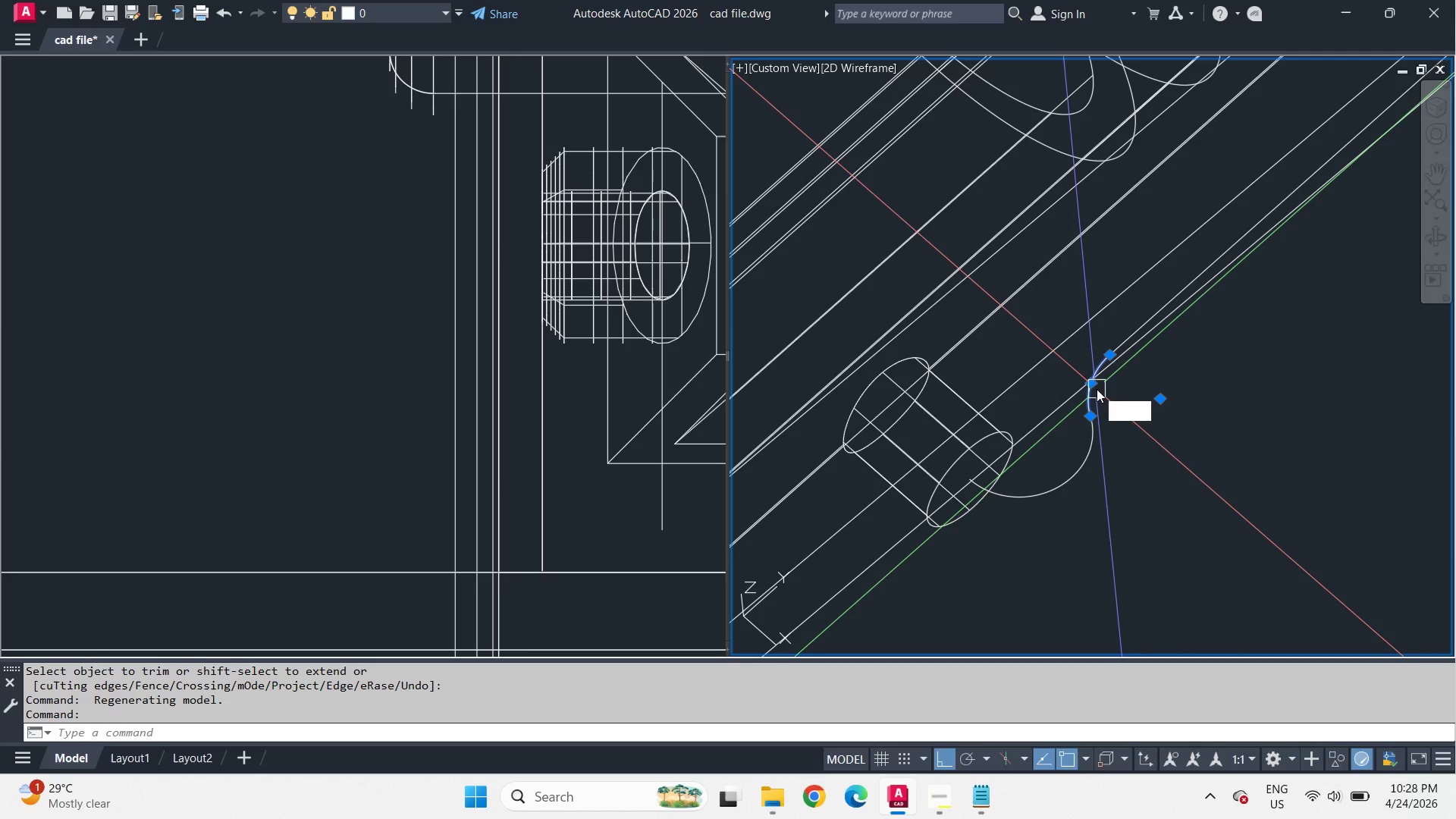 
key(E)
 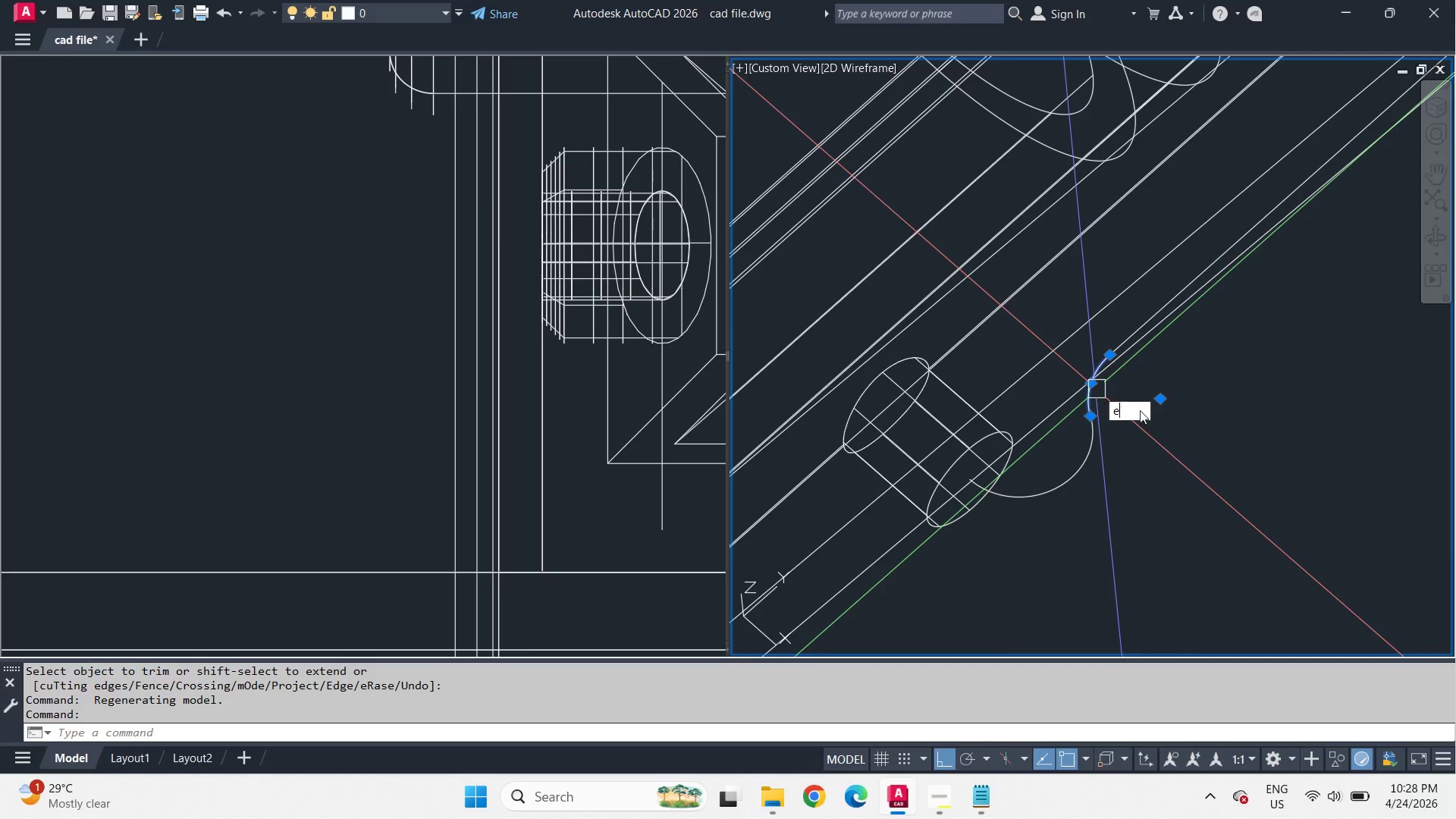 
key(Space)
 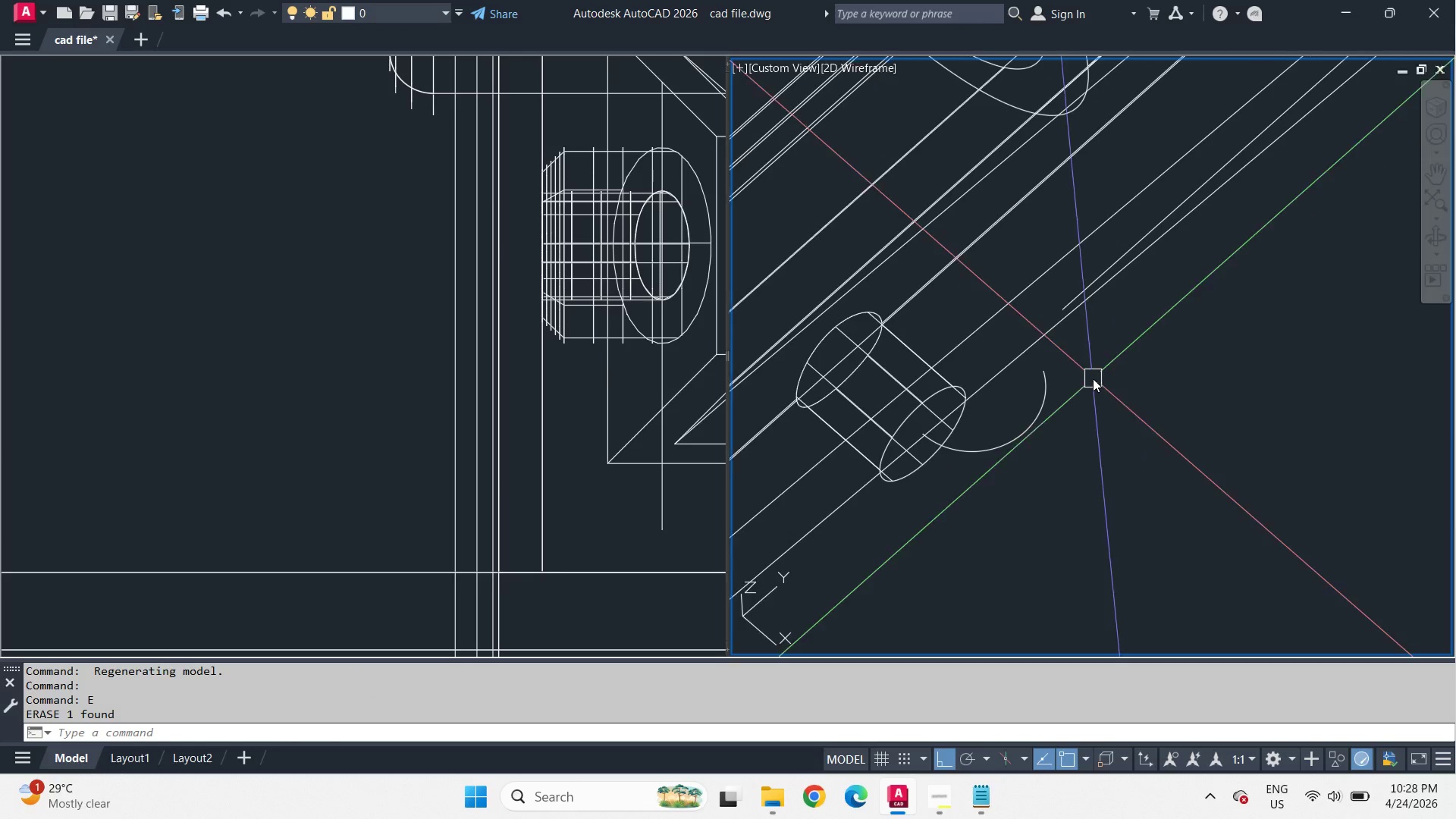 
key(C)
 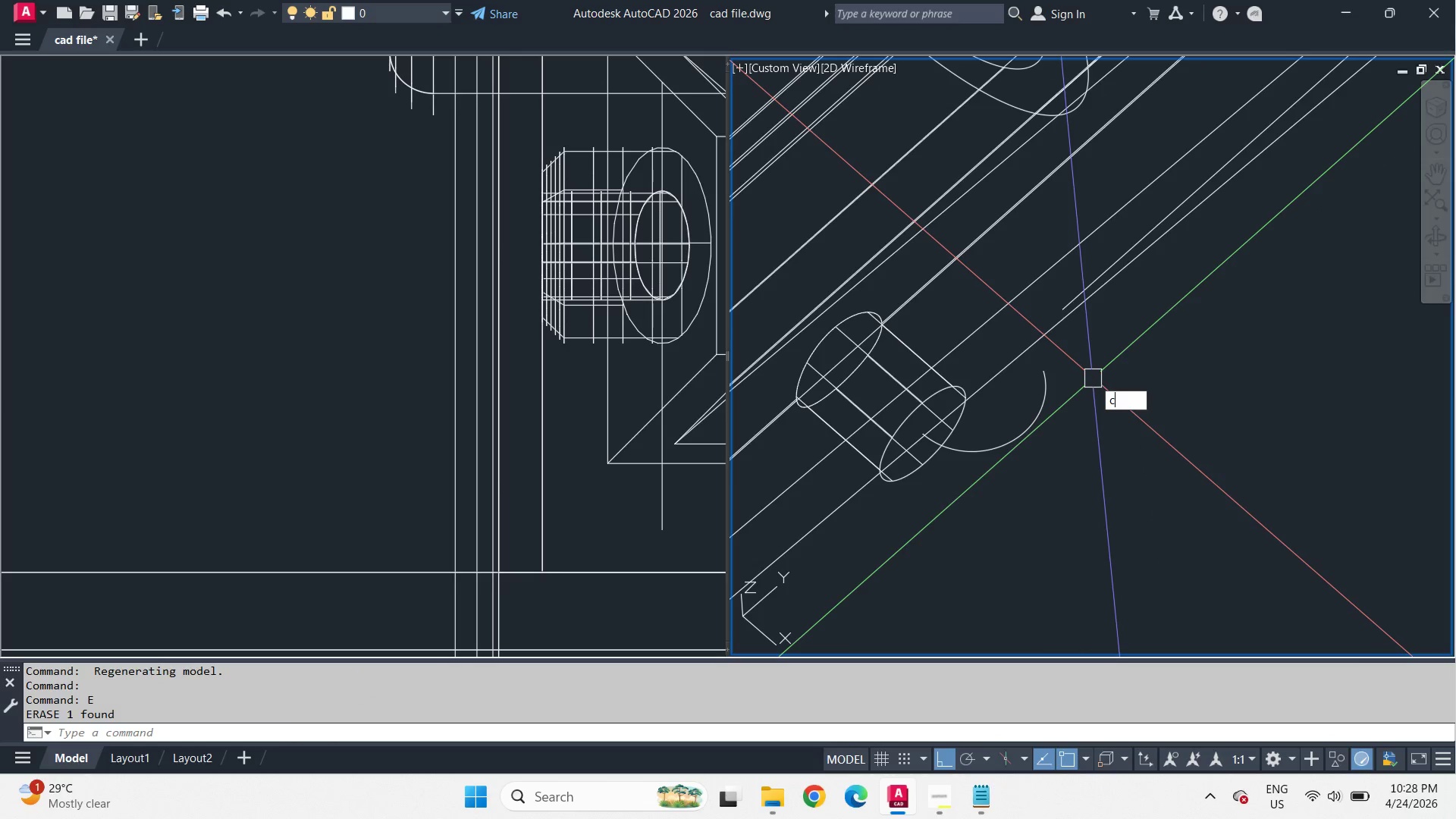 
key(Space)
 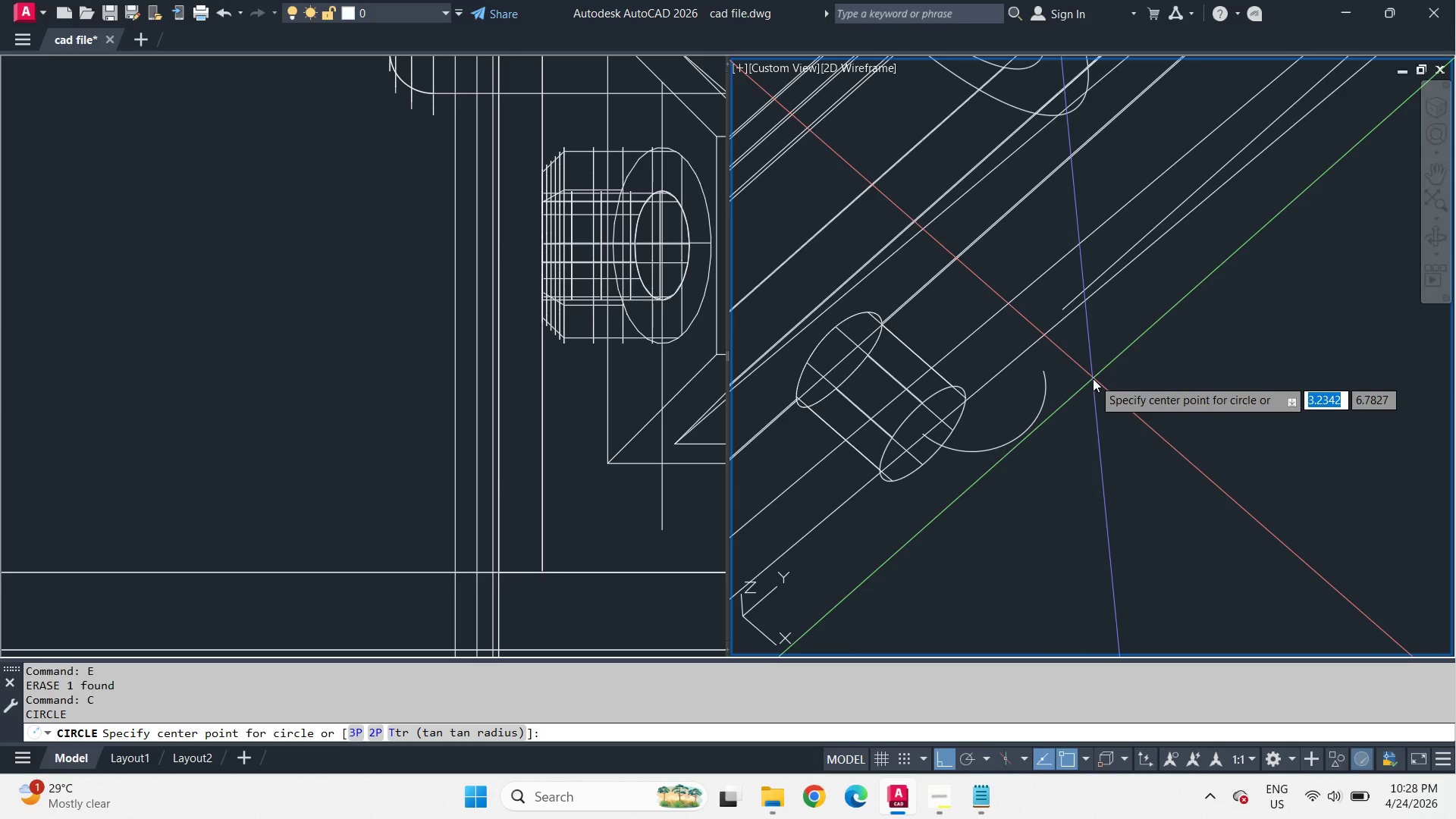 
key(T)
 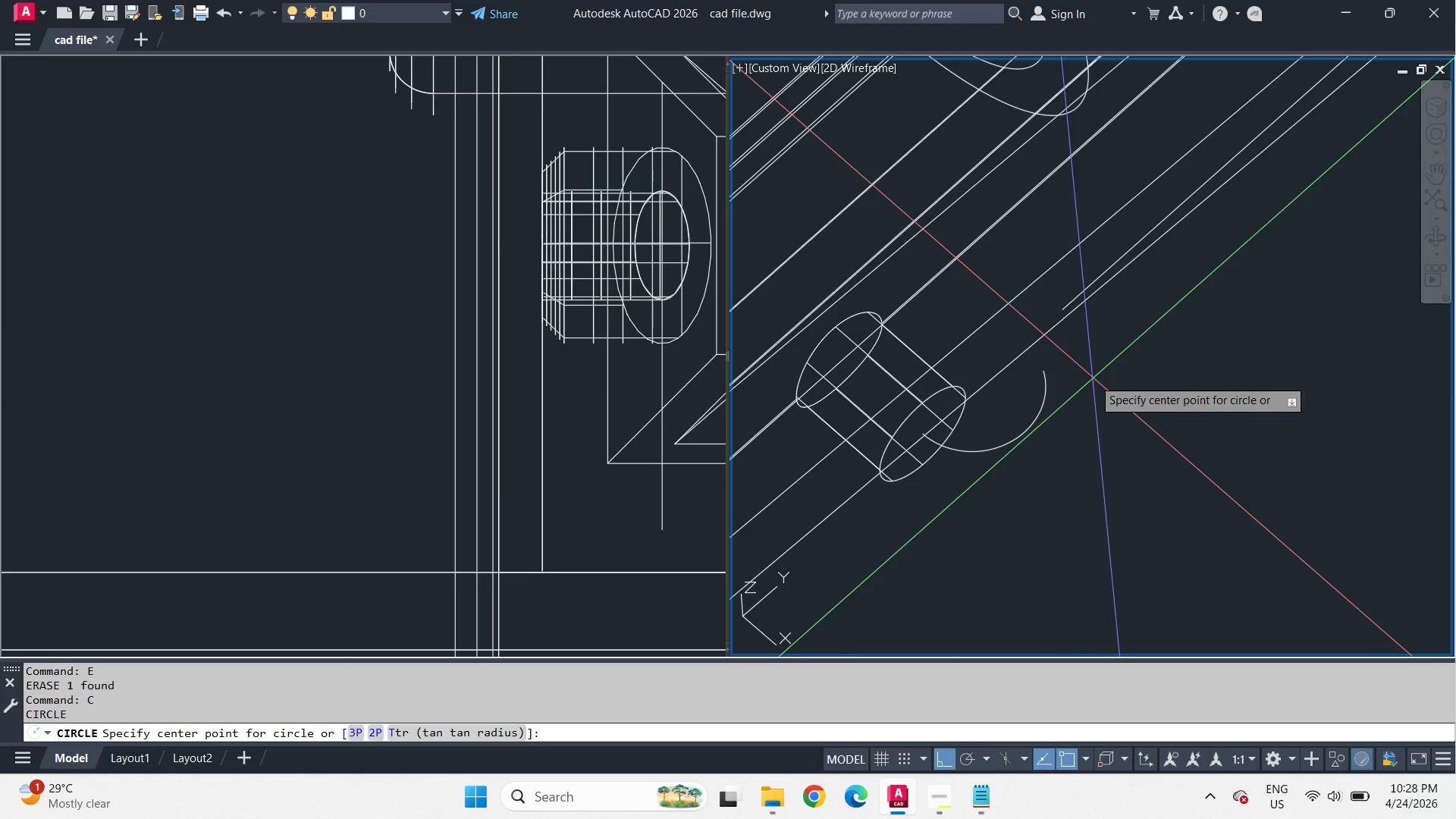 
key(Space)
 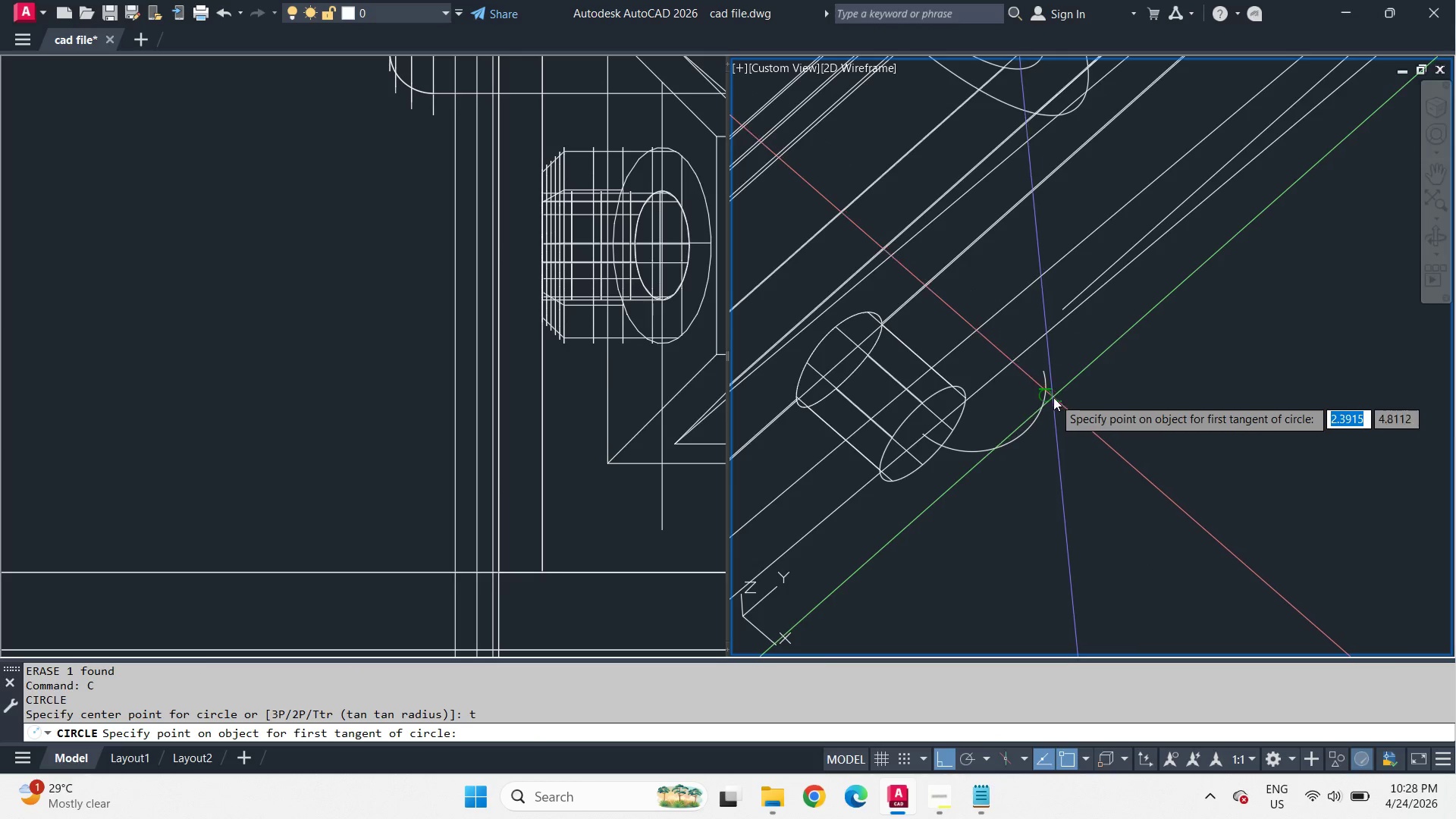 
left_click_drag(start_coordinate=[1050, 399], to_coordinate=[1055, 391])
 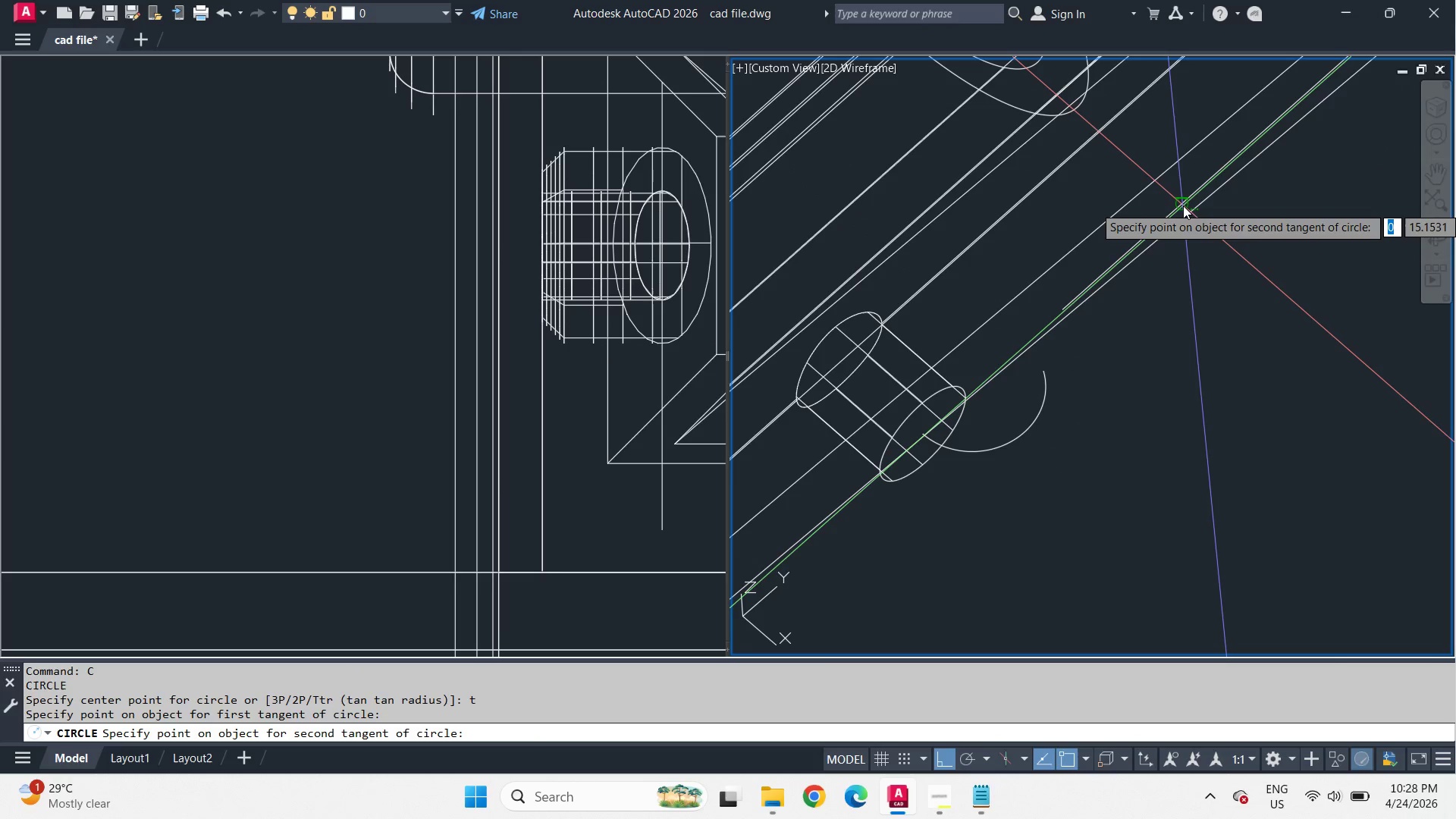 
left_click([1183, 206])
 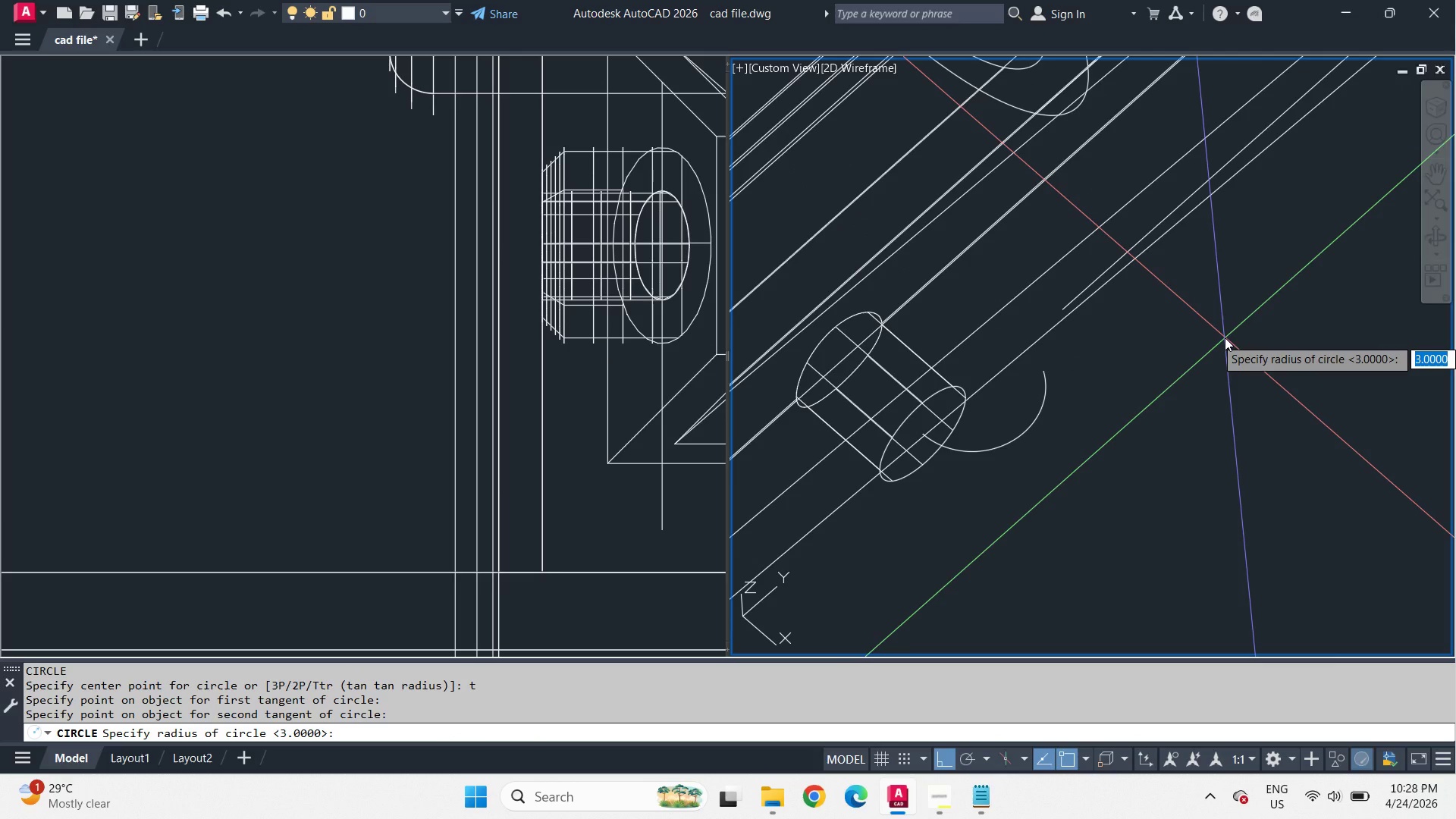 
key(Numpad1)
 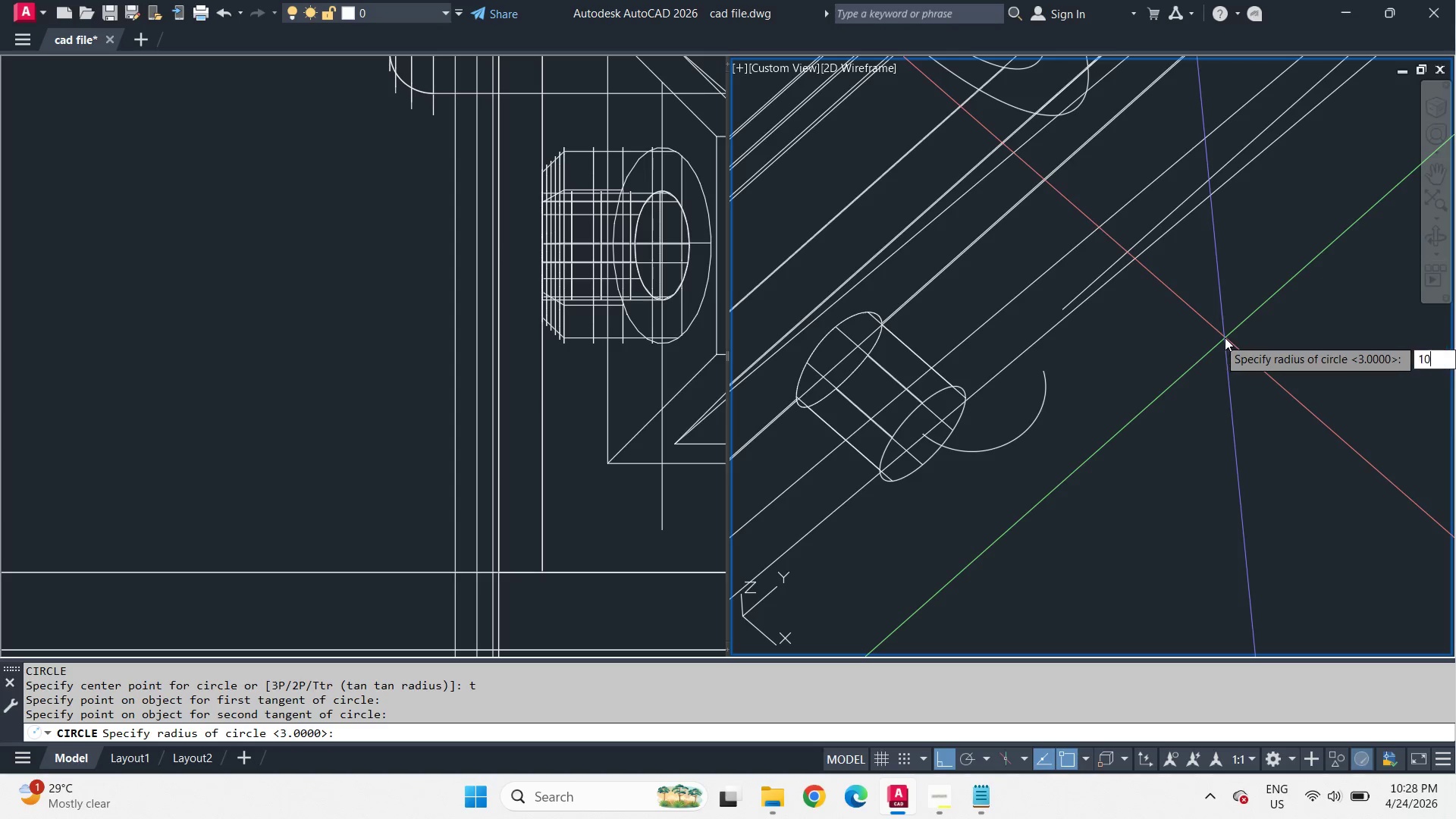 
key(Numpad0)
 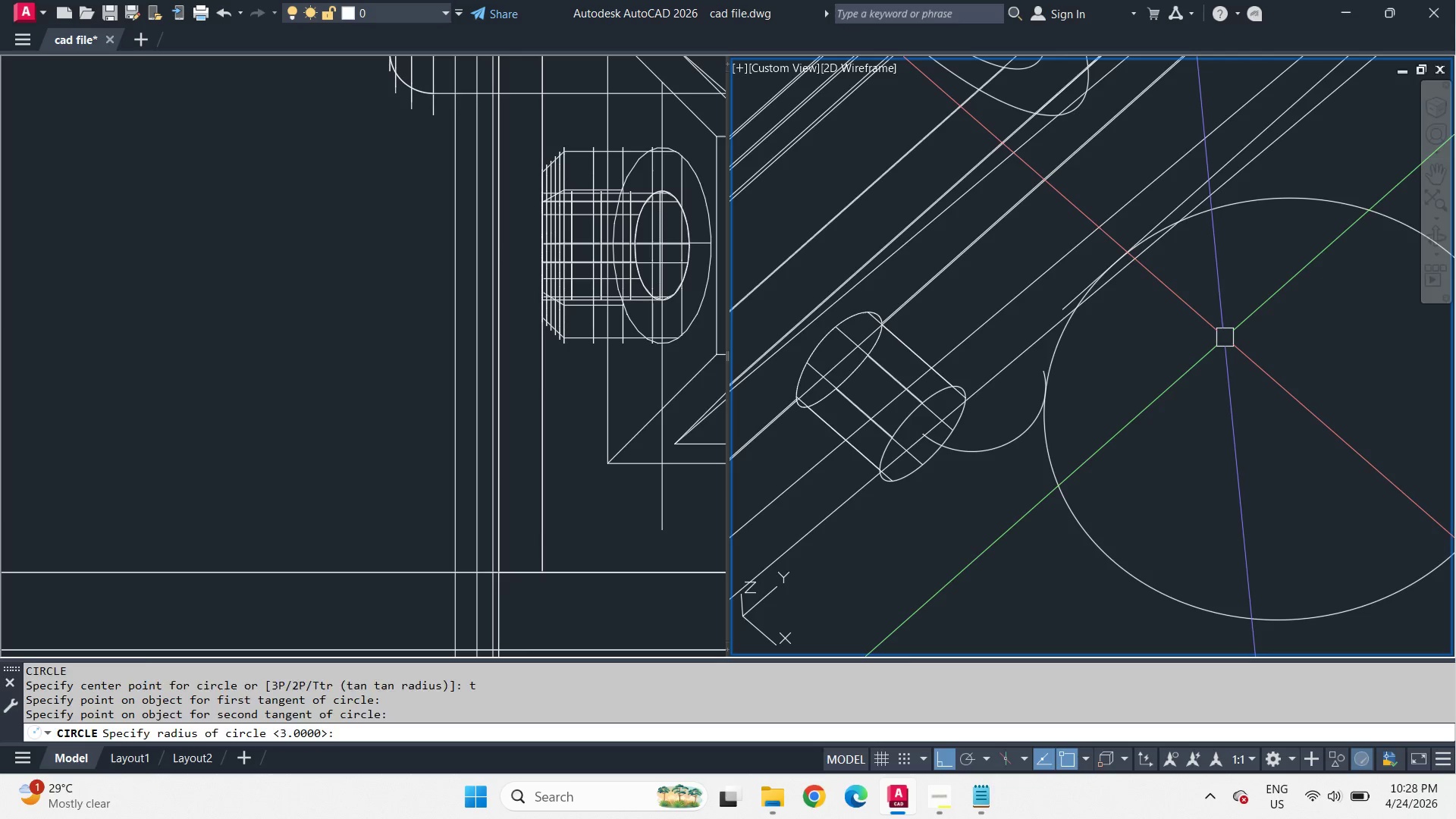 
key(Space)
 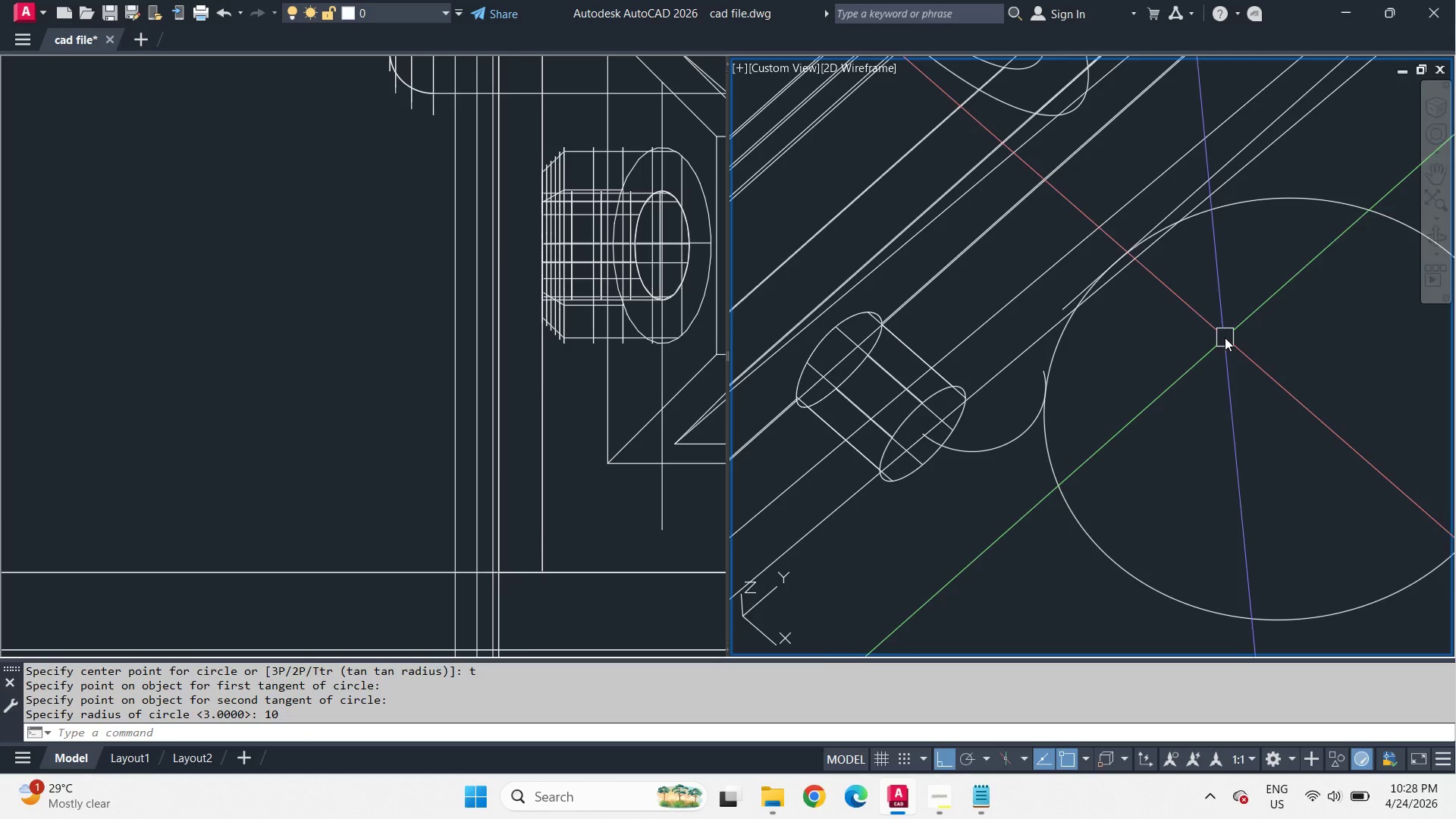 
type(tr )
 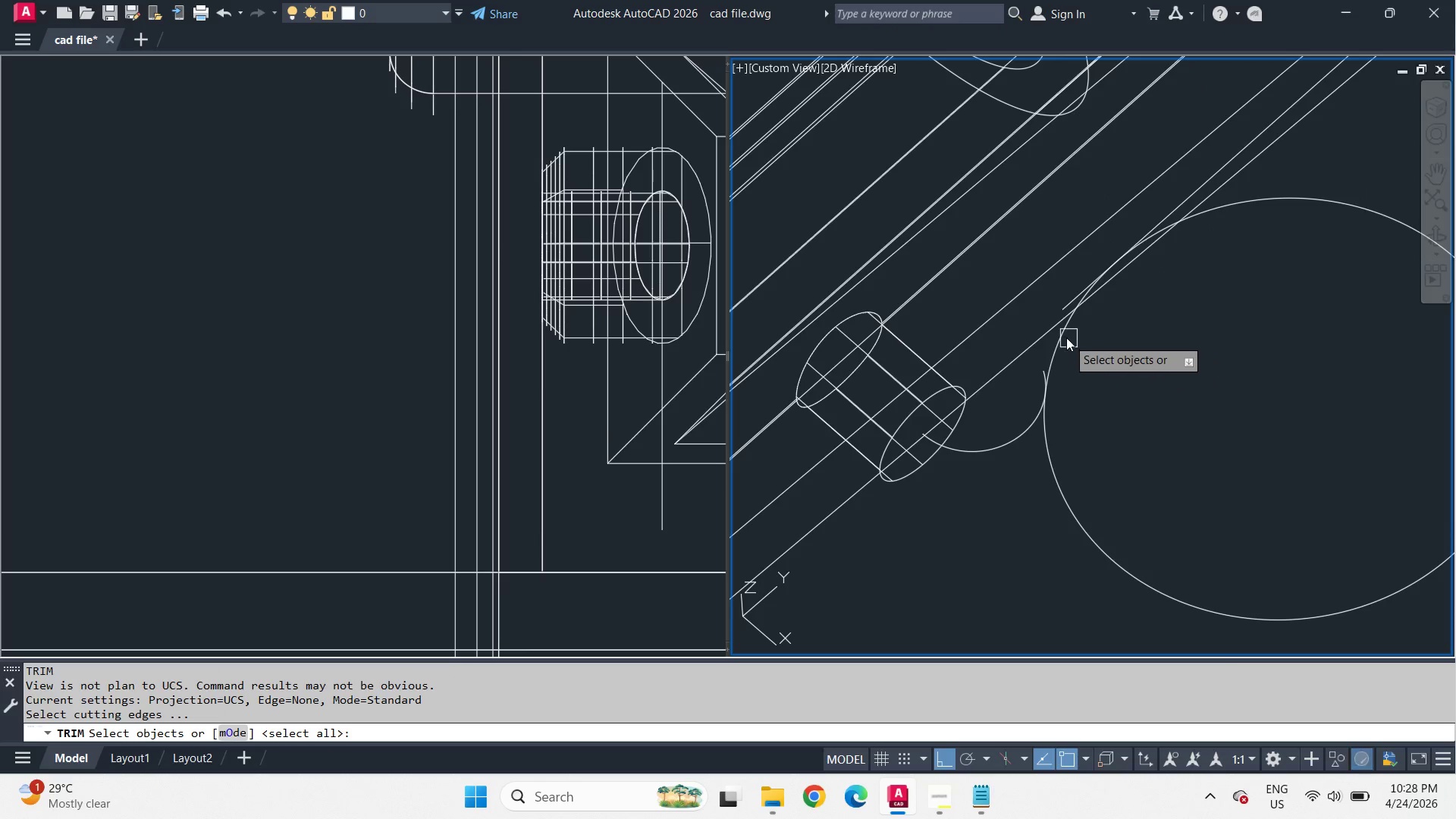 
left_click([1063, 335])
 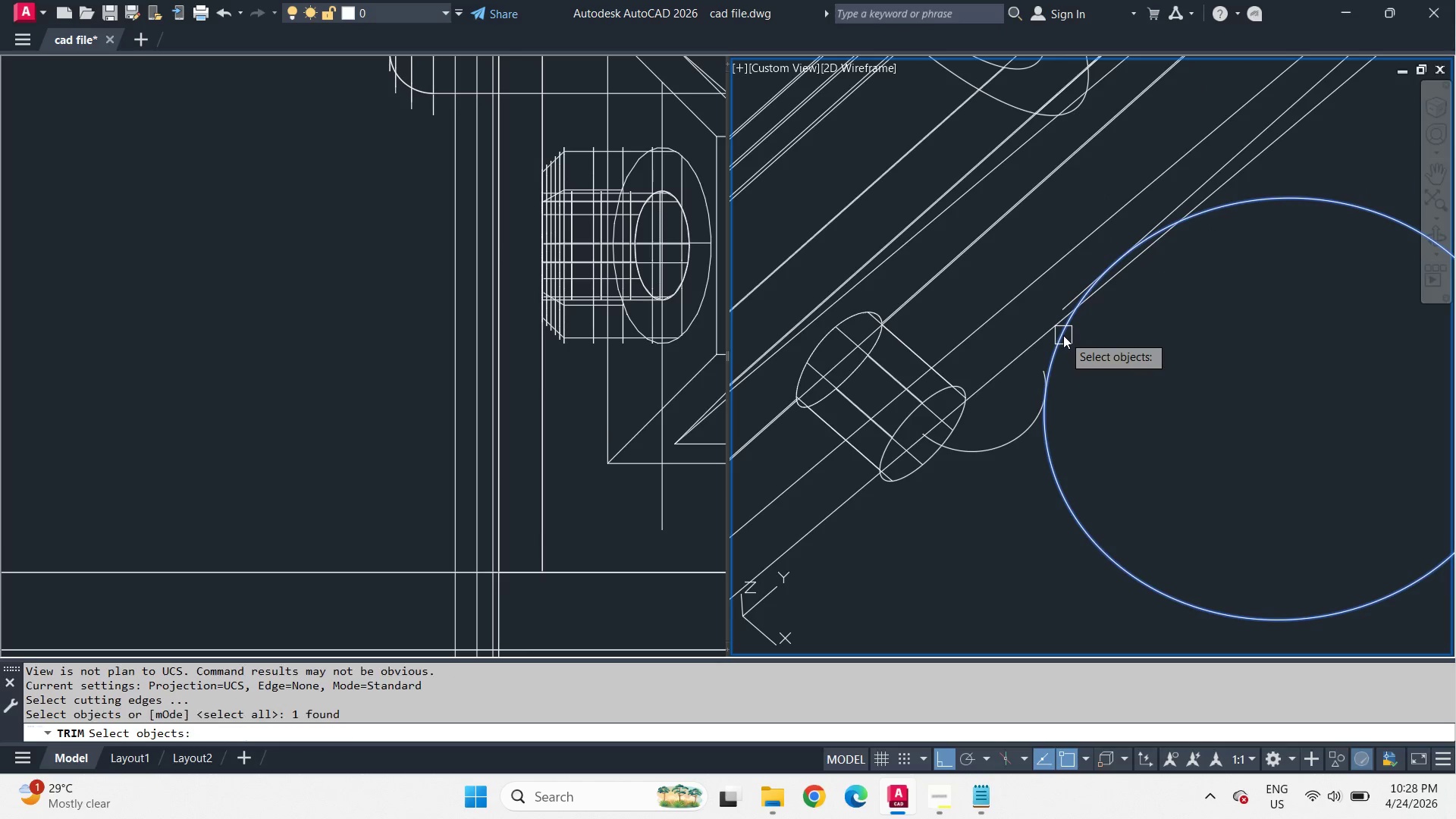 
key(Space)
 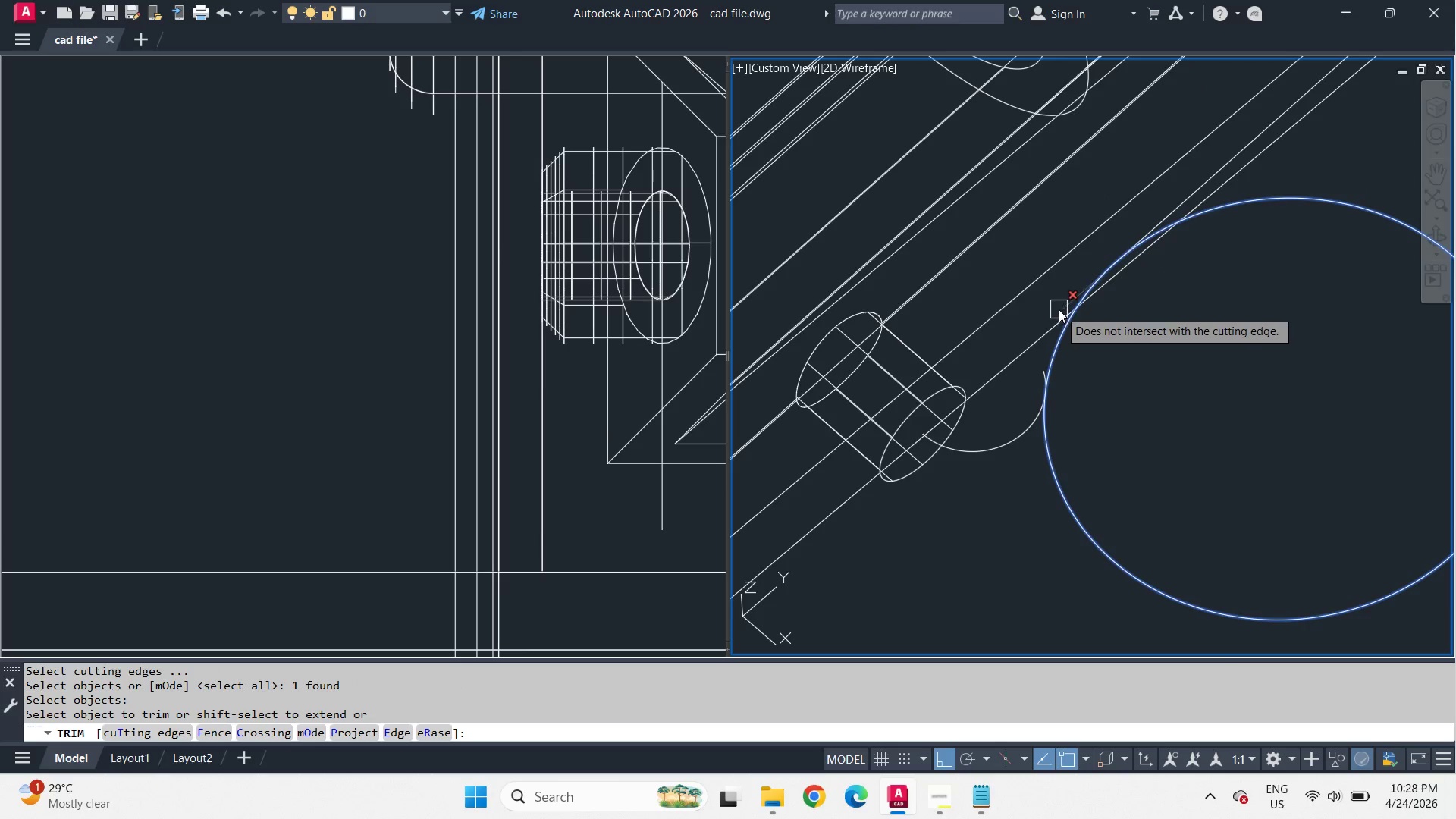 
left_click([1059, 309])
 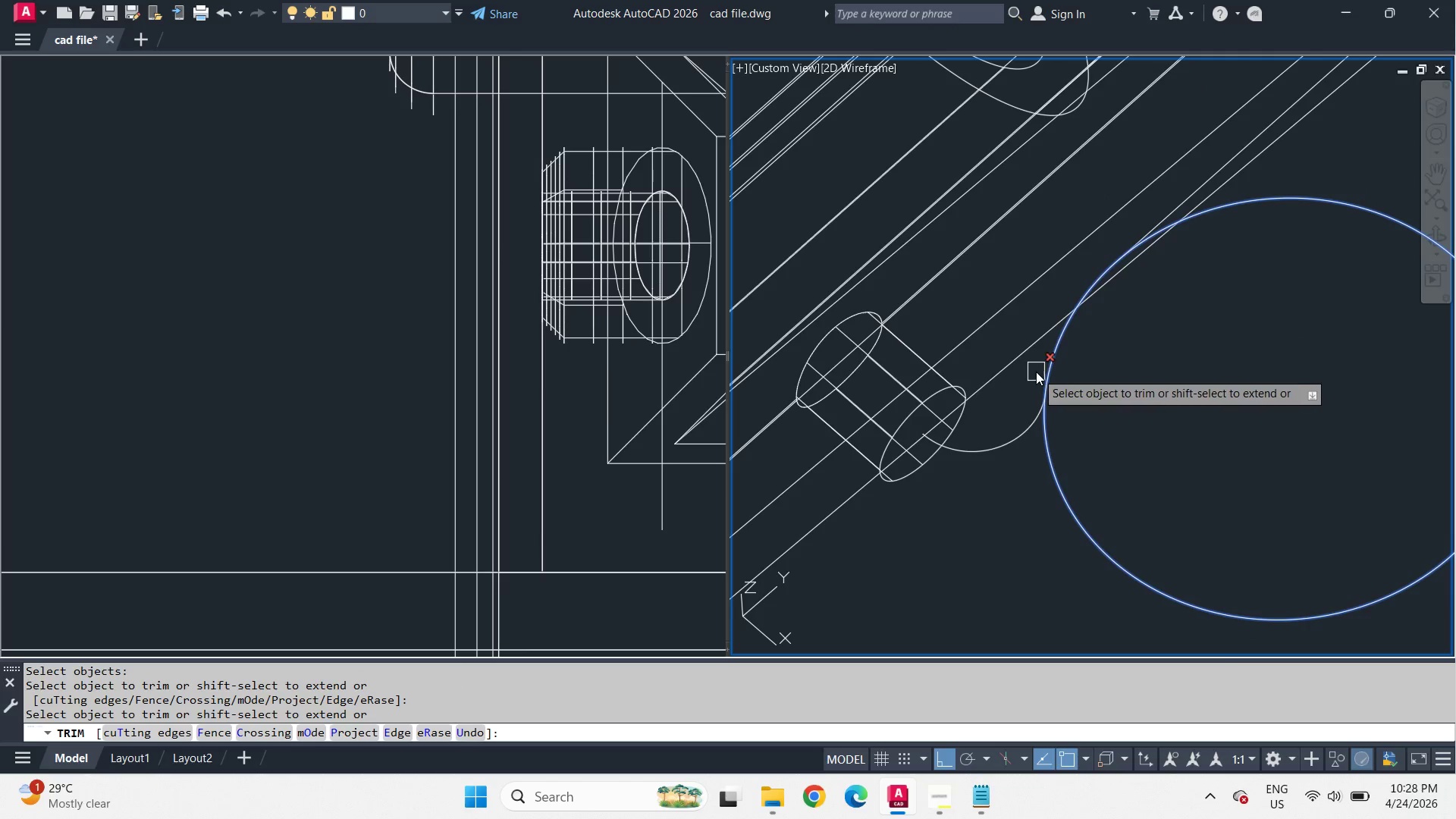 
left_click([1036, 372])
 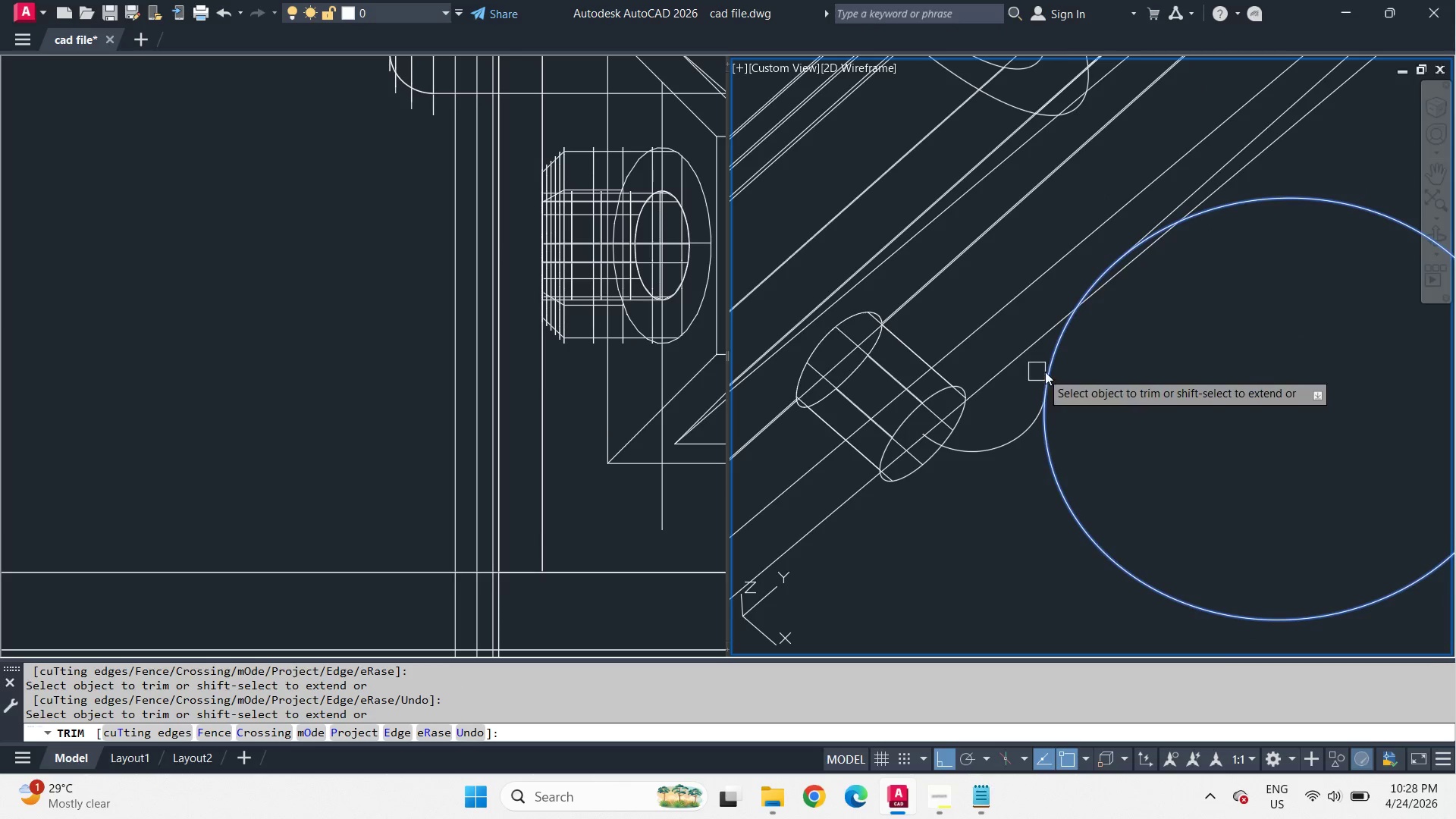 
key(Space)
 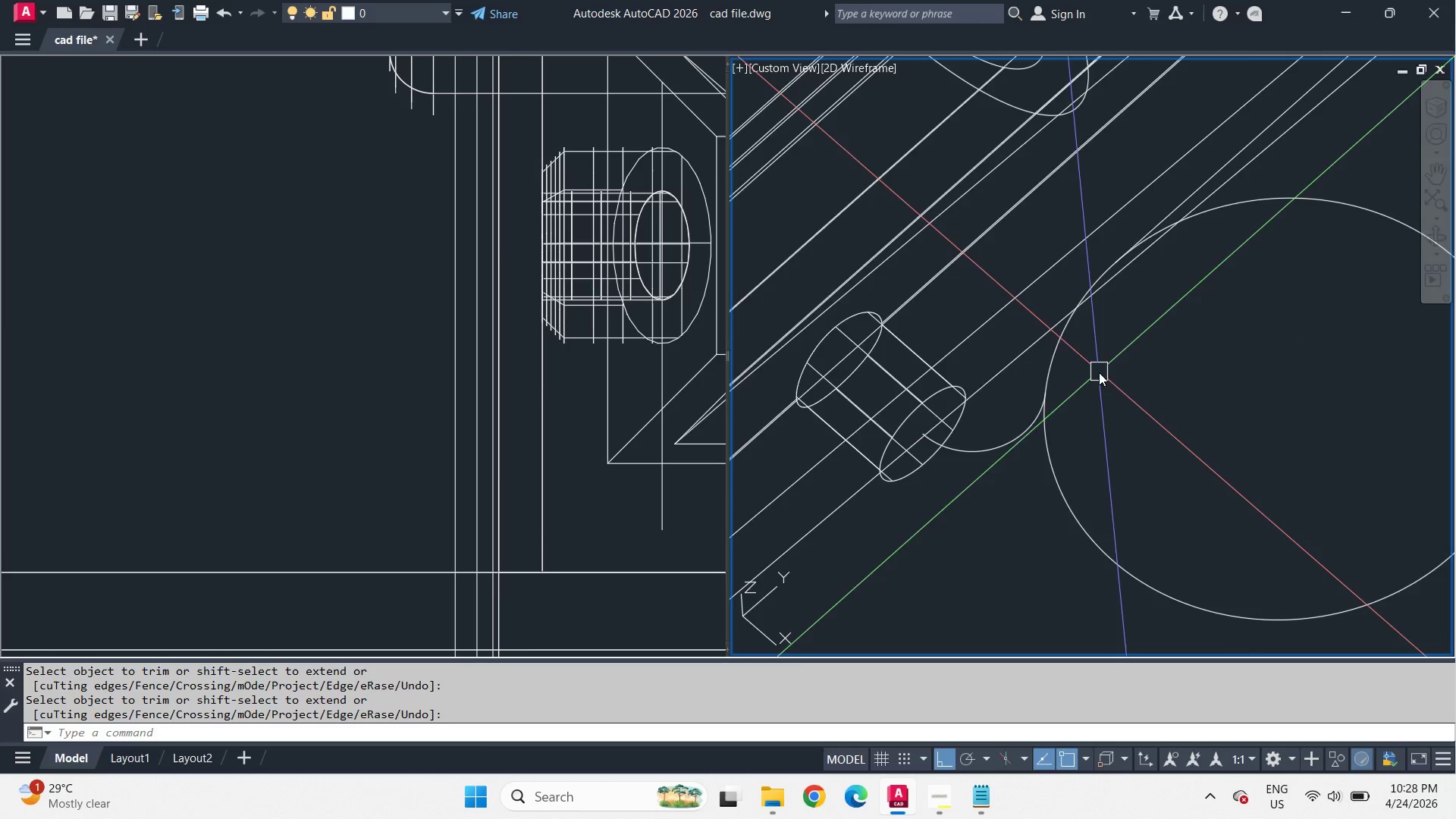 
key(Shift+ShiftLeft)
 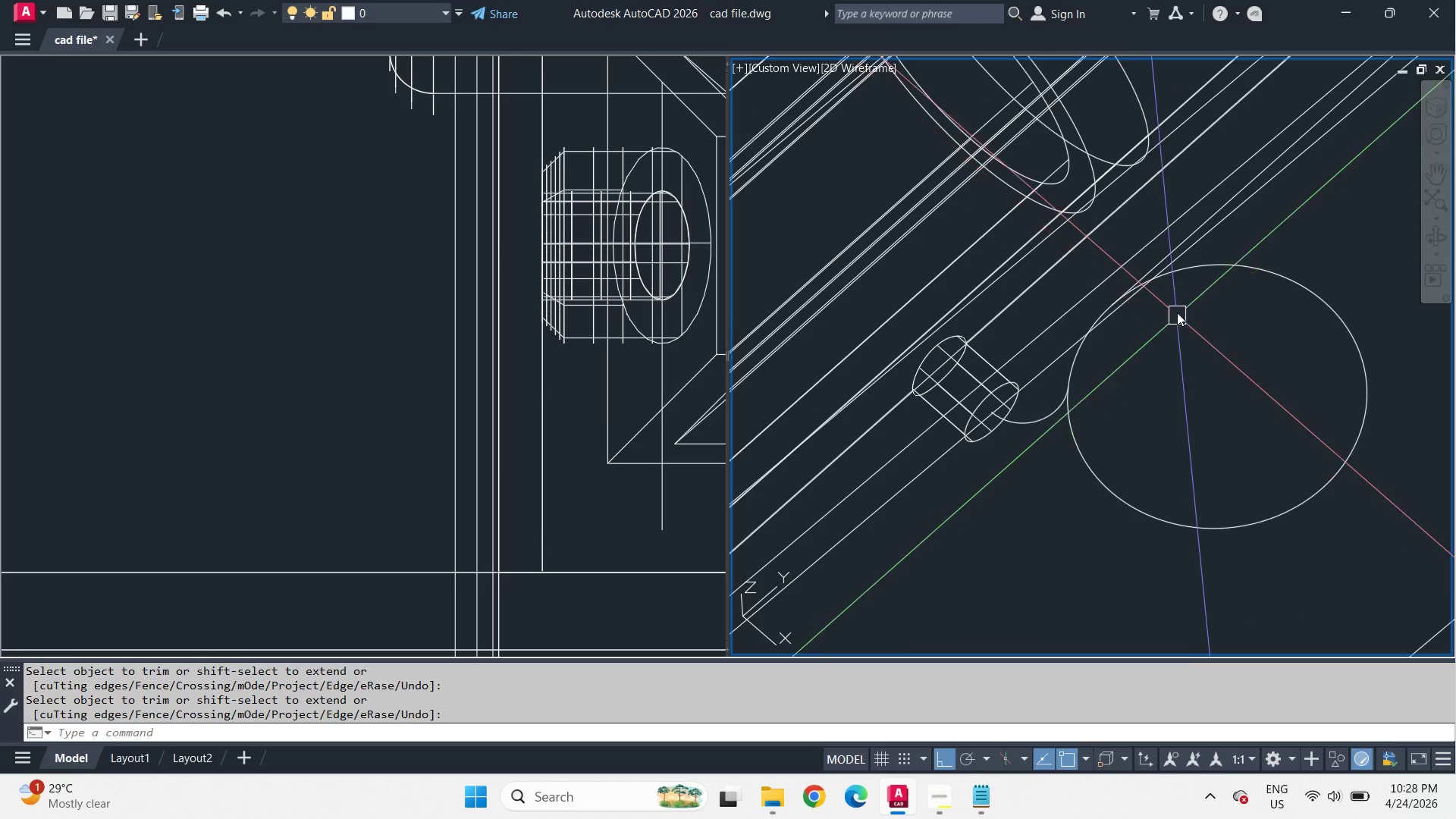 
scroll: coordinate [1107, 376], scroll_direction: down, amount: 1.0
 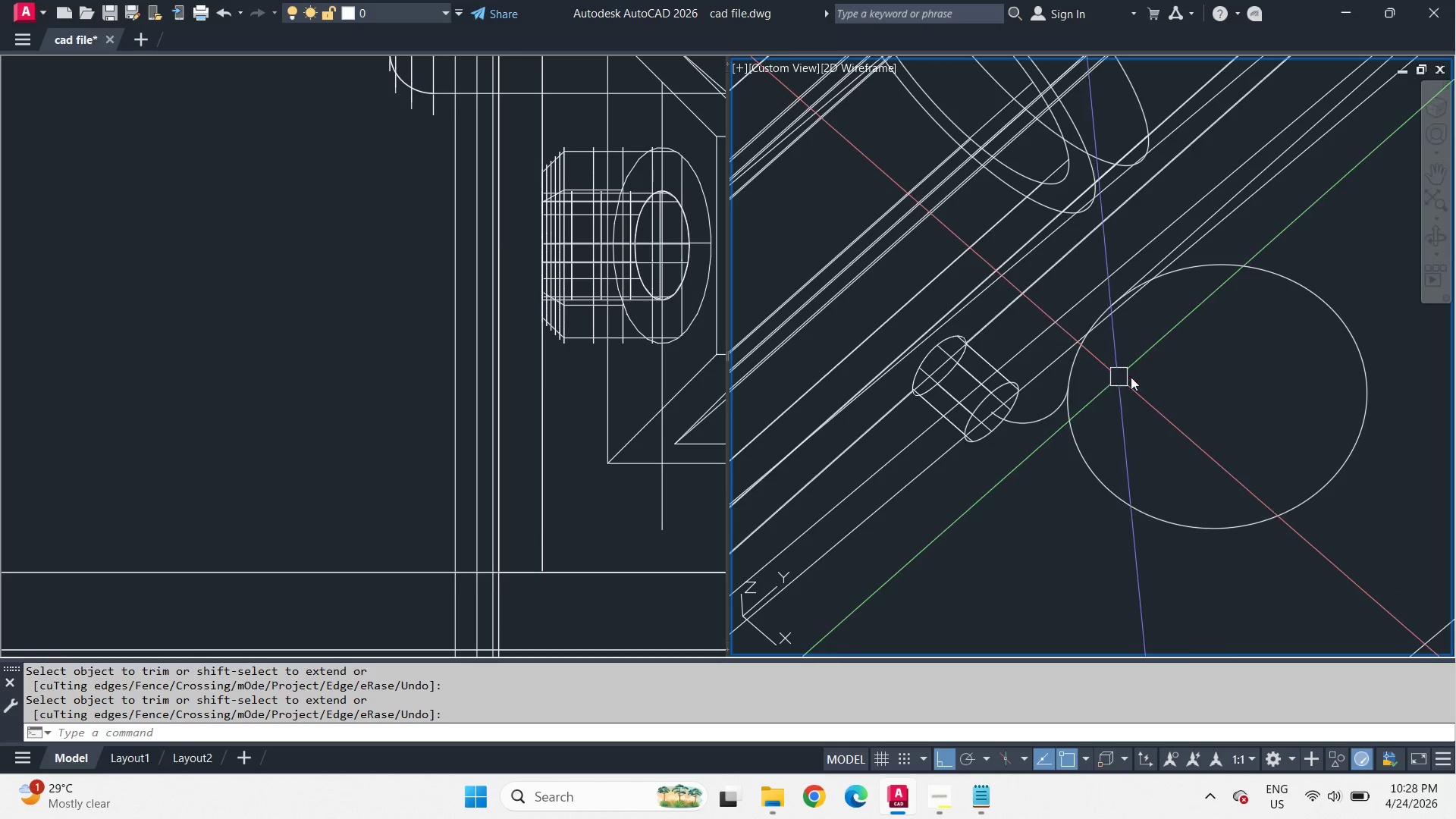 
type(tr )
 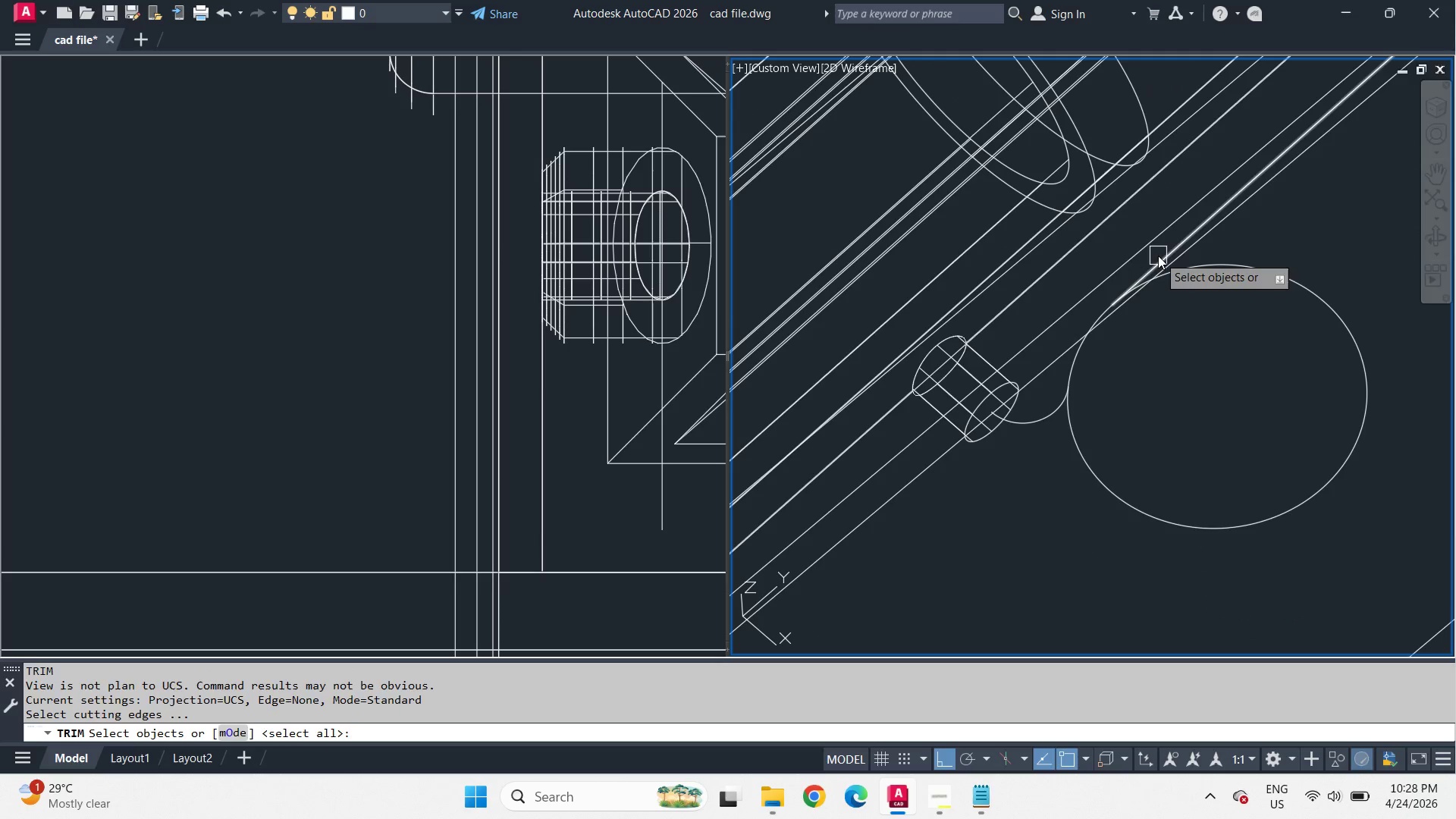 
left_click([1158, 256])
 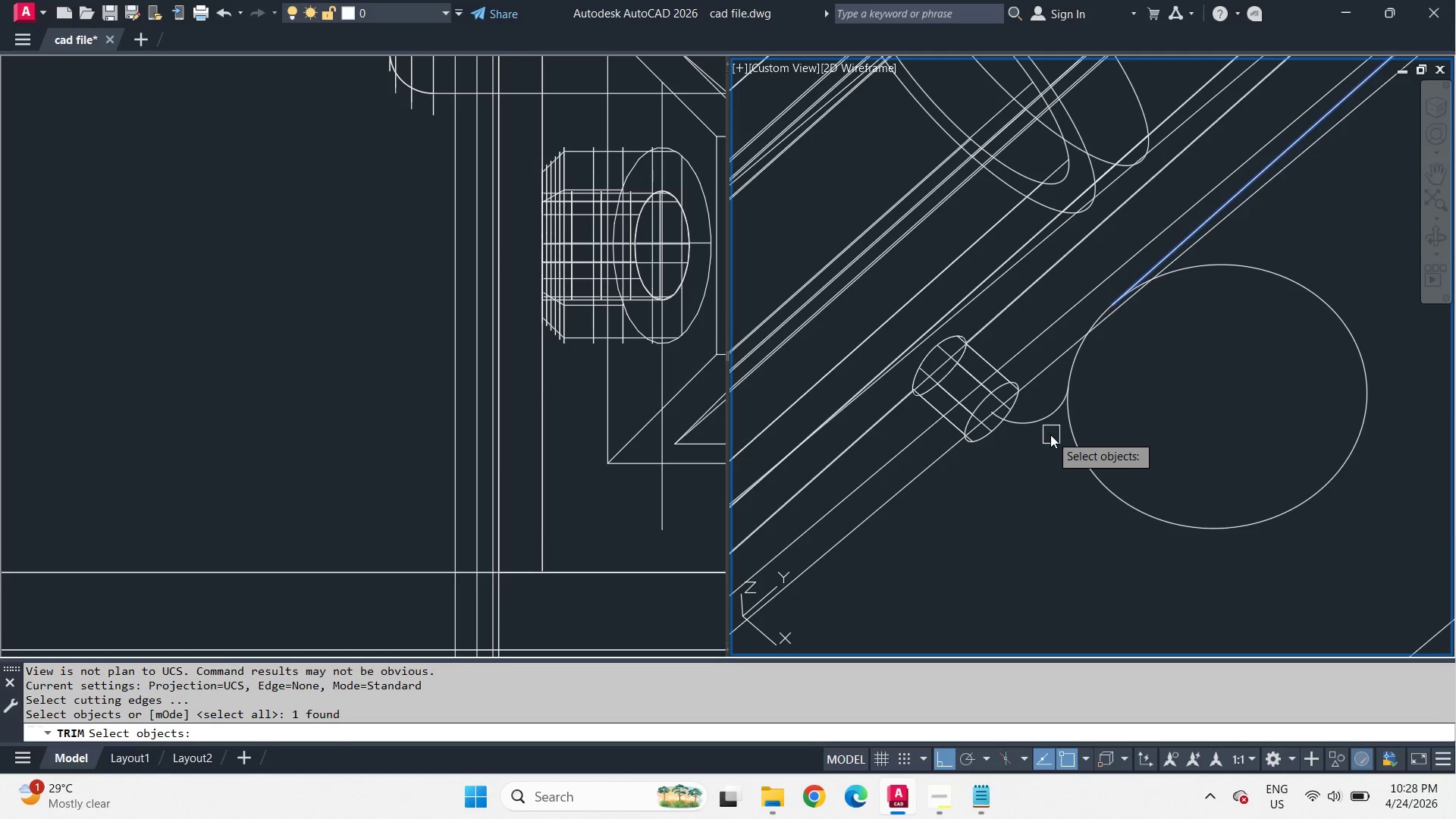 
left_click([1047, 419])
 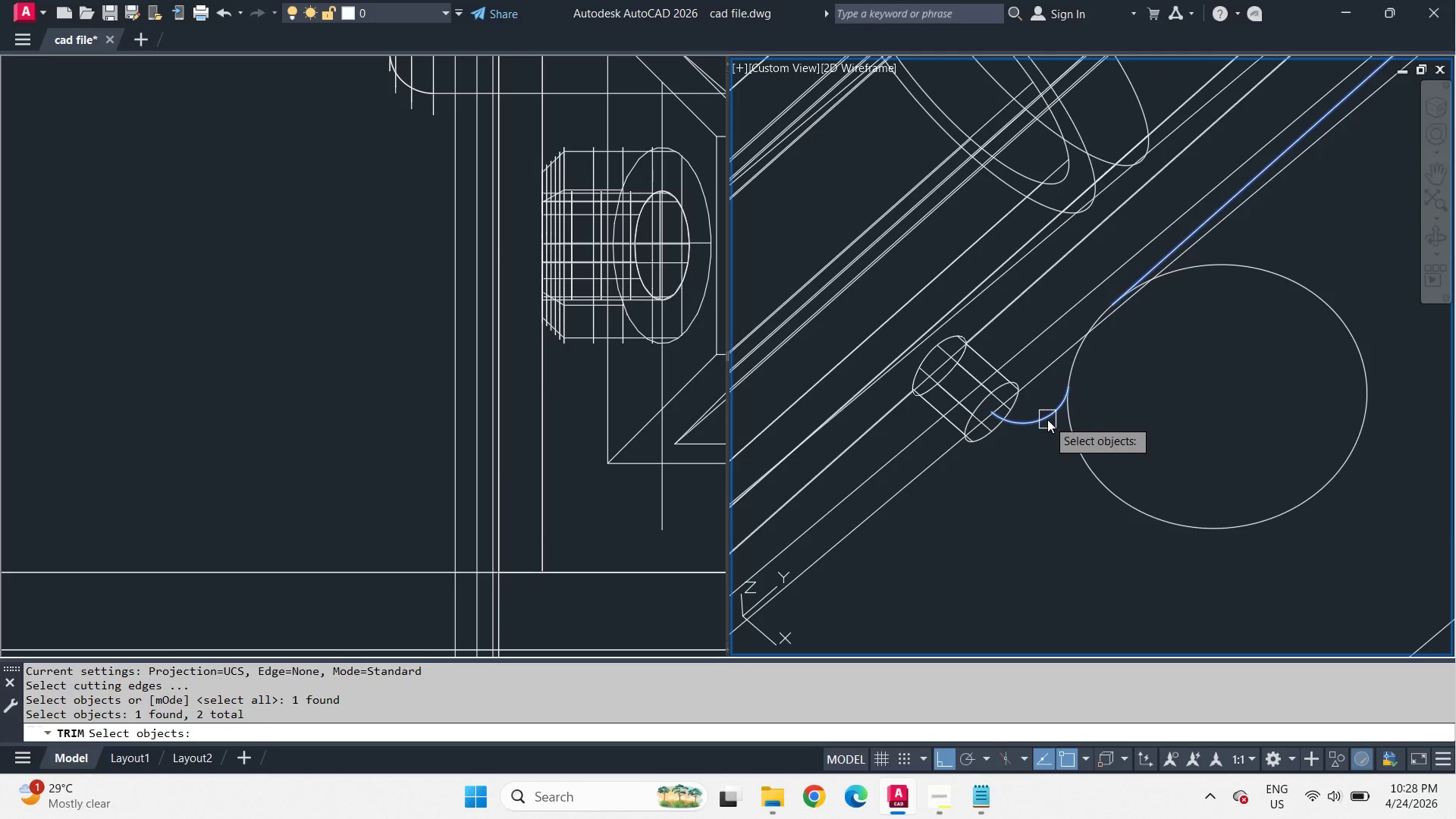 
key(Space)
 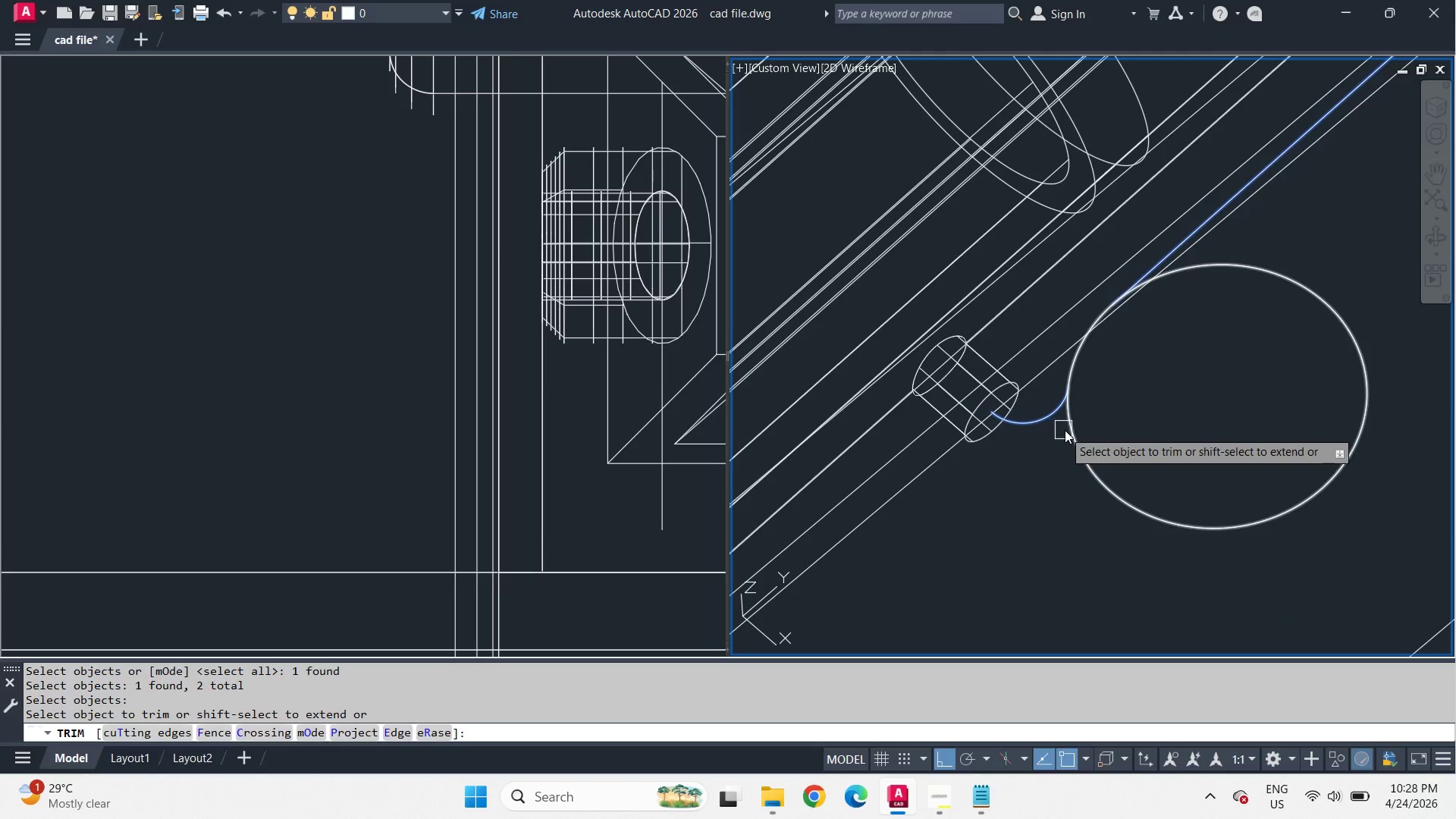 
double_click([1065, 431])
 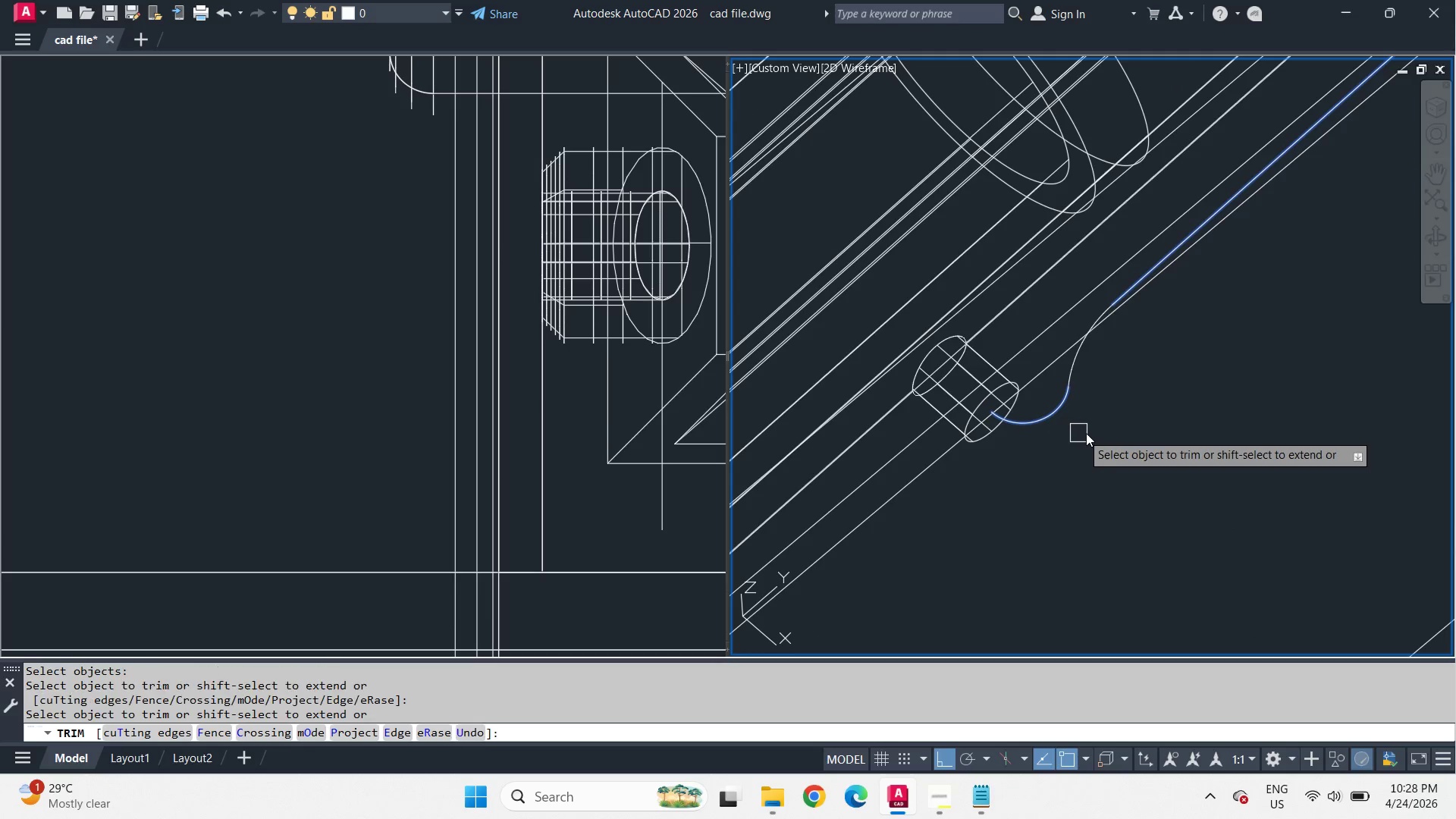 
key(Space)
 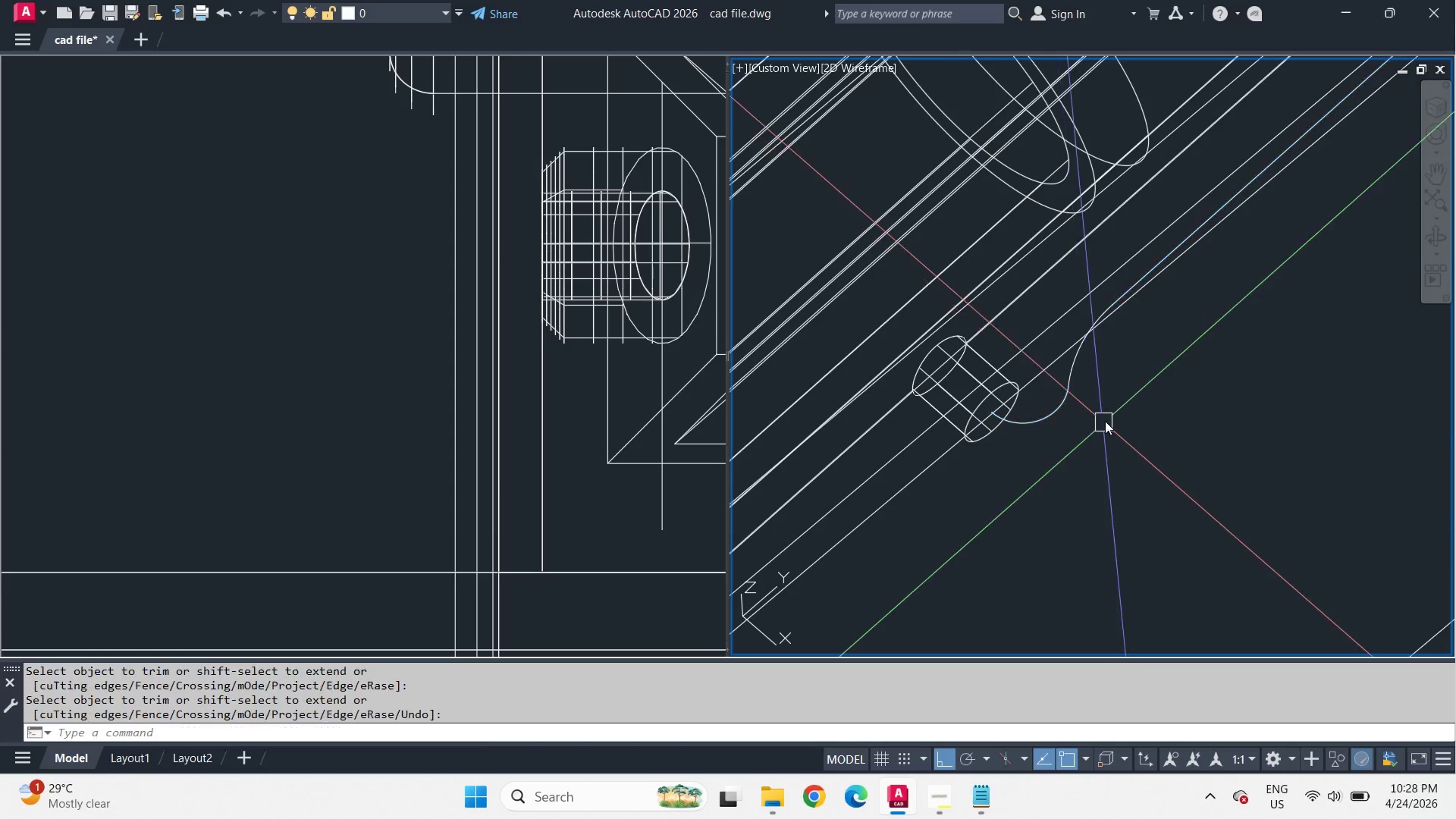 
hold_key(key=ShiftLeft, duration=3.14)
 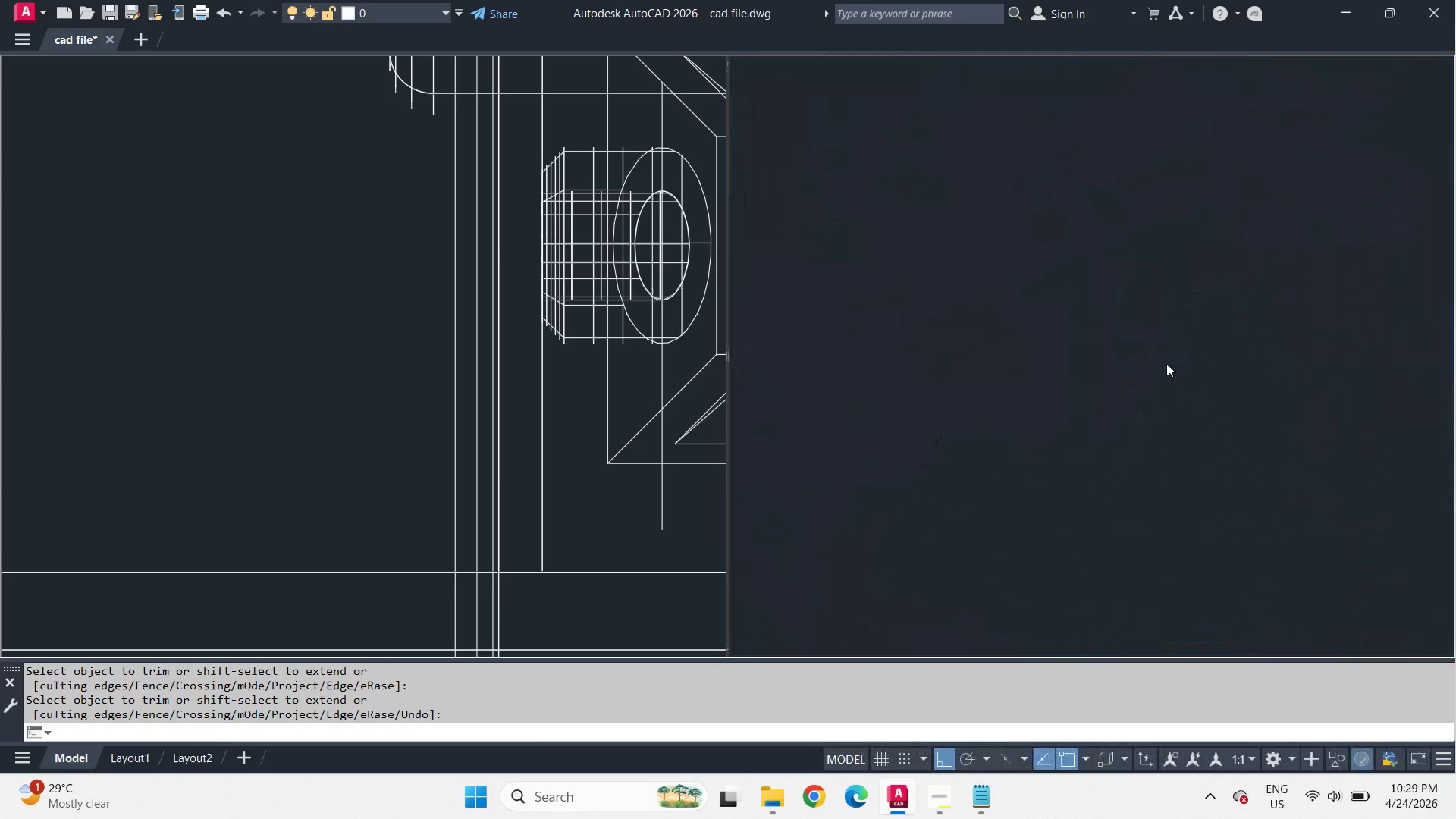 
scroll: coordinate [1168, 366], scroll_direction: down, amount: 3.0
 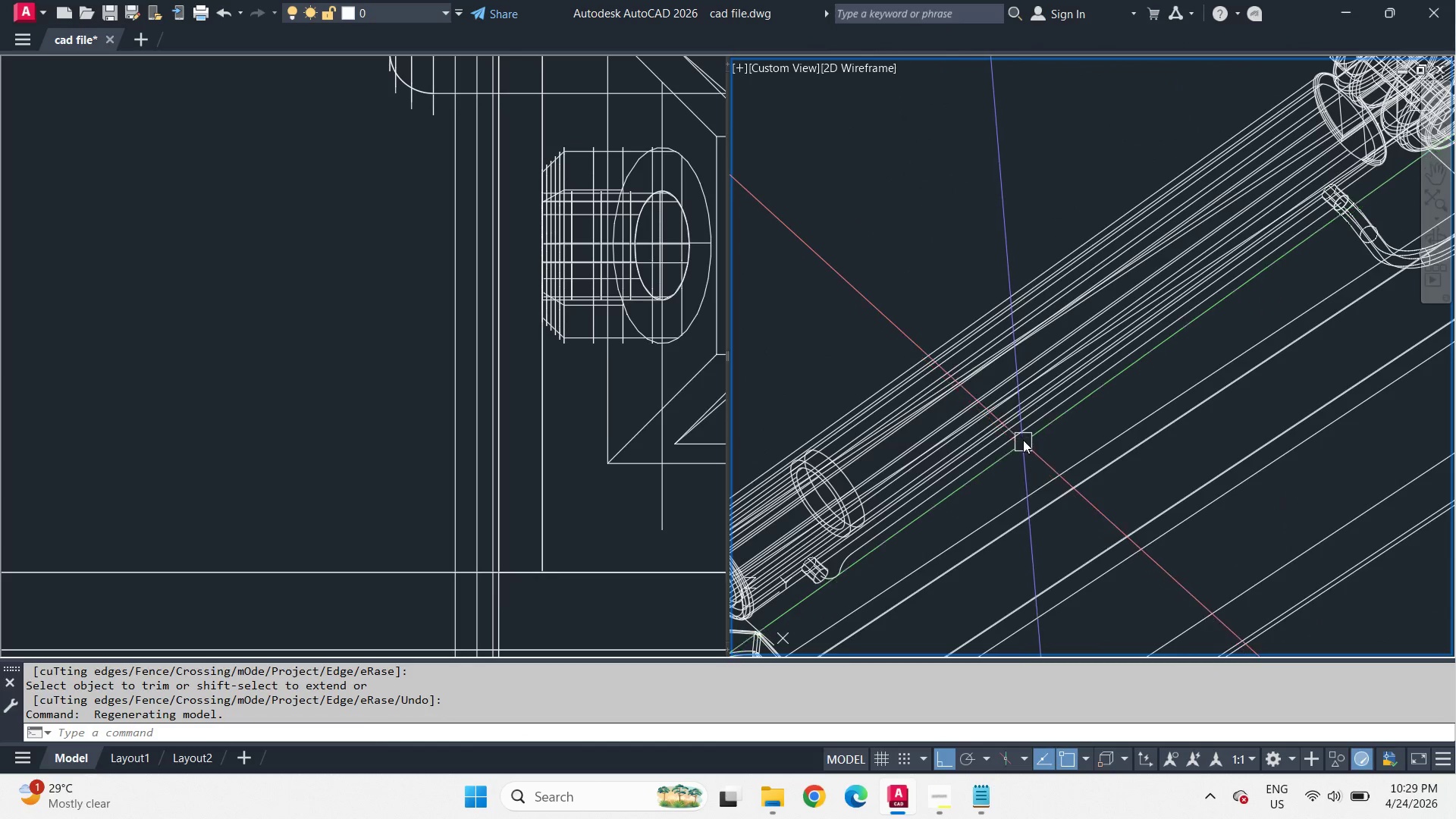 
scroll: coordinate [965, 444], scroll_direction: up, amount: 3.0
 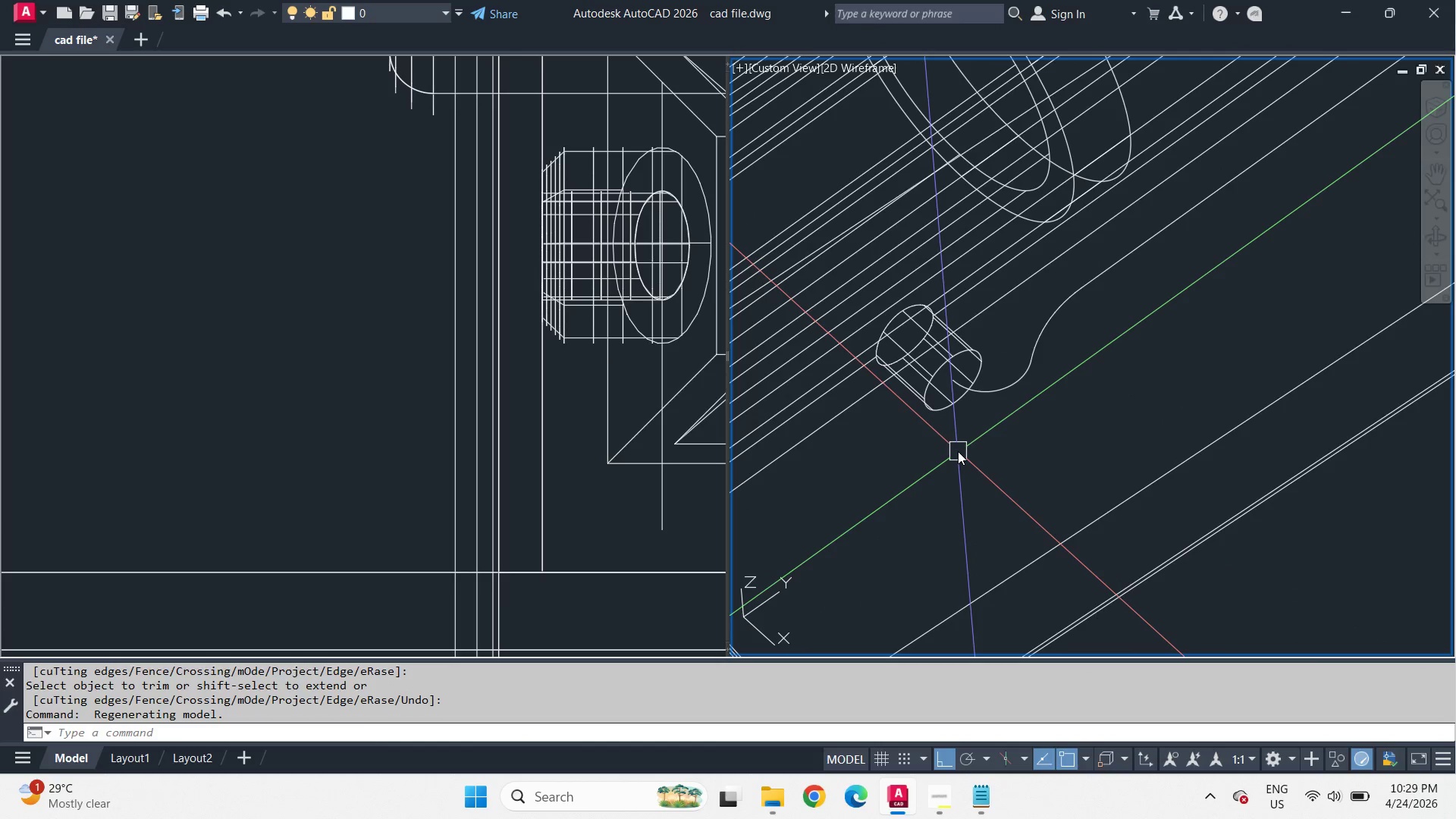 
key(L)
 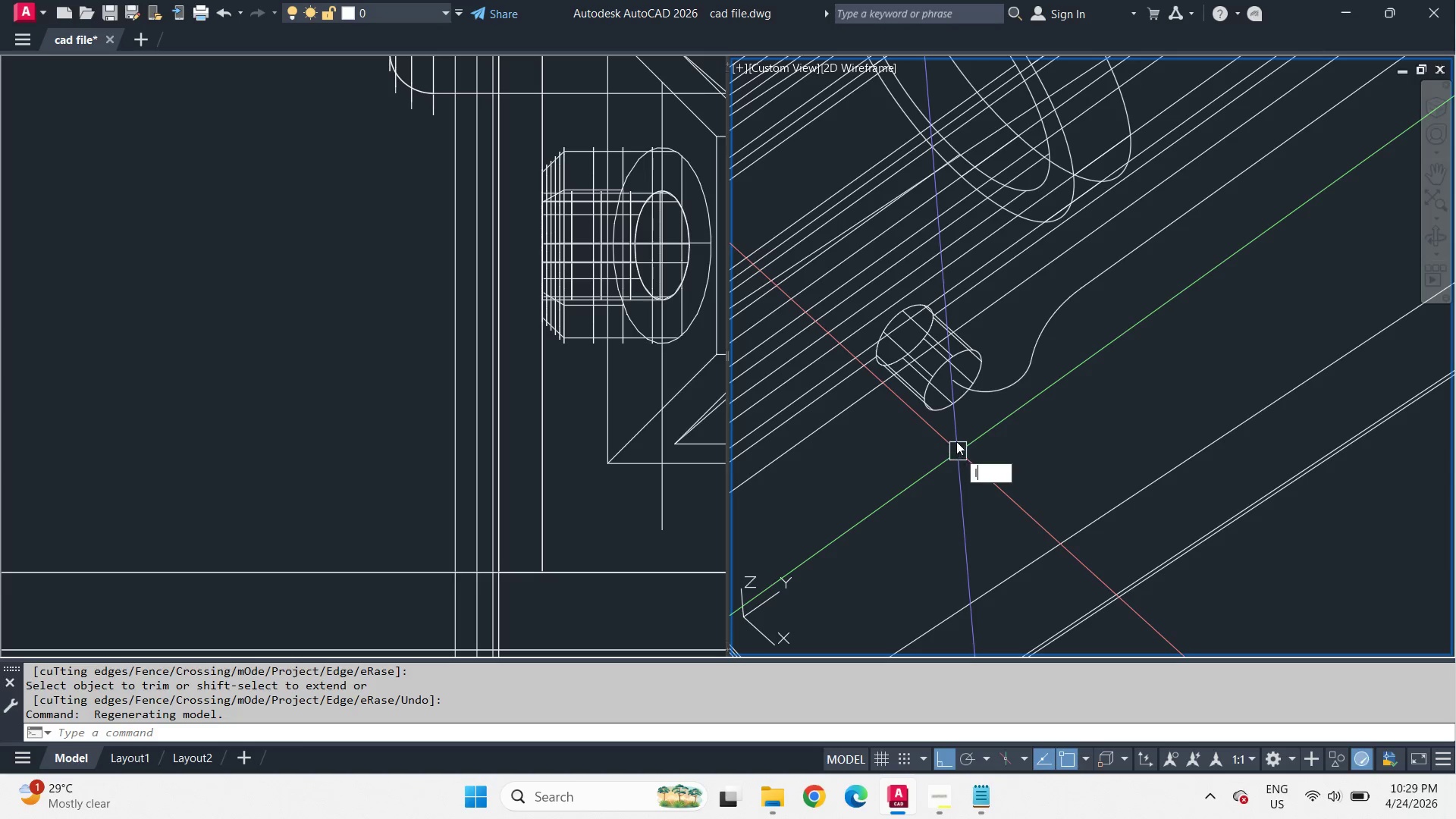 
key(Space)
 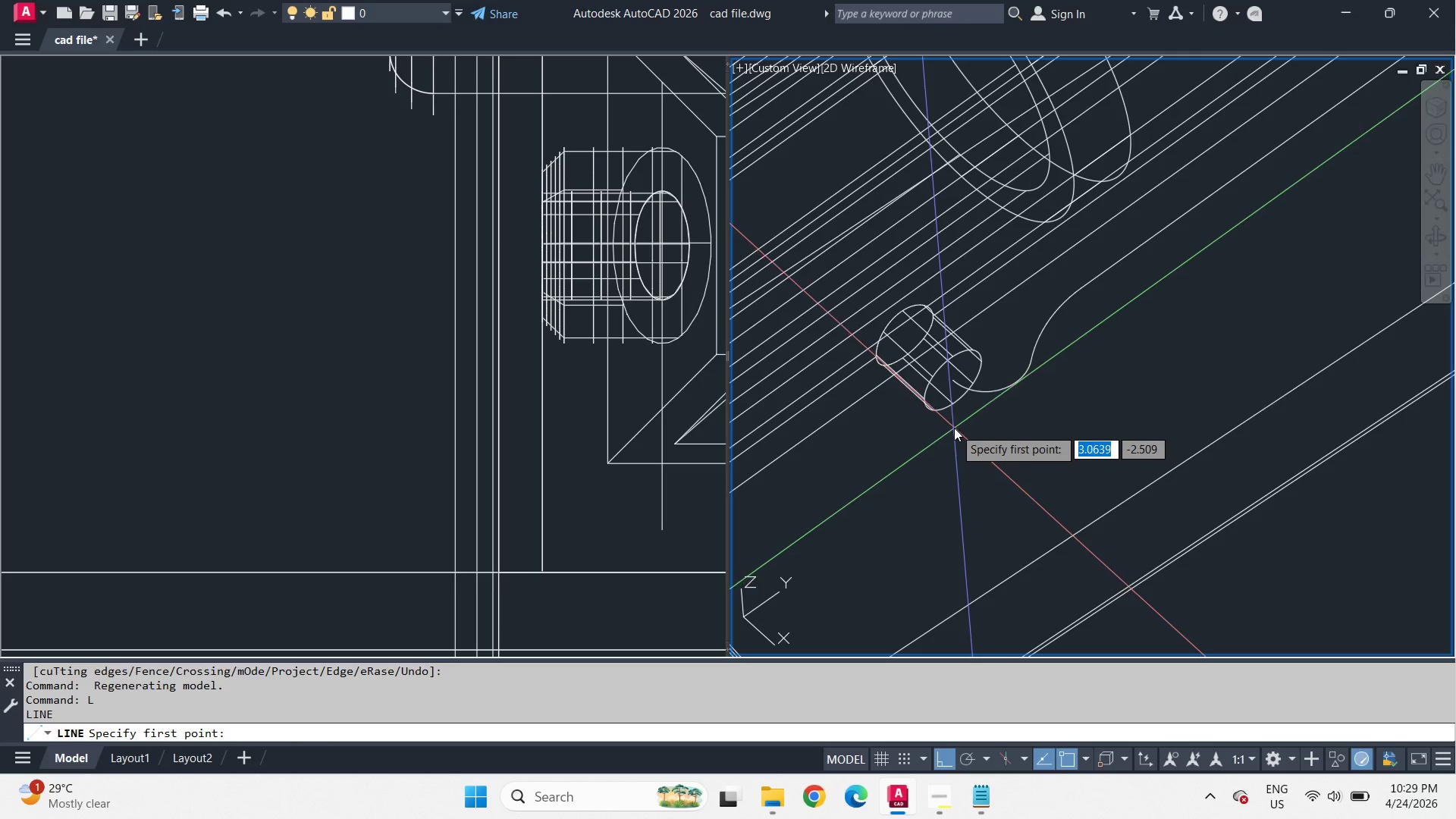 
type(cen )
 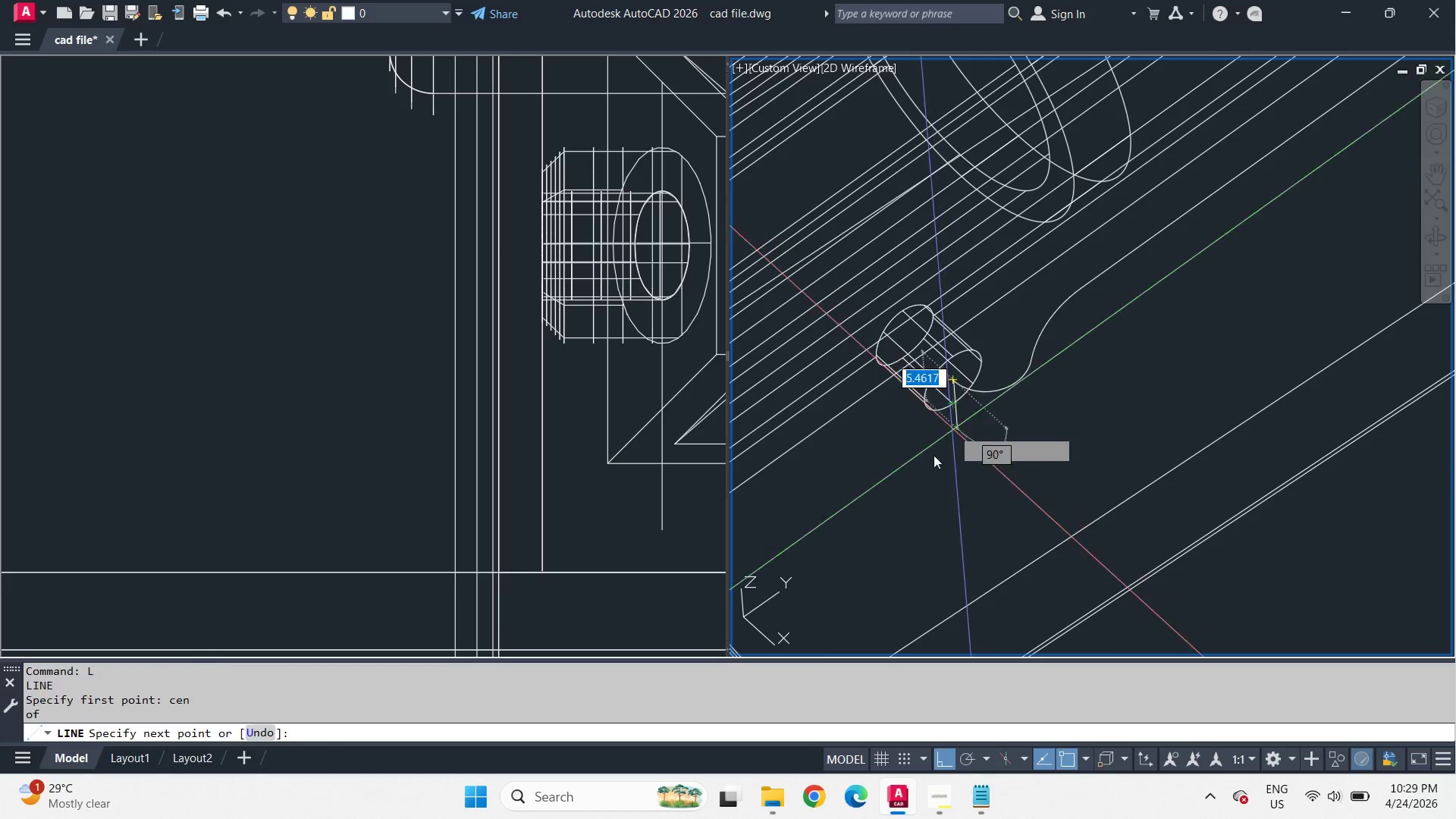 
scroll: coordinate [897, 493], scroll_direction: down, amount: 2.0
 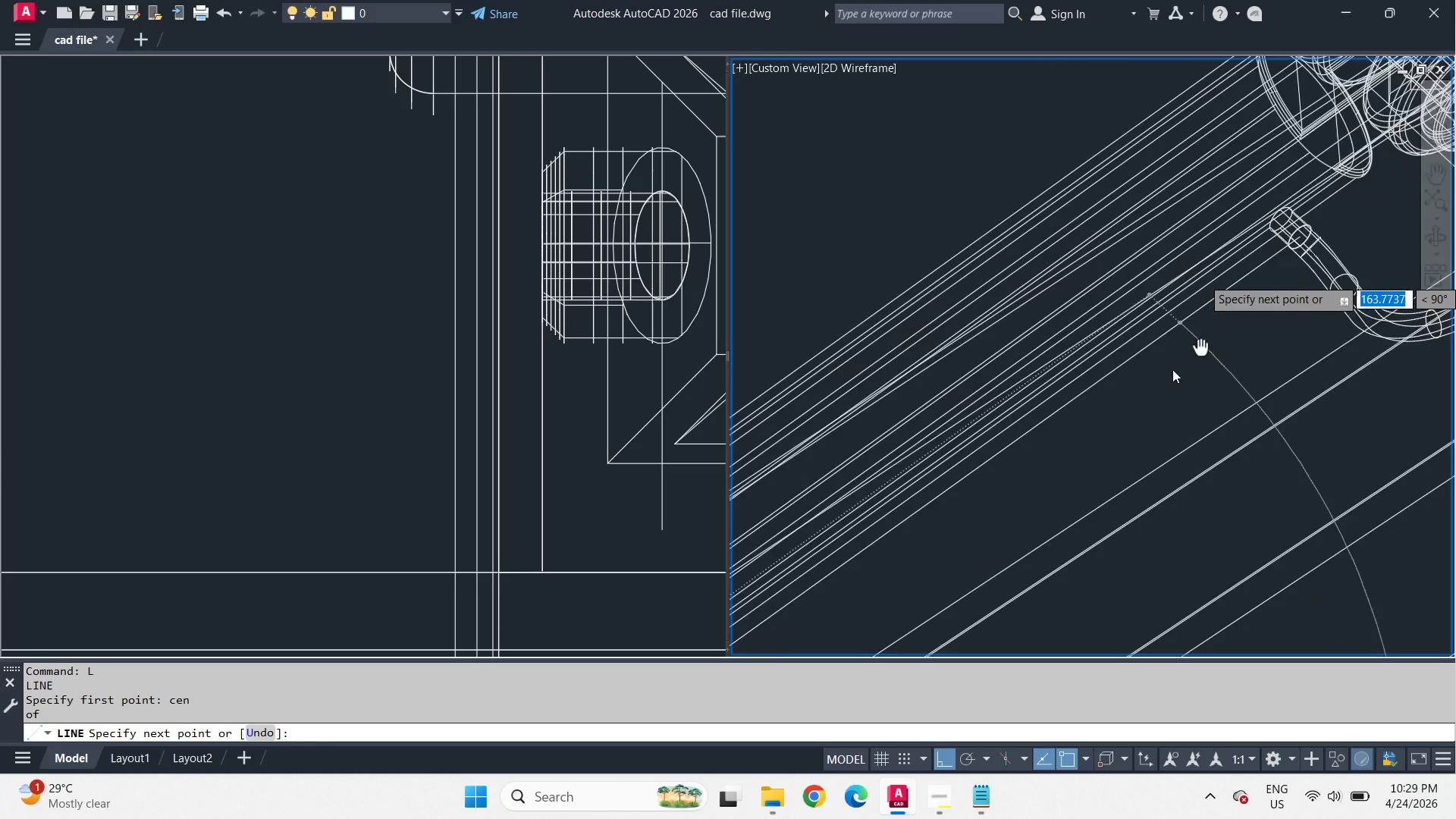 
scroll: coordinate [1219, 302], scroll_direction: up, amount: 2.0
 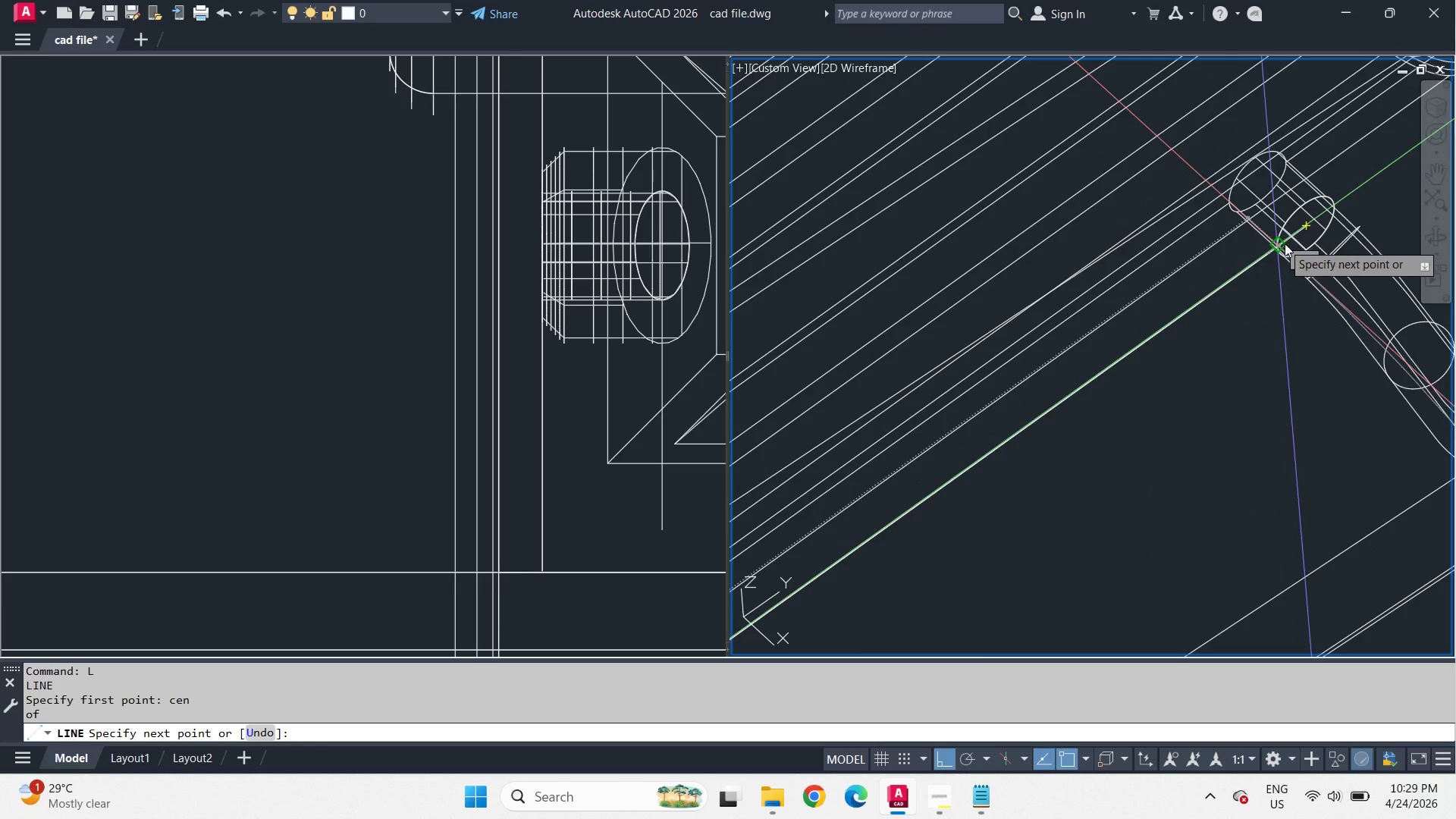 
type(cen )
 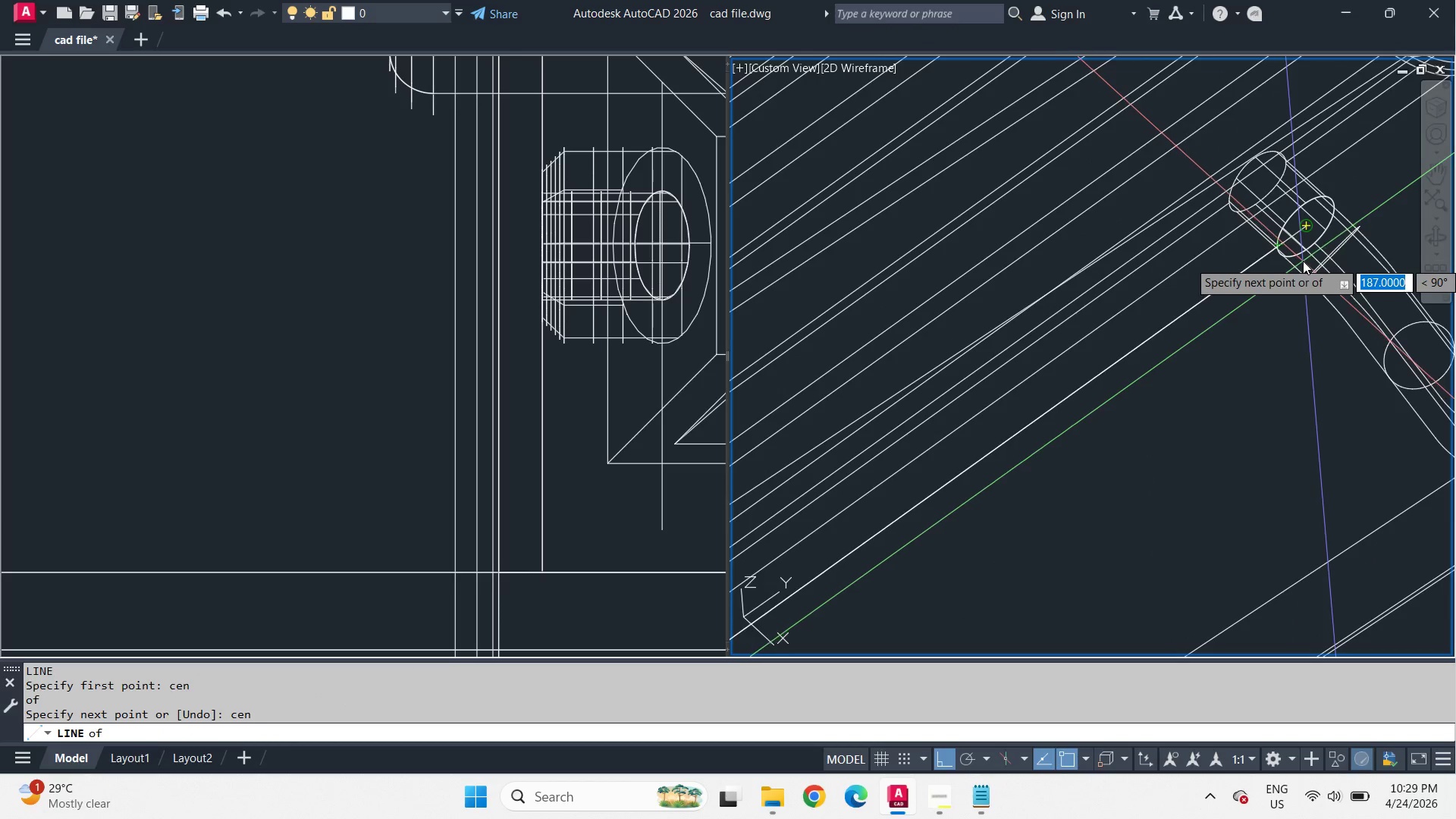 
left_click([1303, 261])
 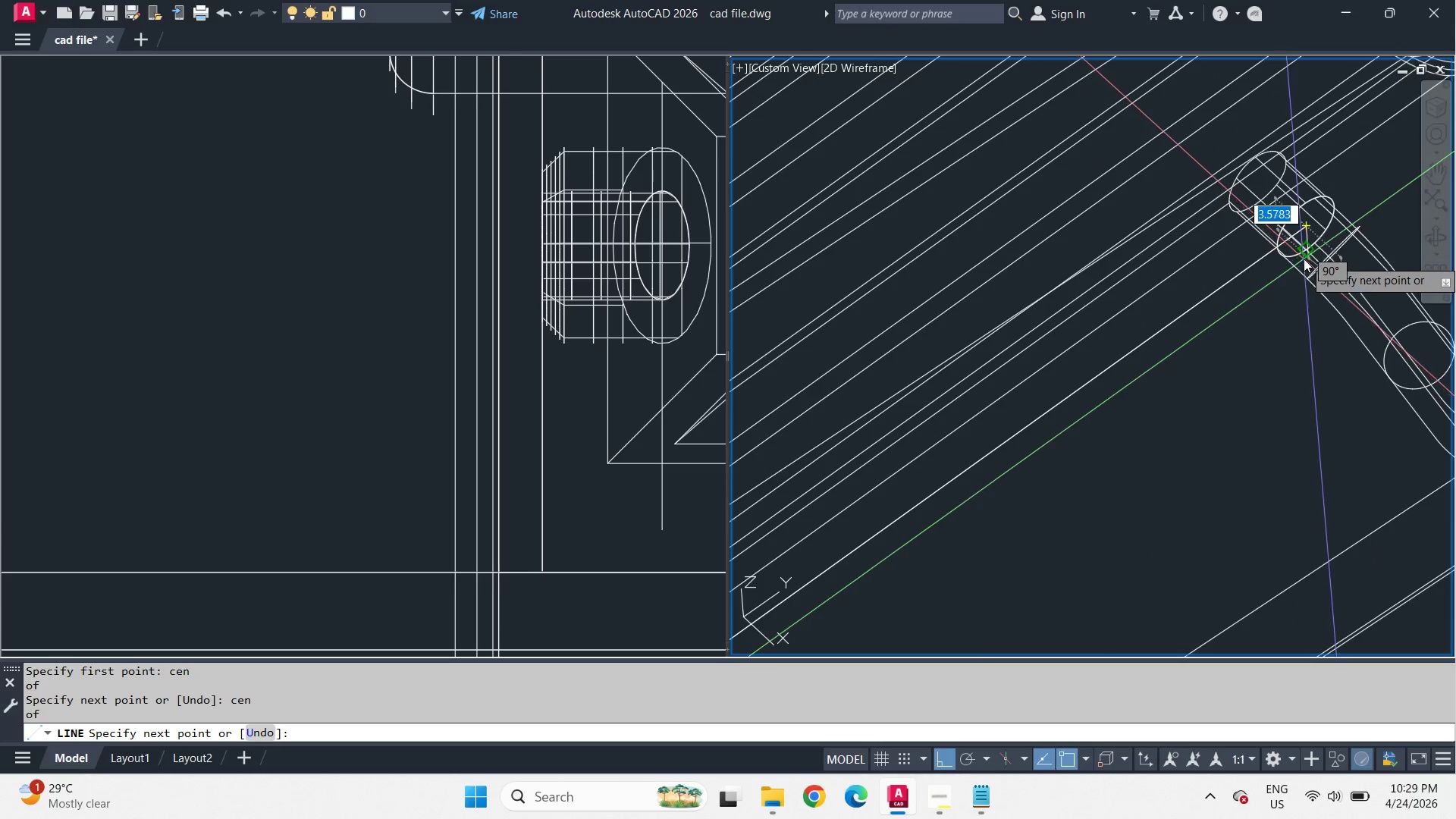 
key(Space)
 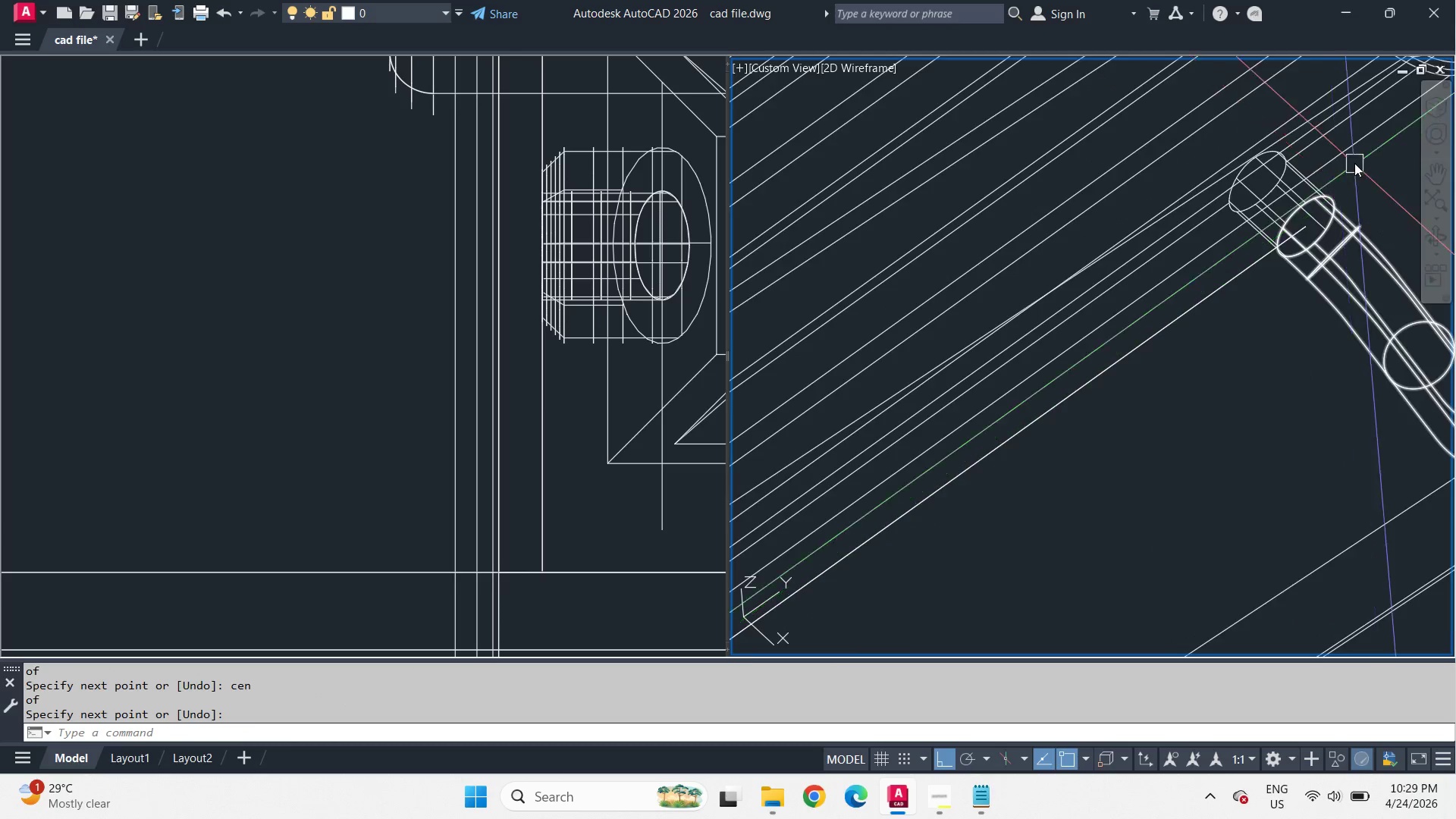 
scroll: coordinate [1354, 164], scroll_direction: down, amount: 3.0
 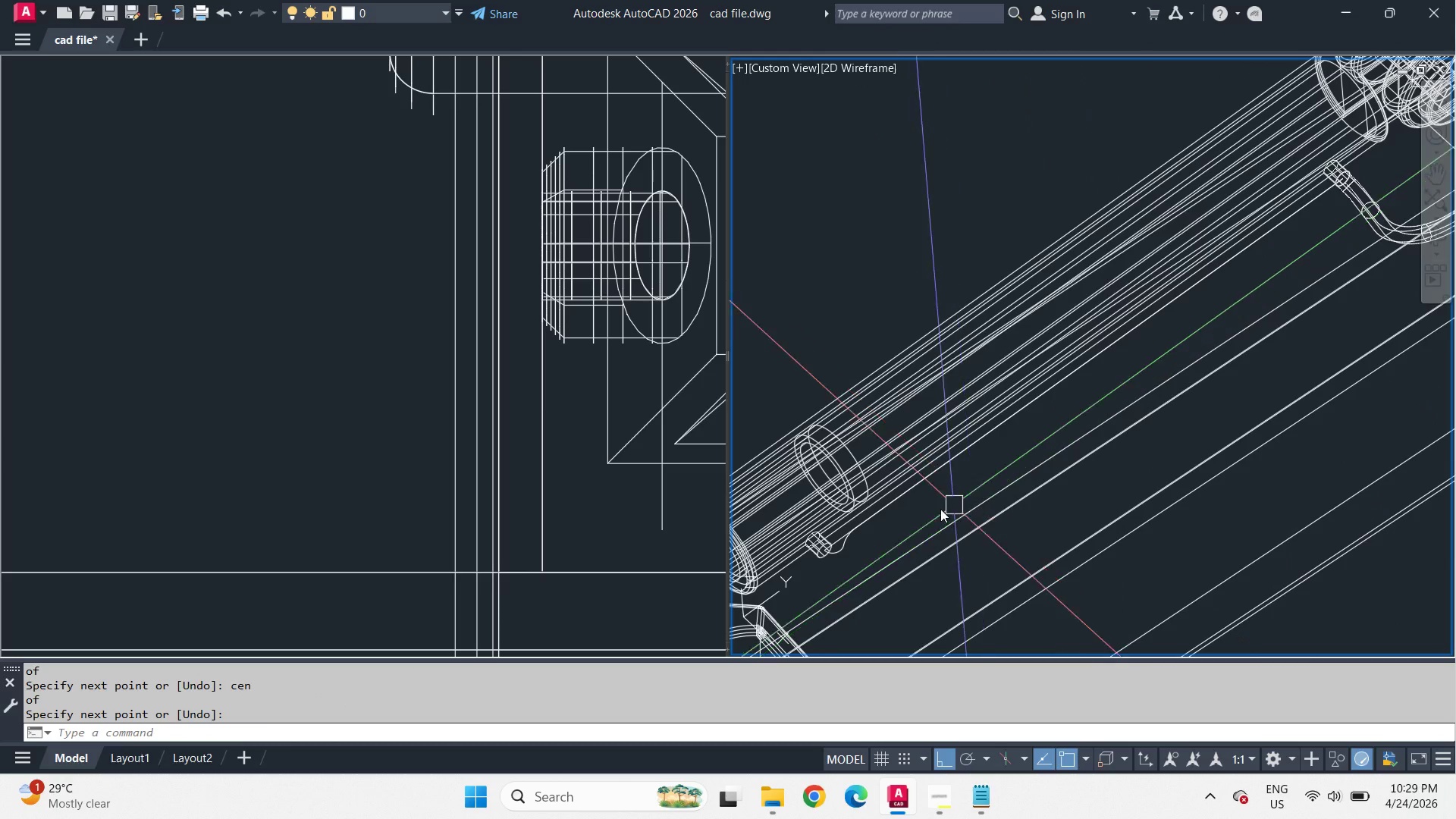 
scroll: coordinate [1019, 354], scroll_direction: up, amount: 4.0
 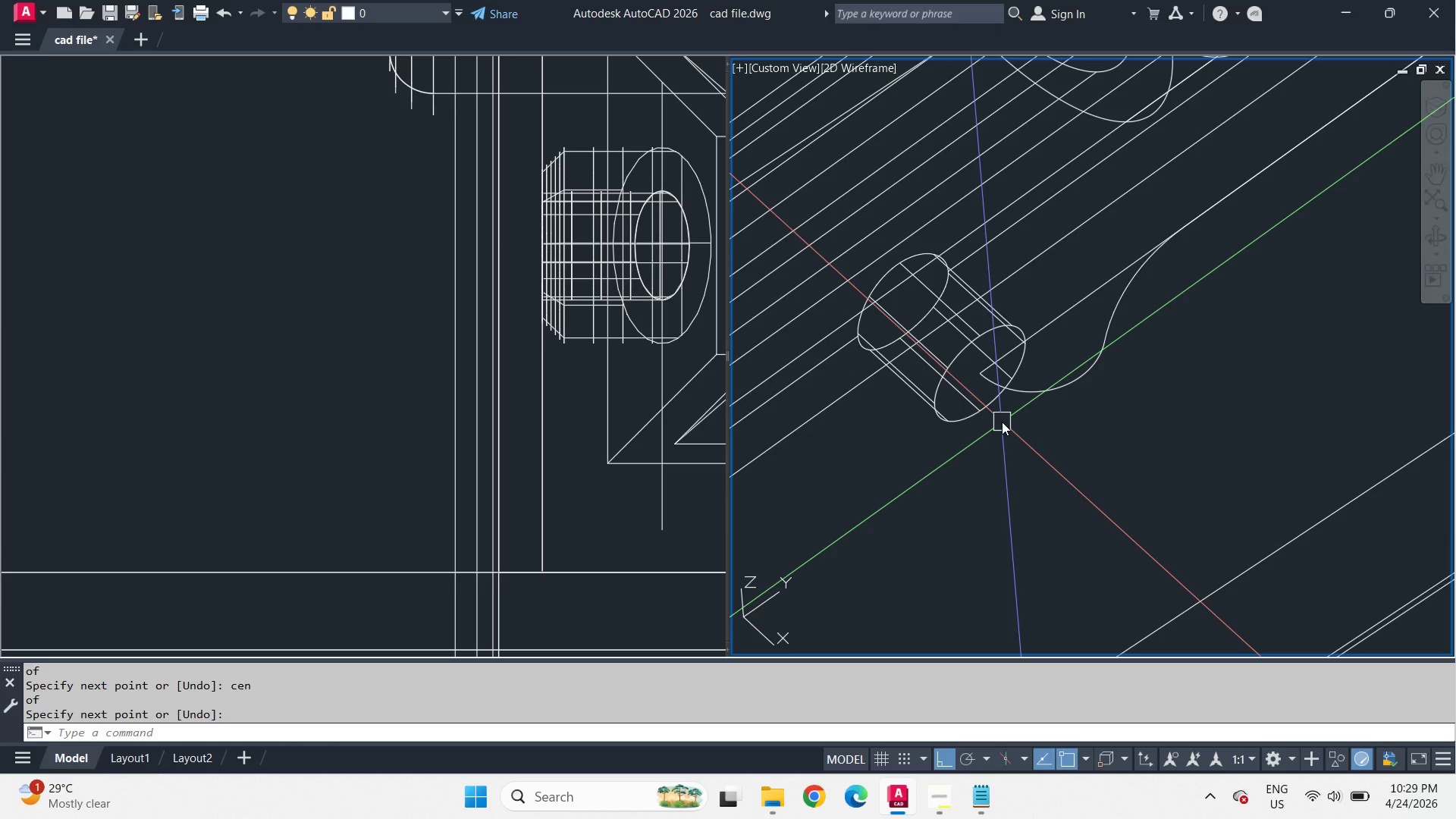 
wait(11.89)
 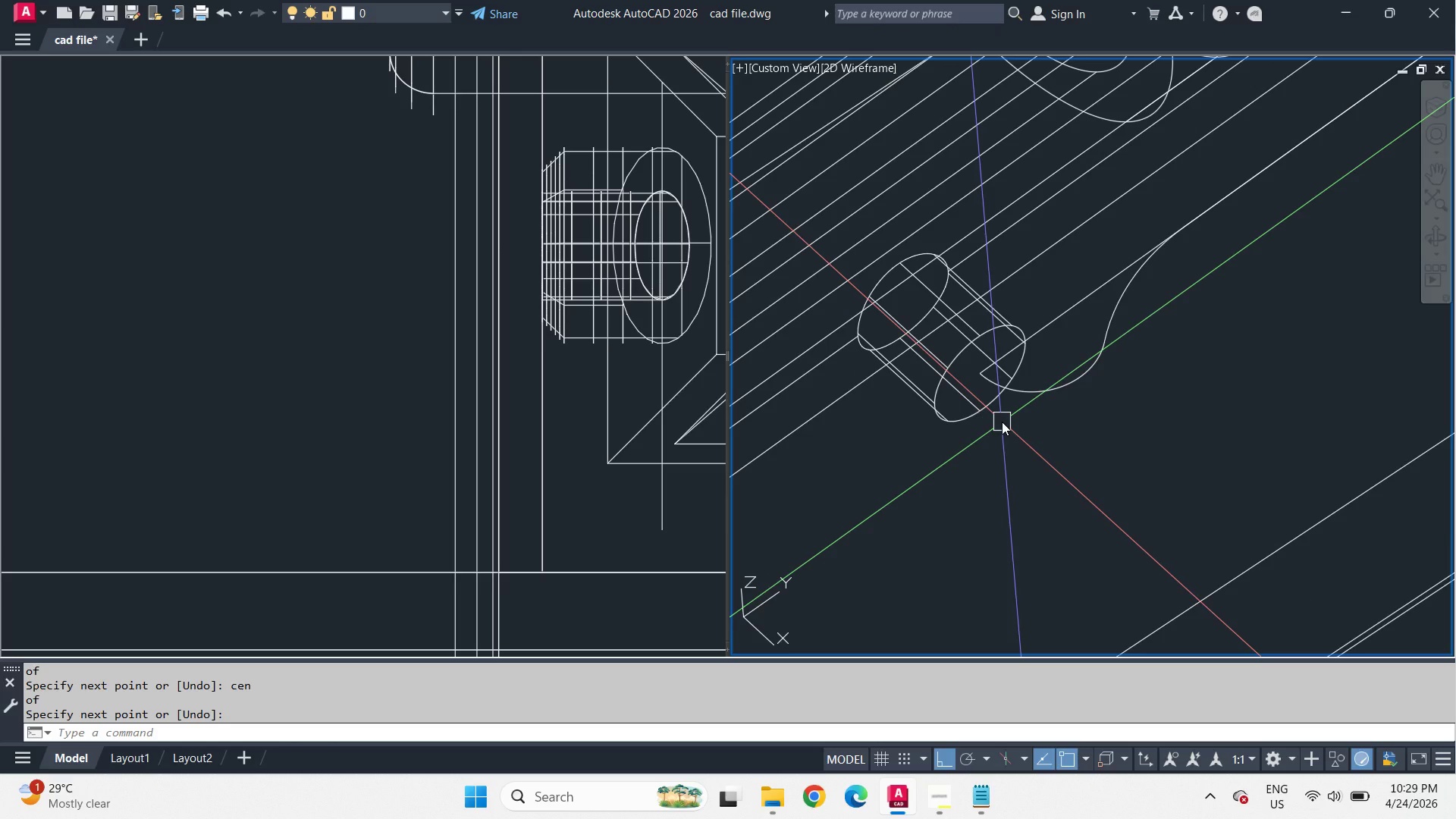 
key(C)
 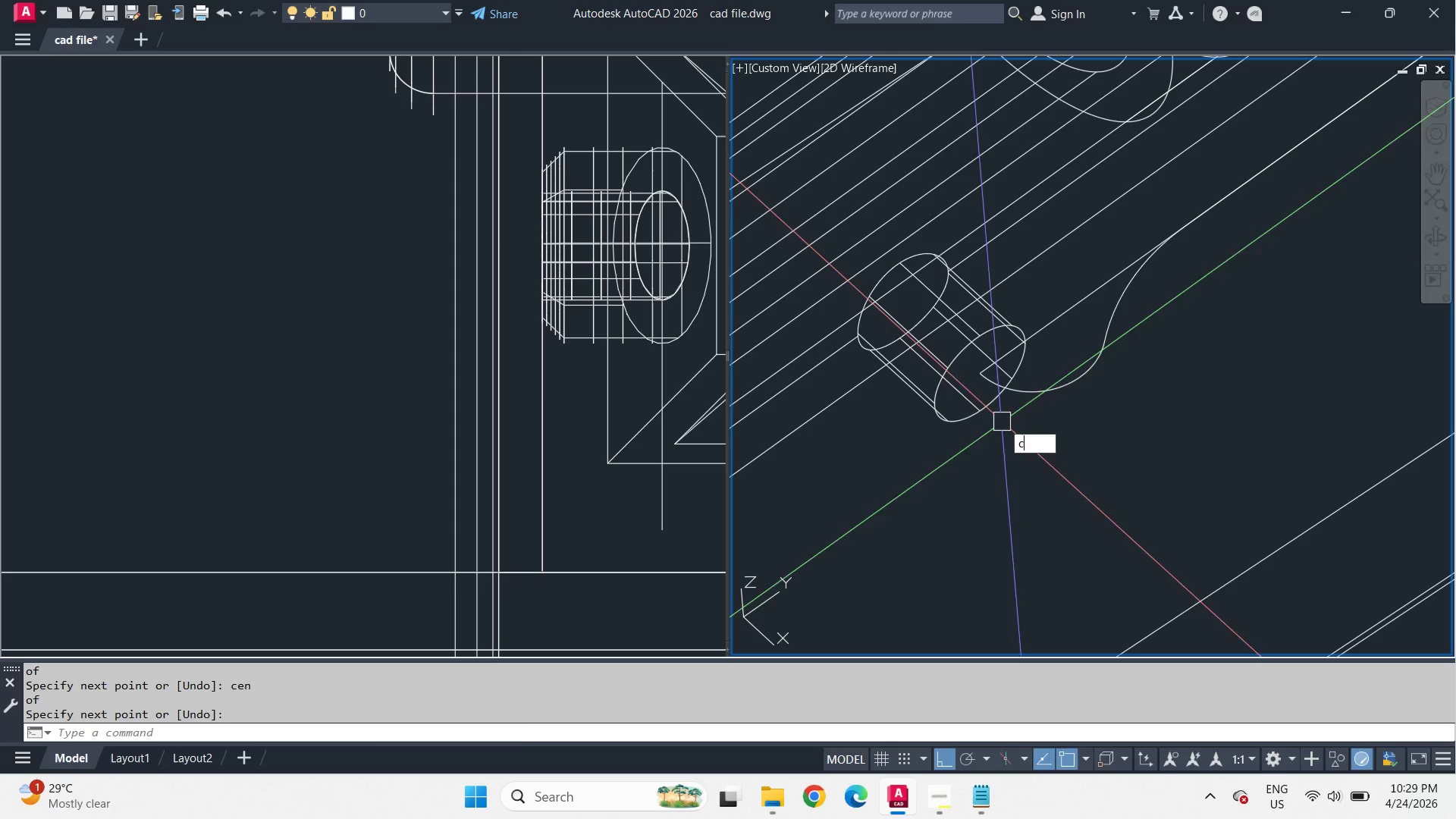 
key(Space)
 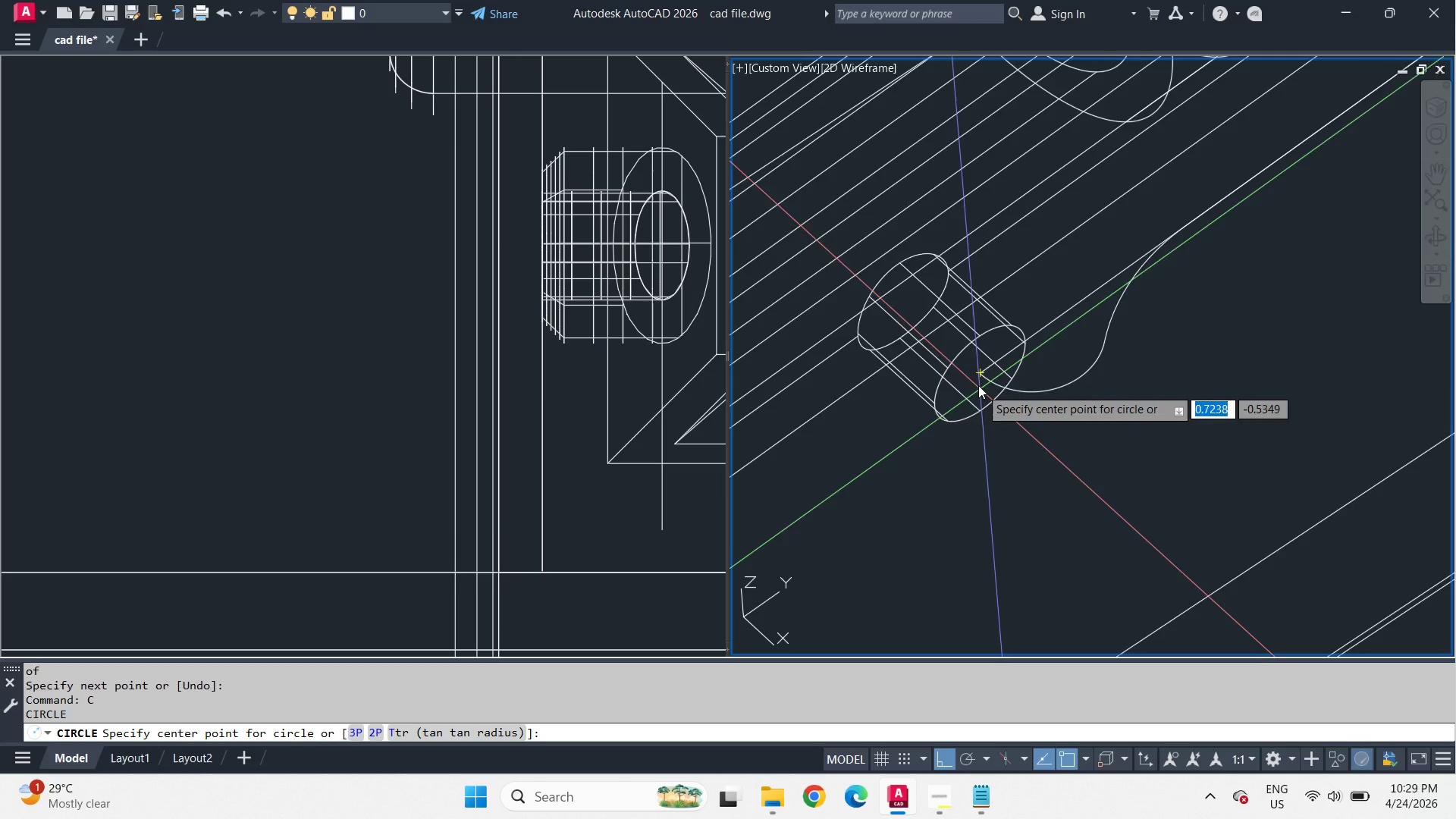 
scroll: coordinate [976, 382], scroll_direction: up, amount: 1.0
 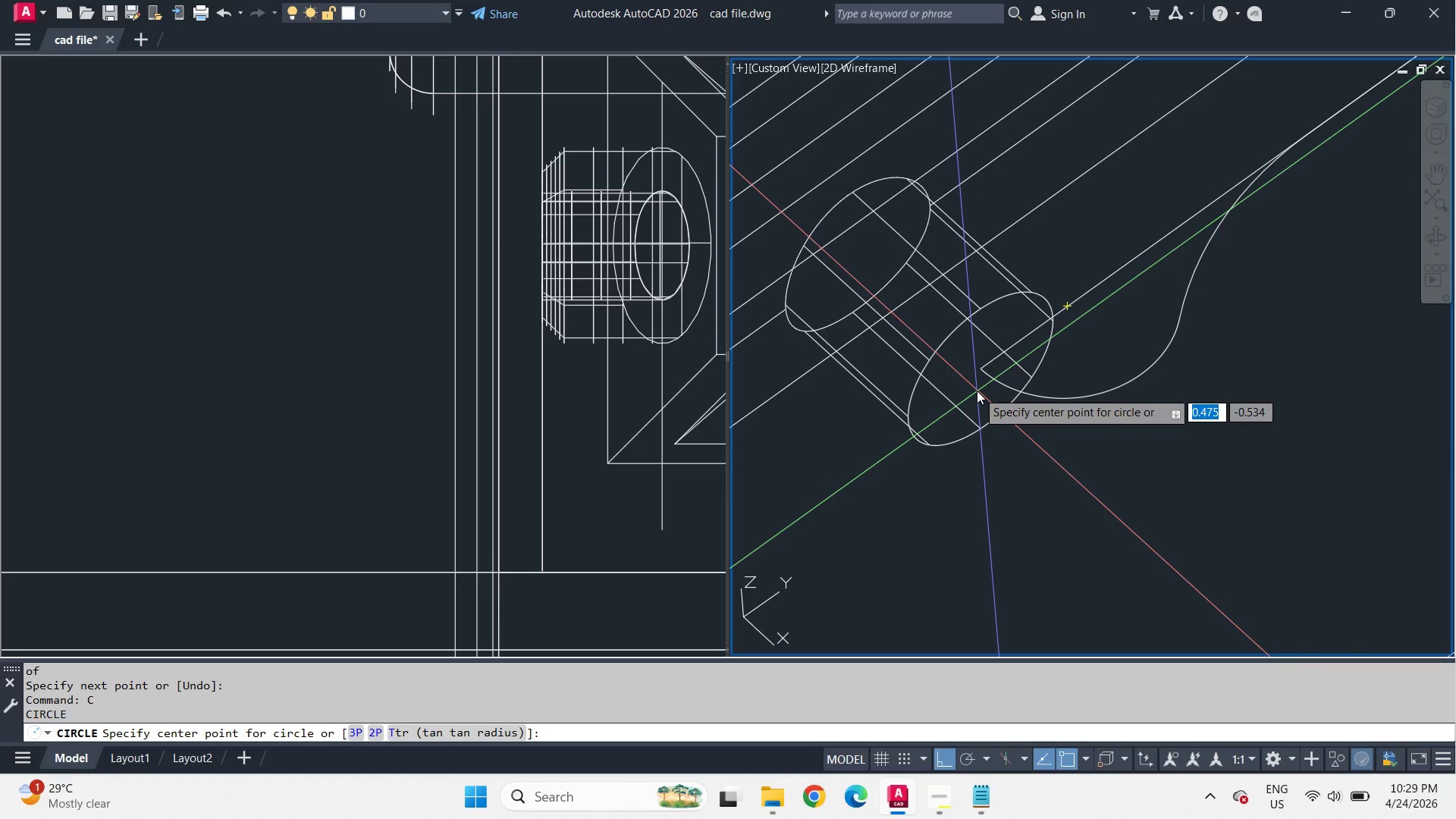 
hold_key(key=C, duration=0.33)
 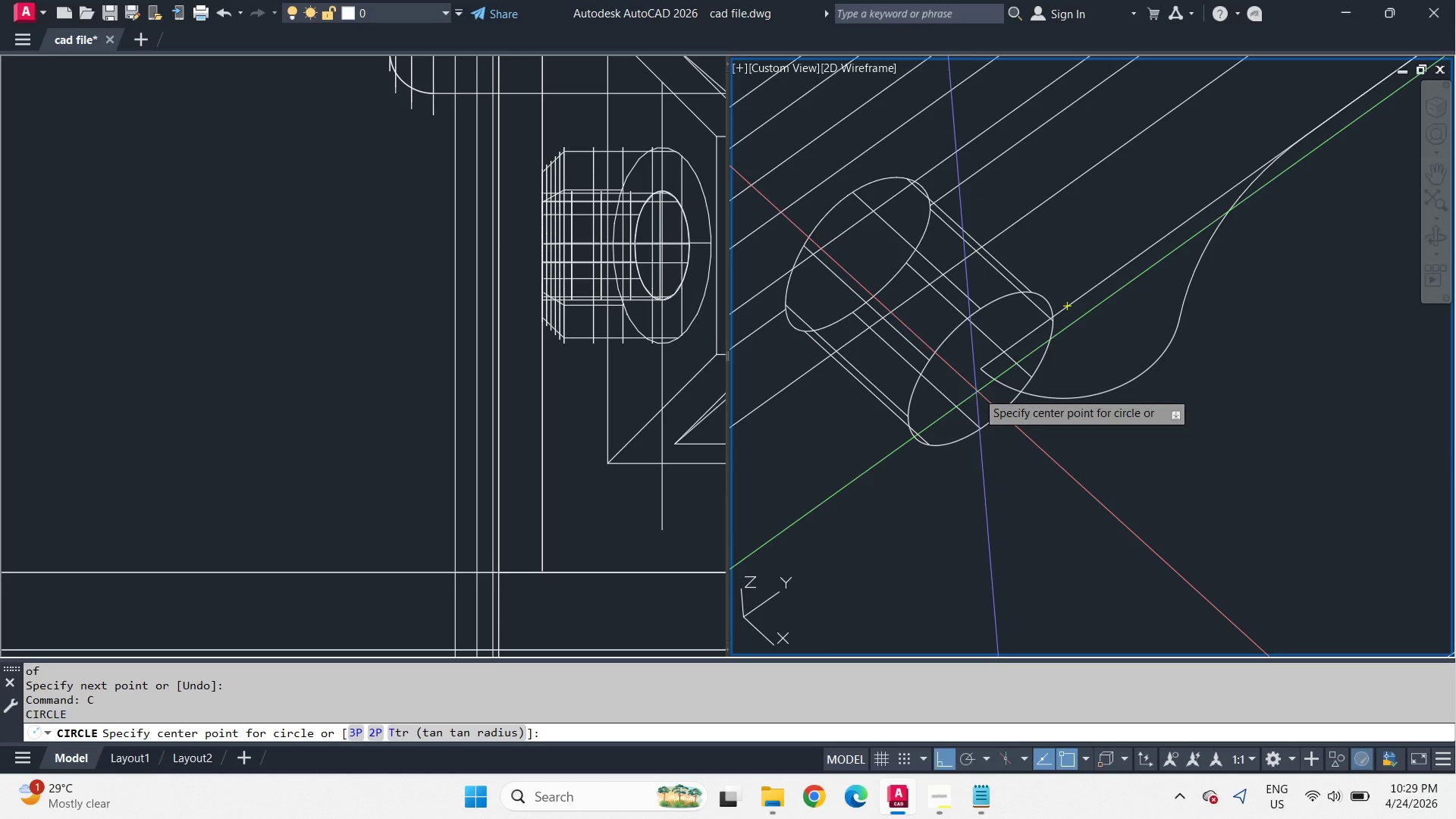 
type(en )
 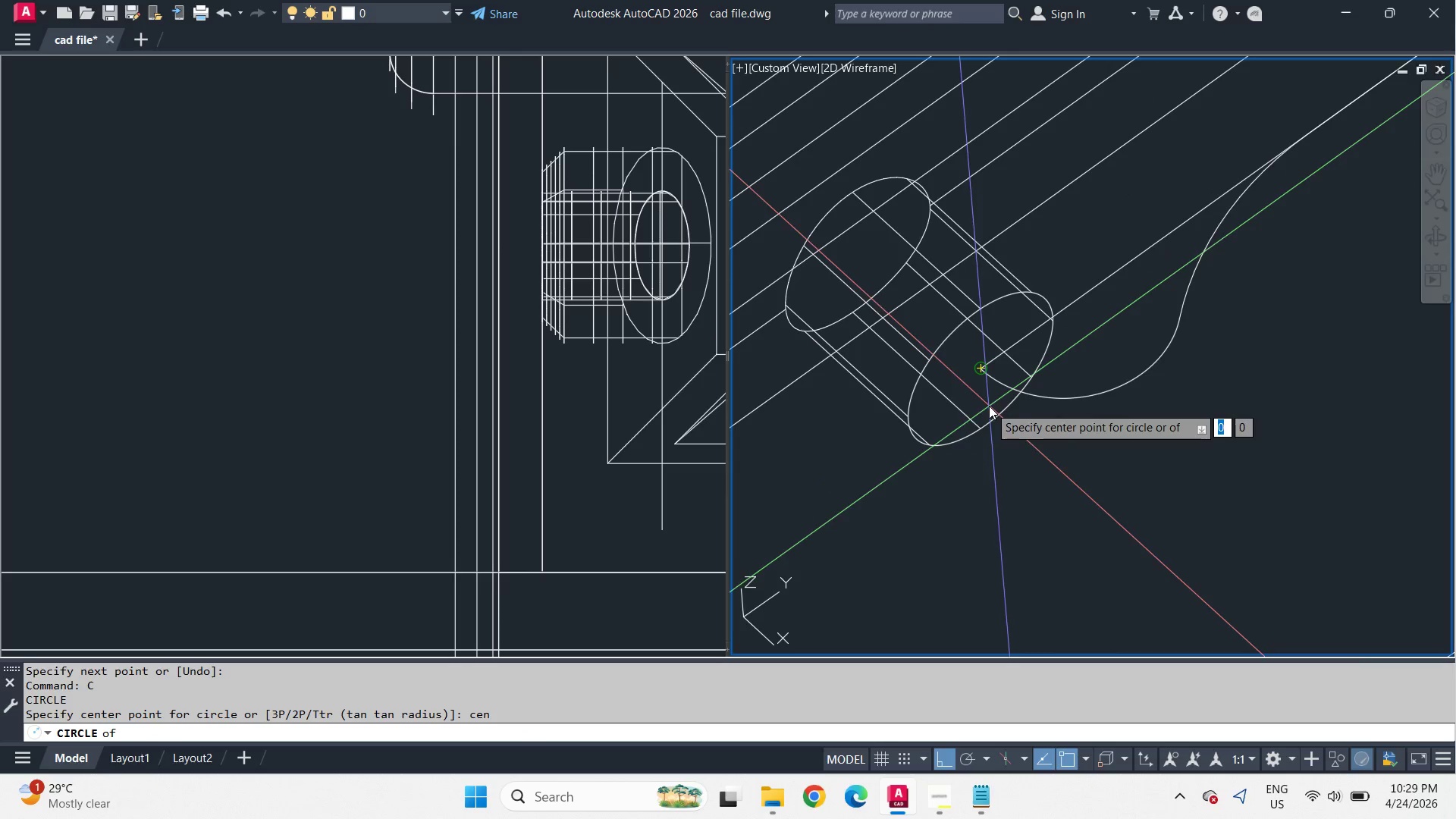 
left_click([989, 406])
 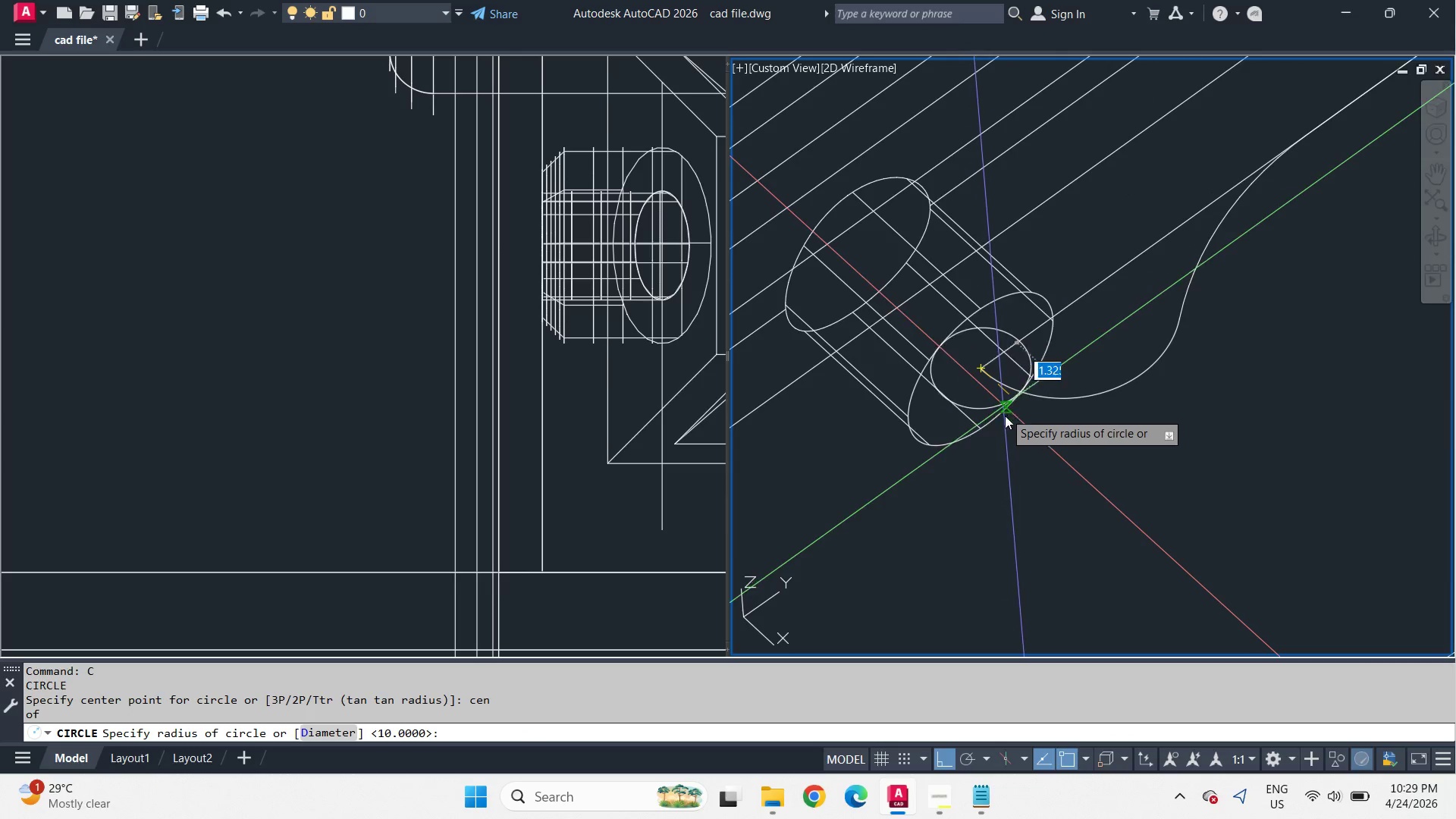 
key(Escape)
type(c end )
 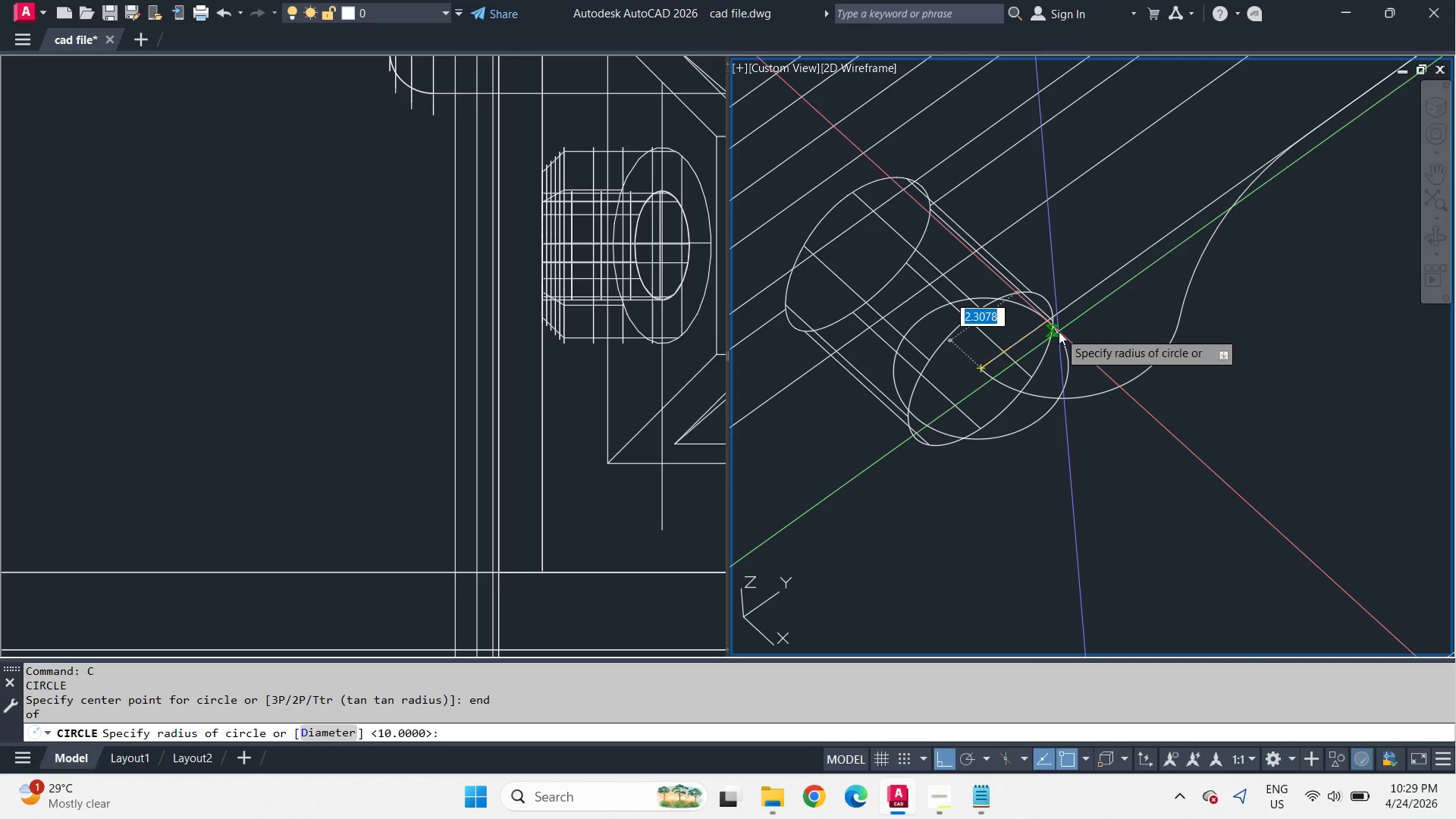 
key(D)
 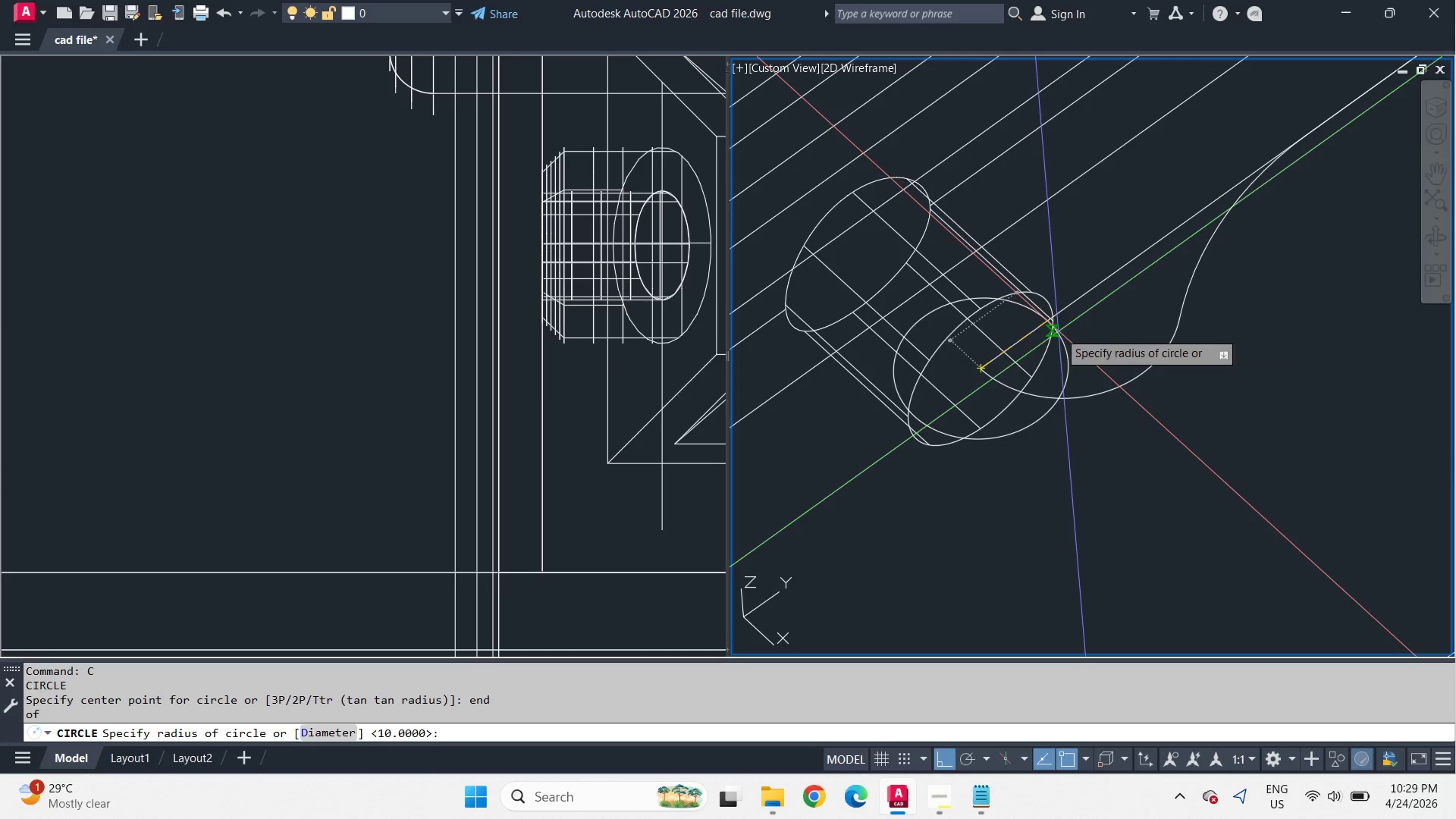 
key(Space)
 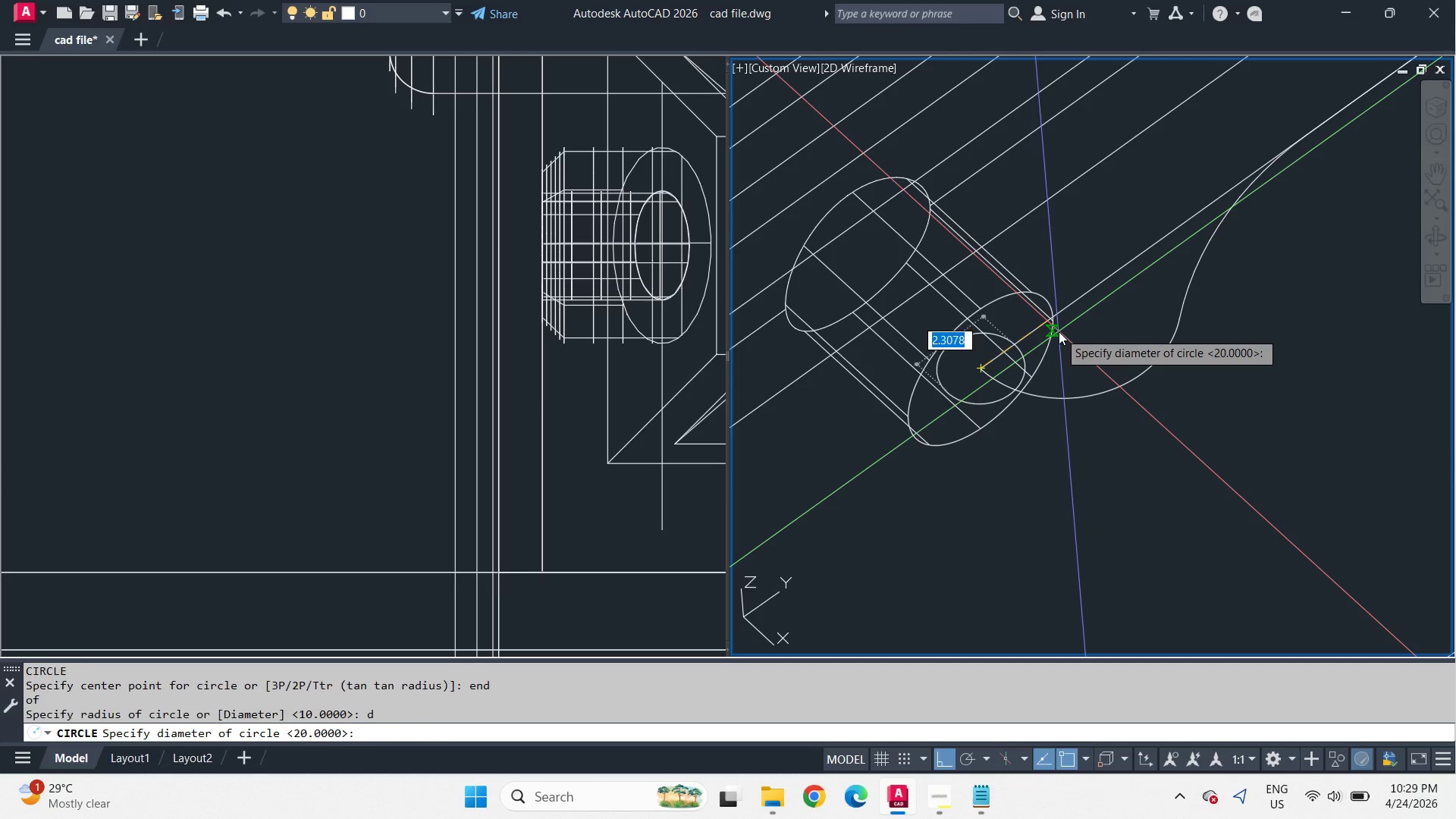 
key(5)
 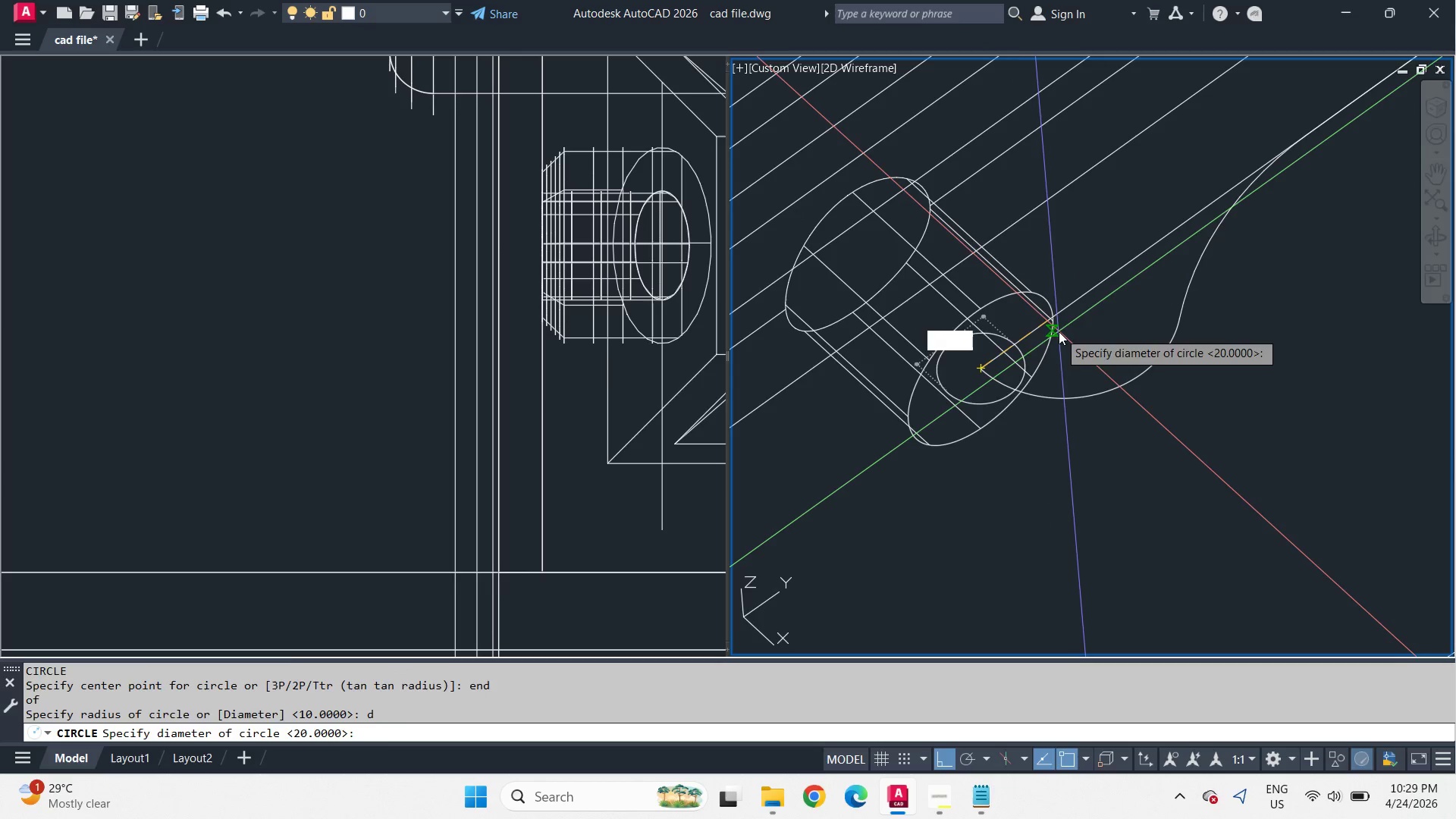 
key(Space)
 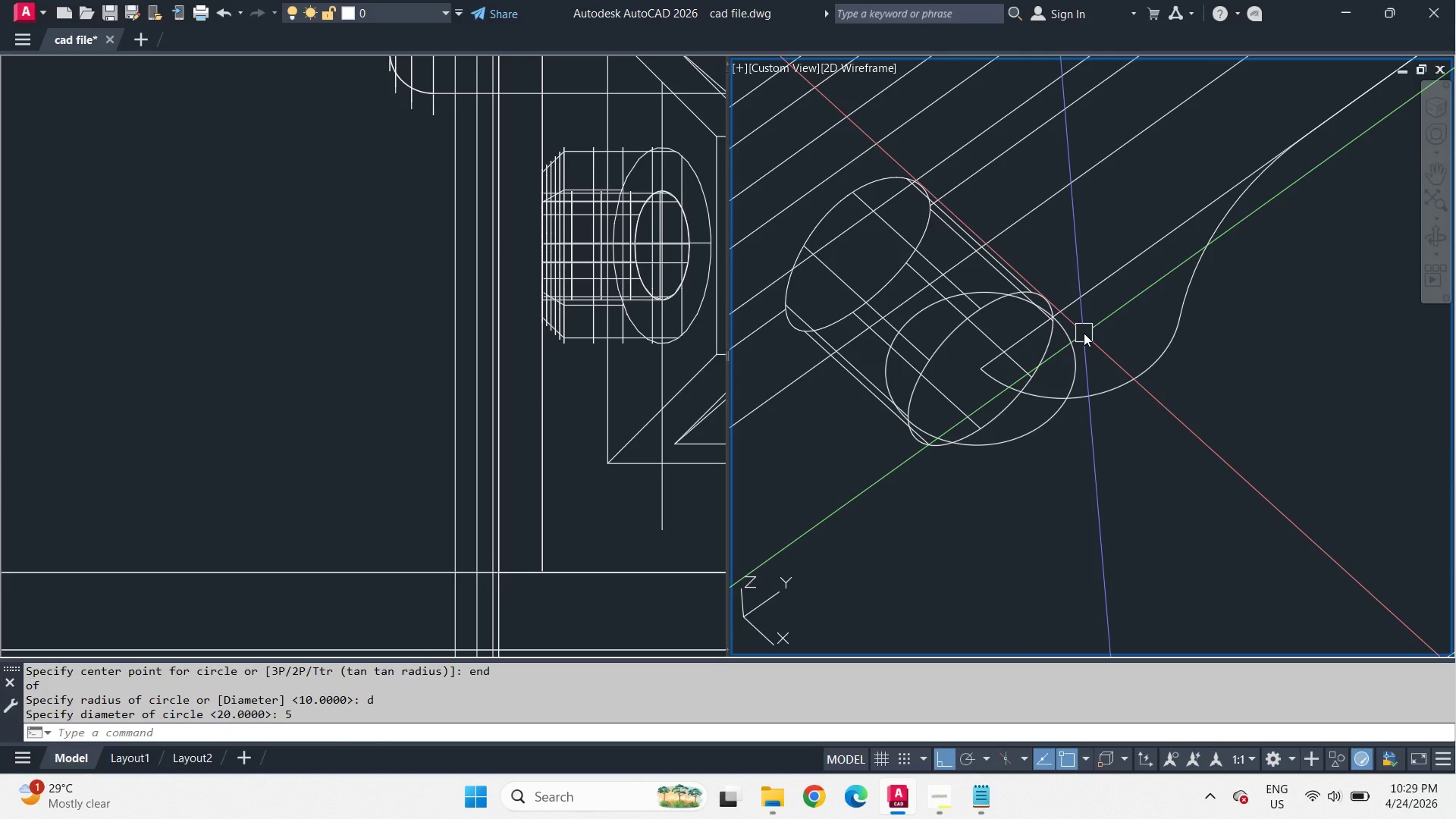 
wait(6.23)
 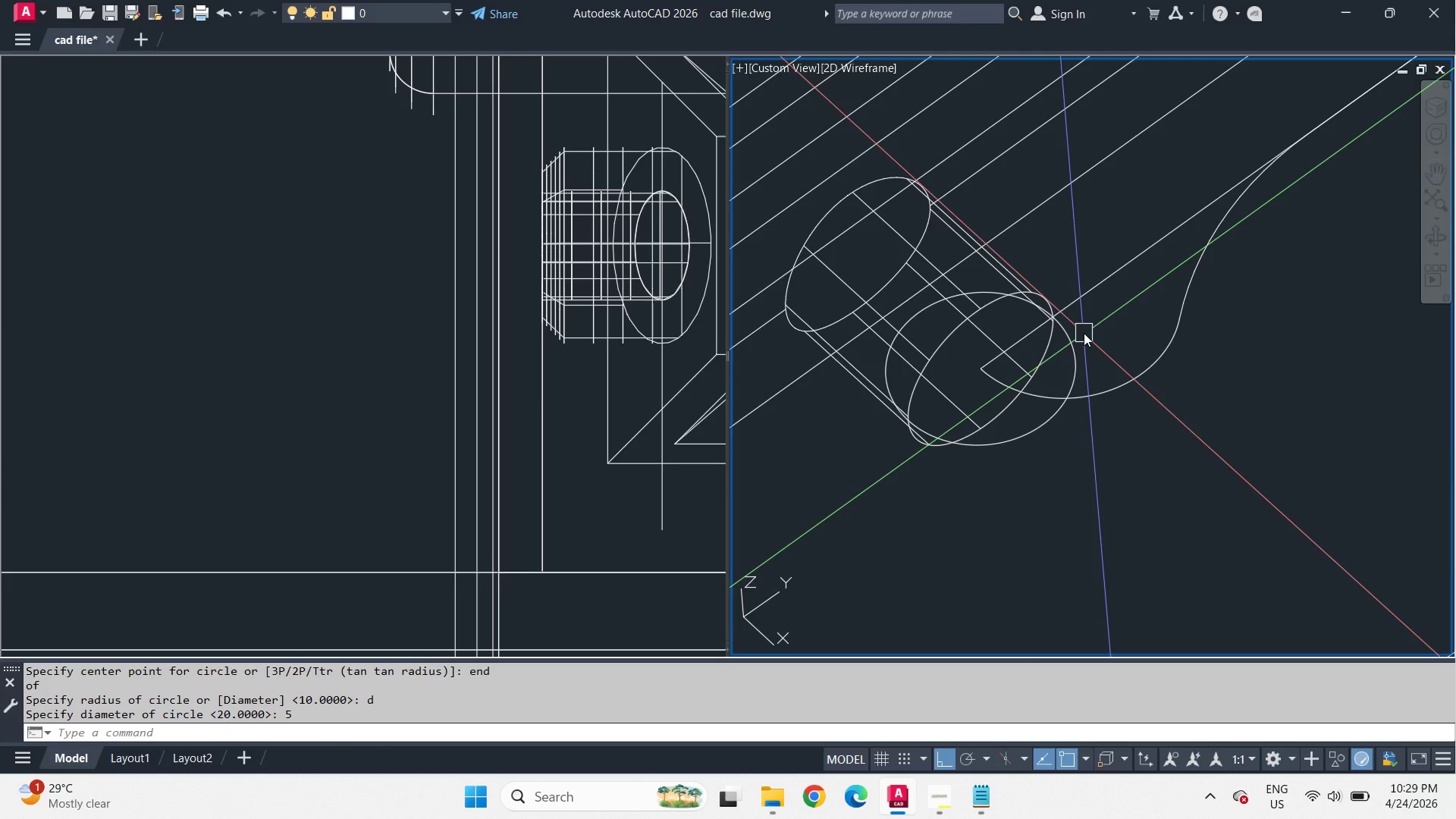 
type(3dro )
 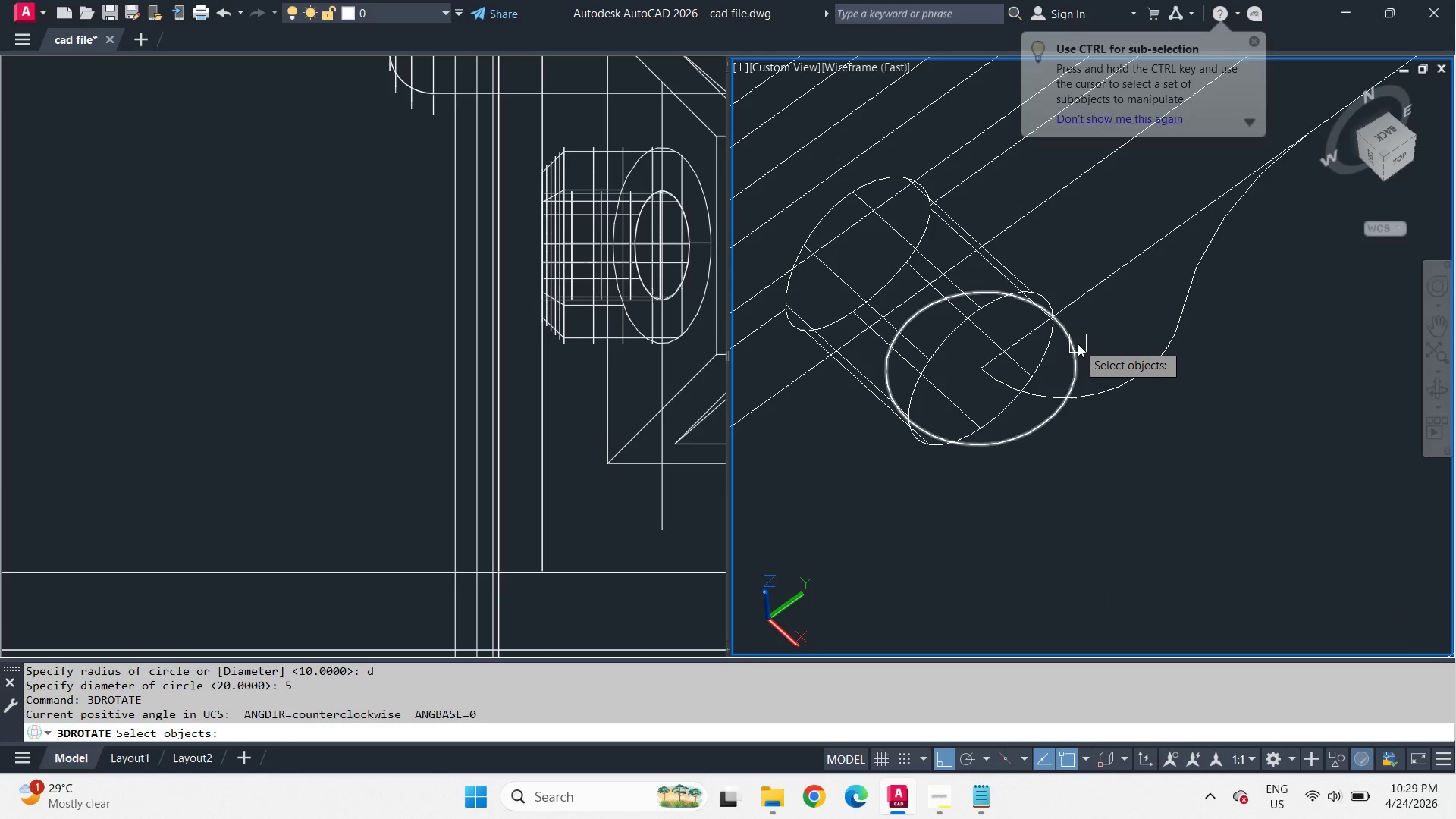 
left_click([1078, 344])
 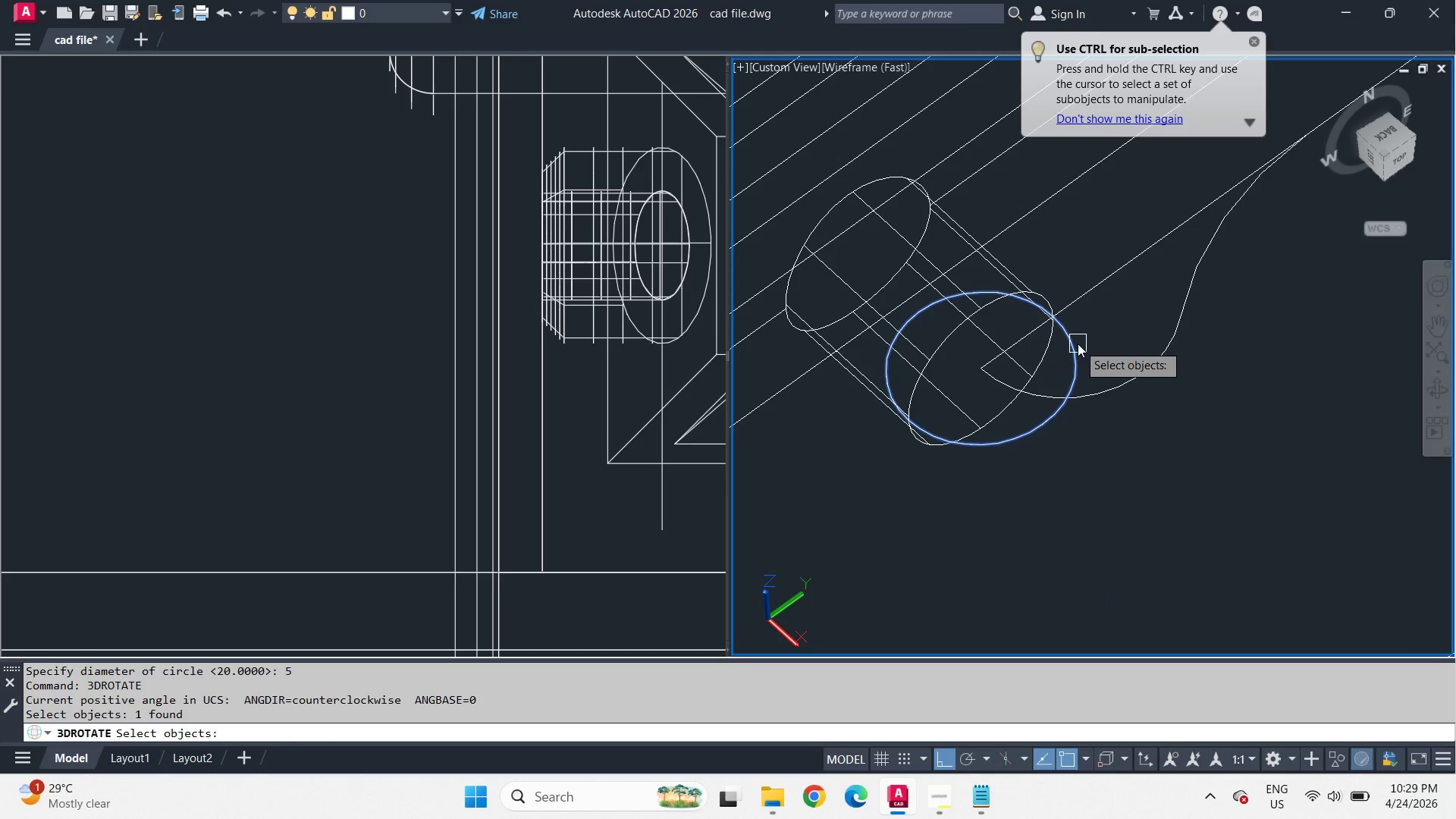 
key(Space)
 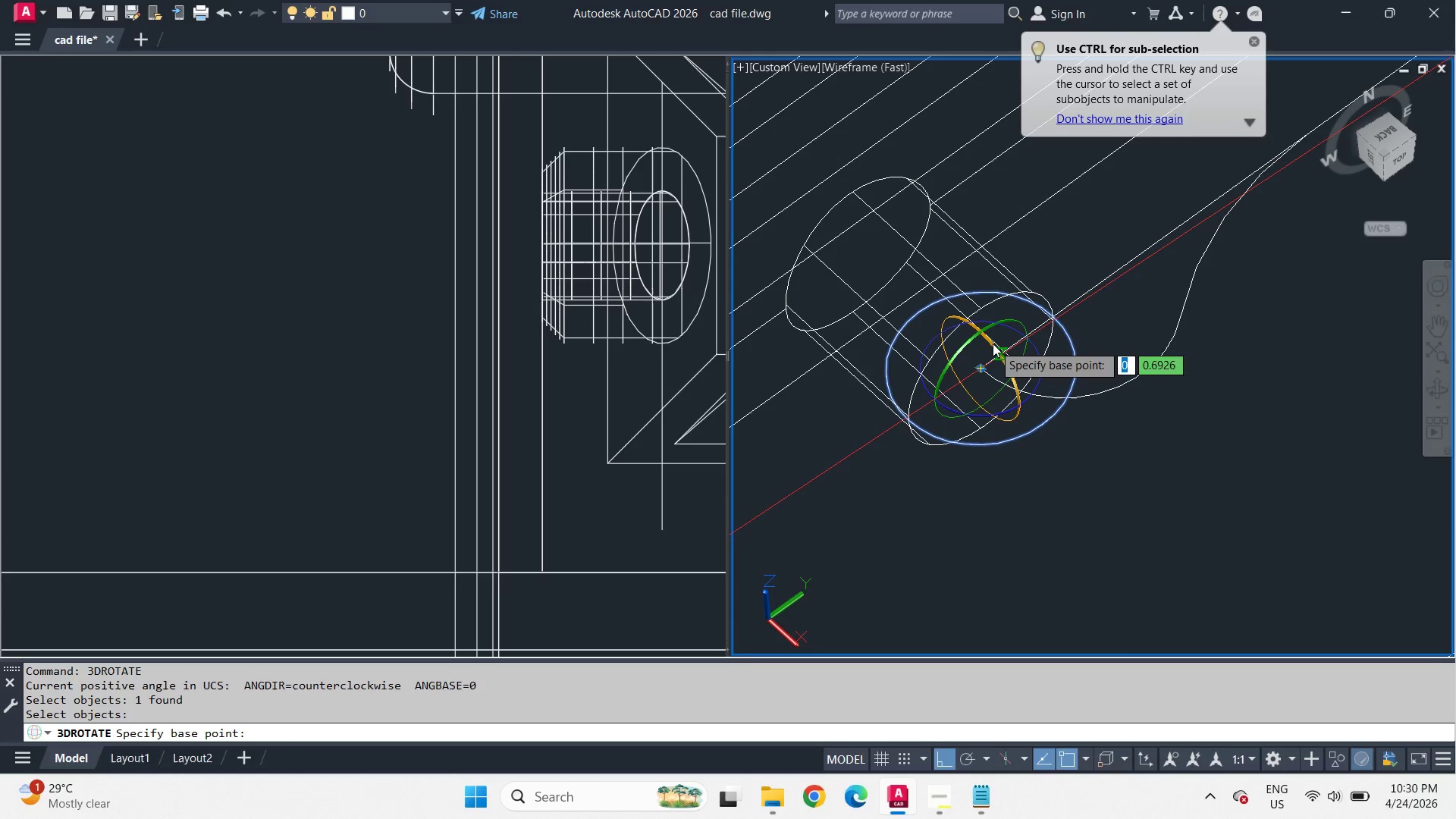 
left_click([993, 344])
 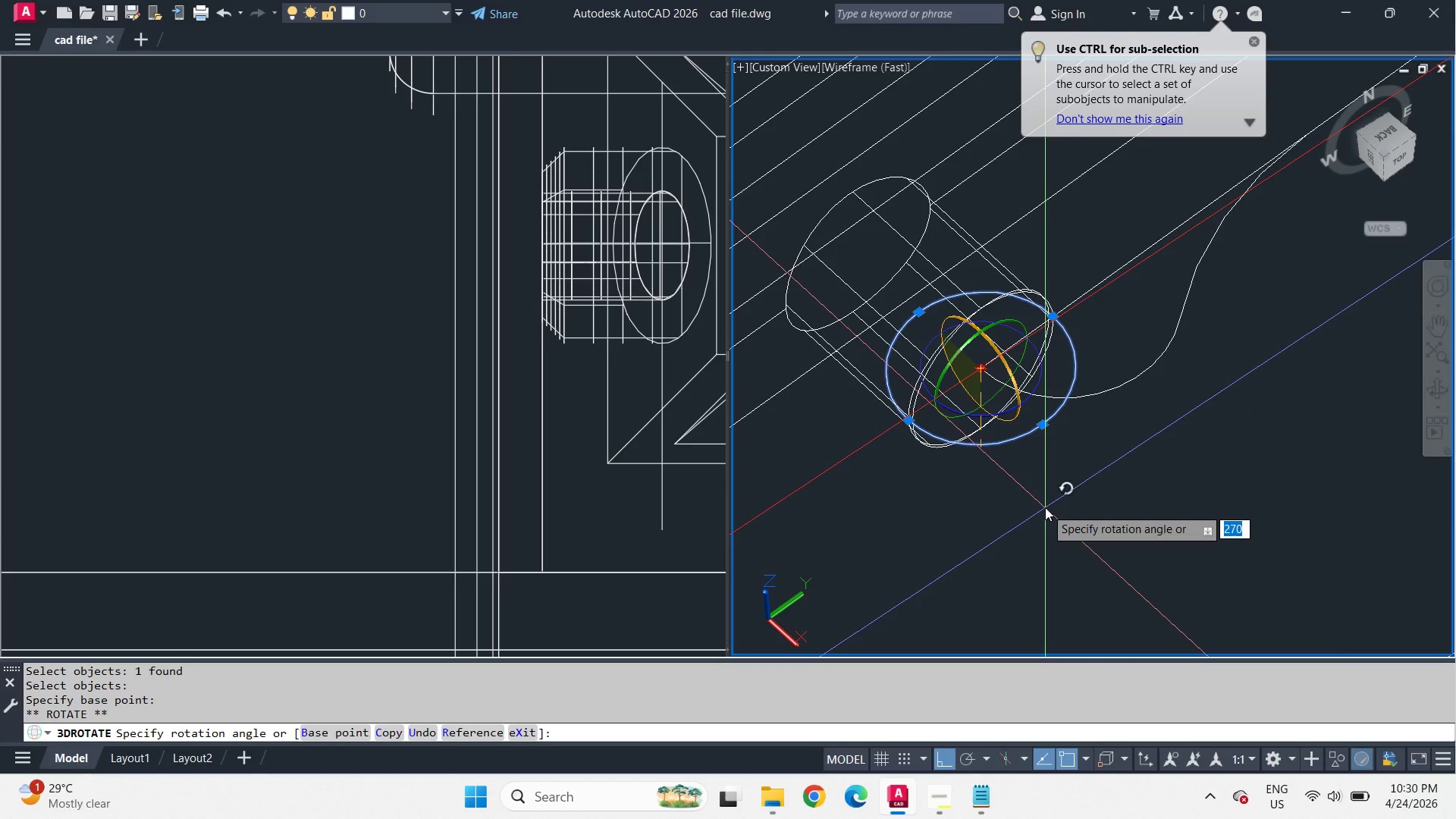 
left_click([1045, 507])
 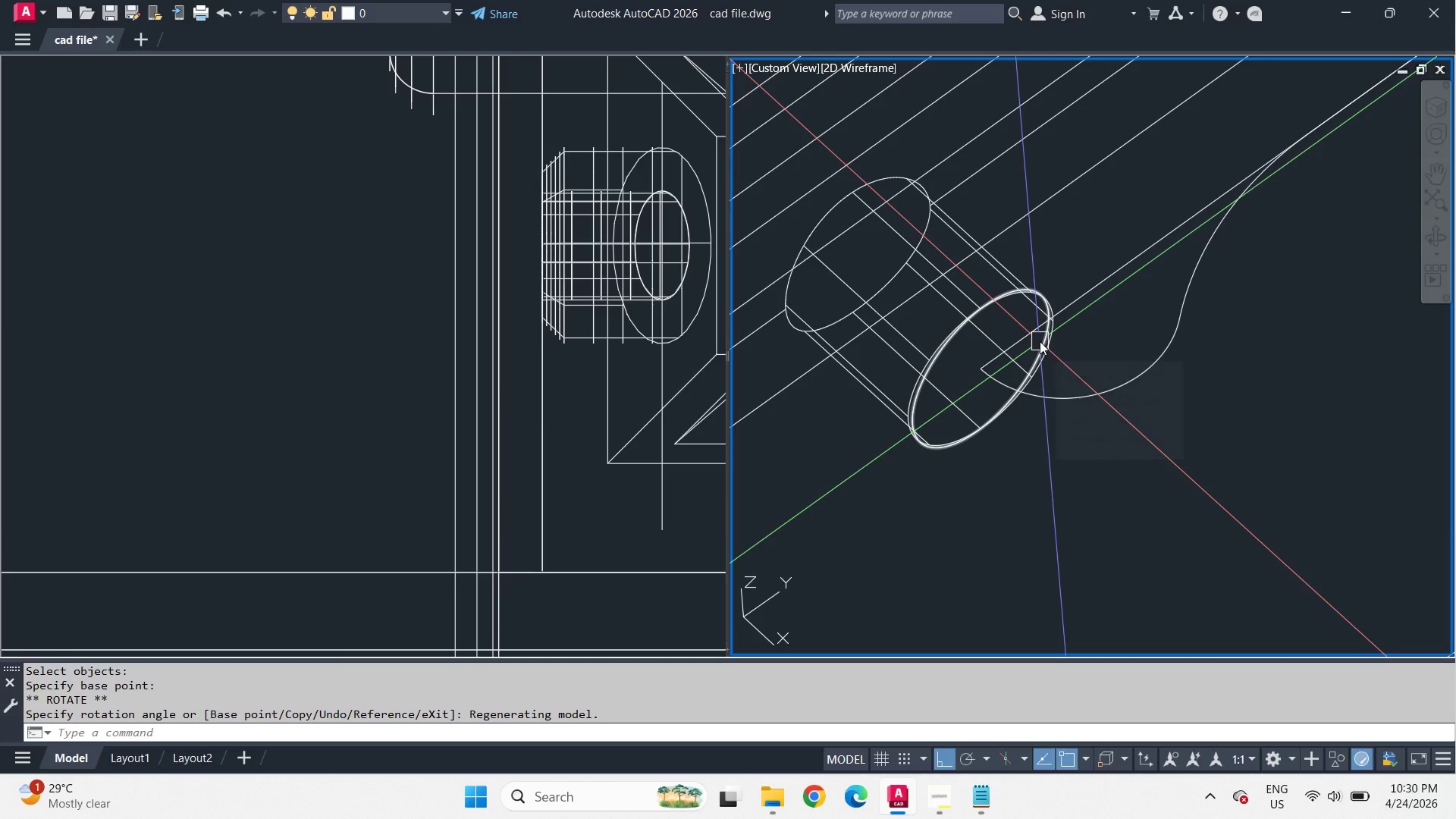 
wait(6.91)
 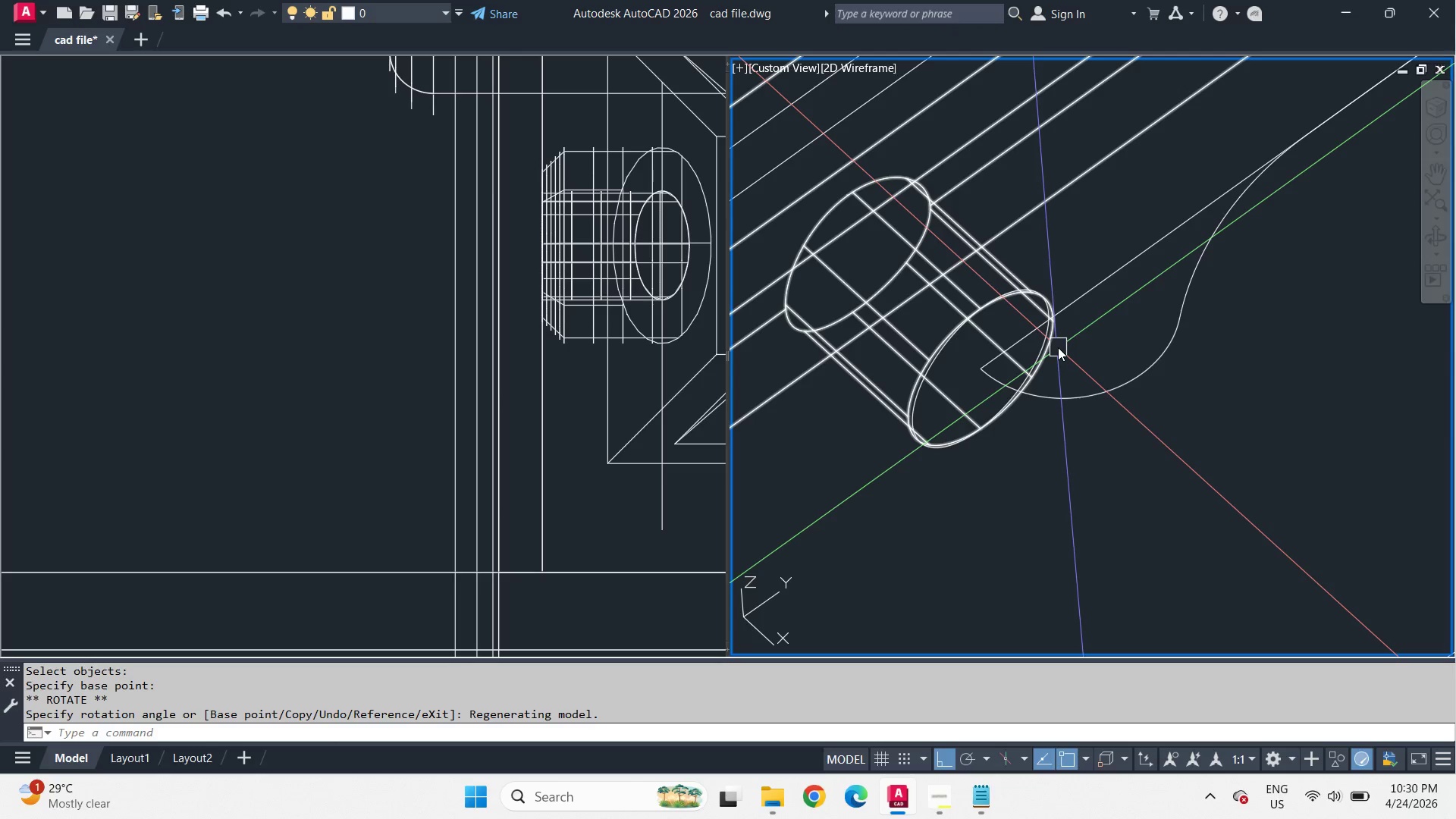 
left_click([1040, 341])
 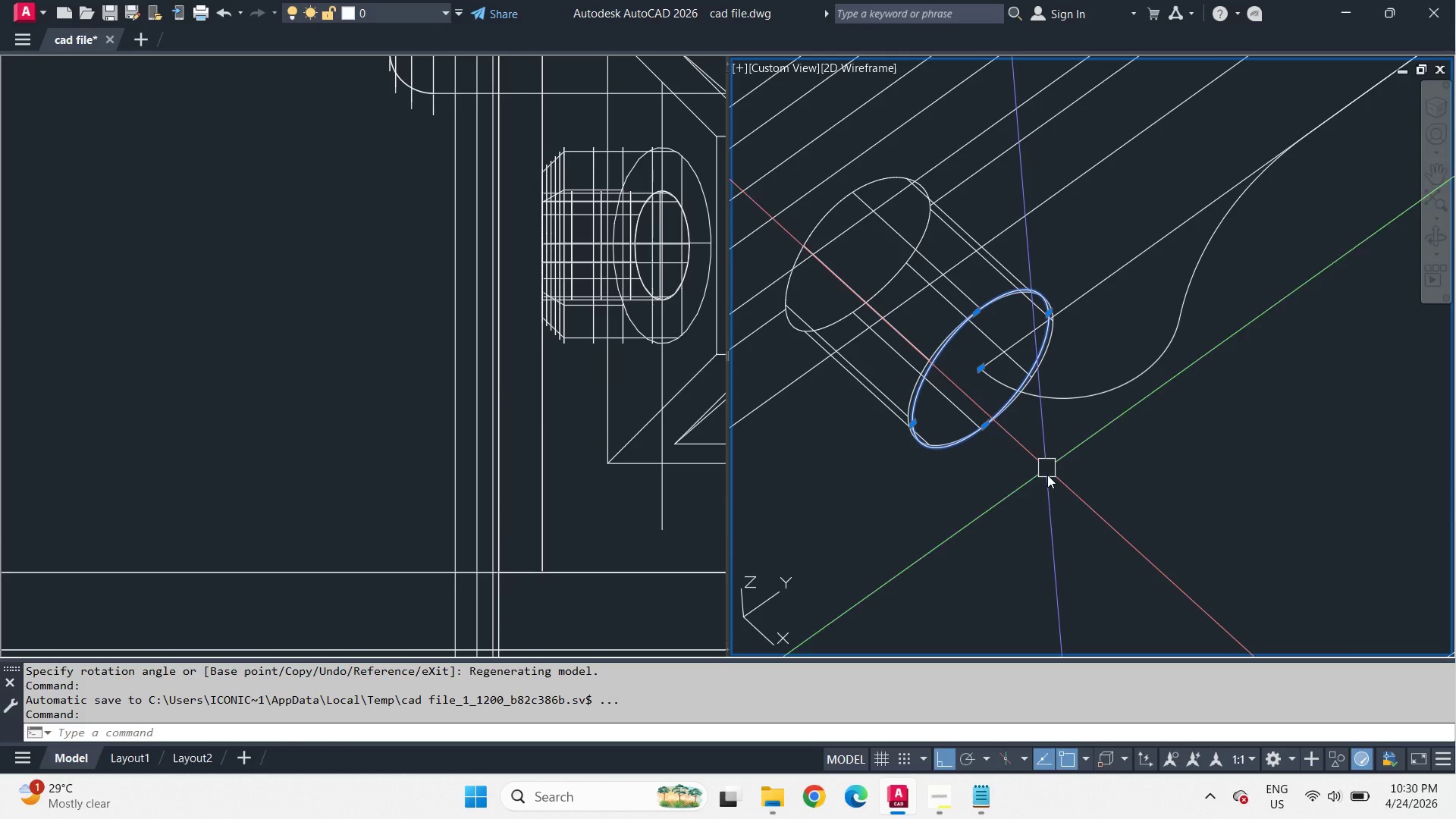 
key(E)
 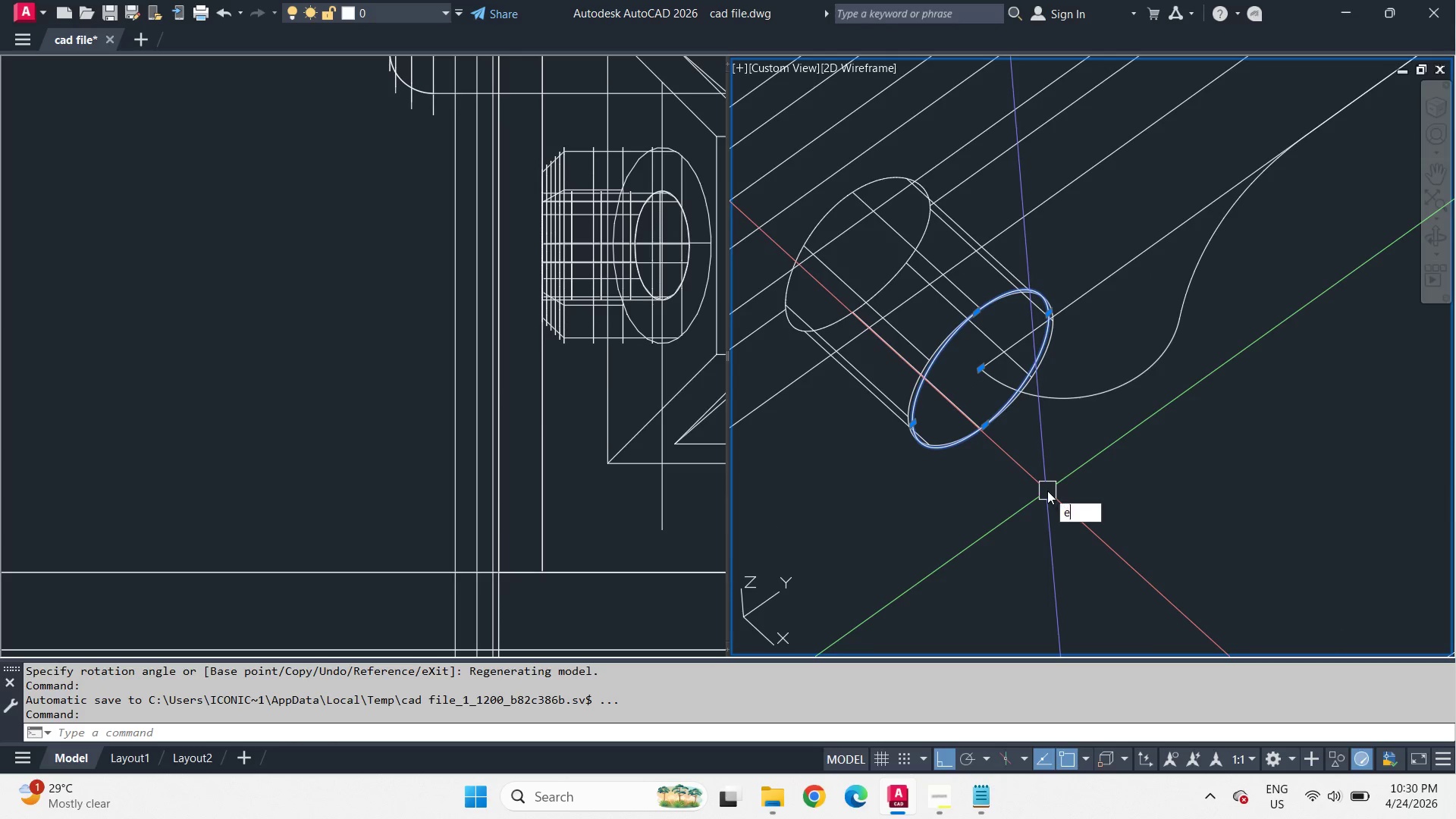 
key(Space)
 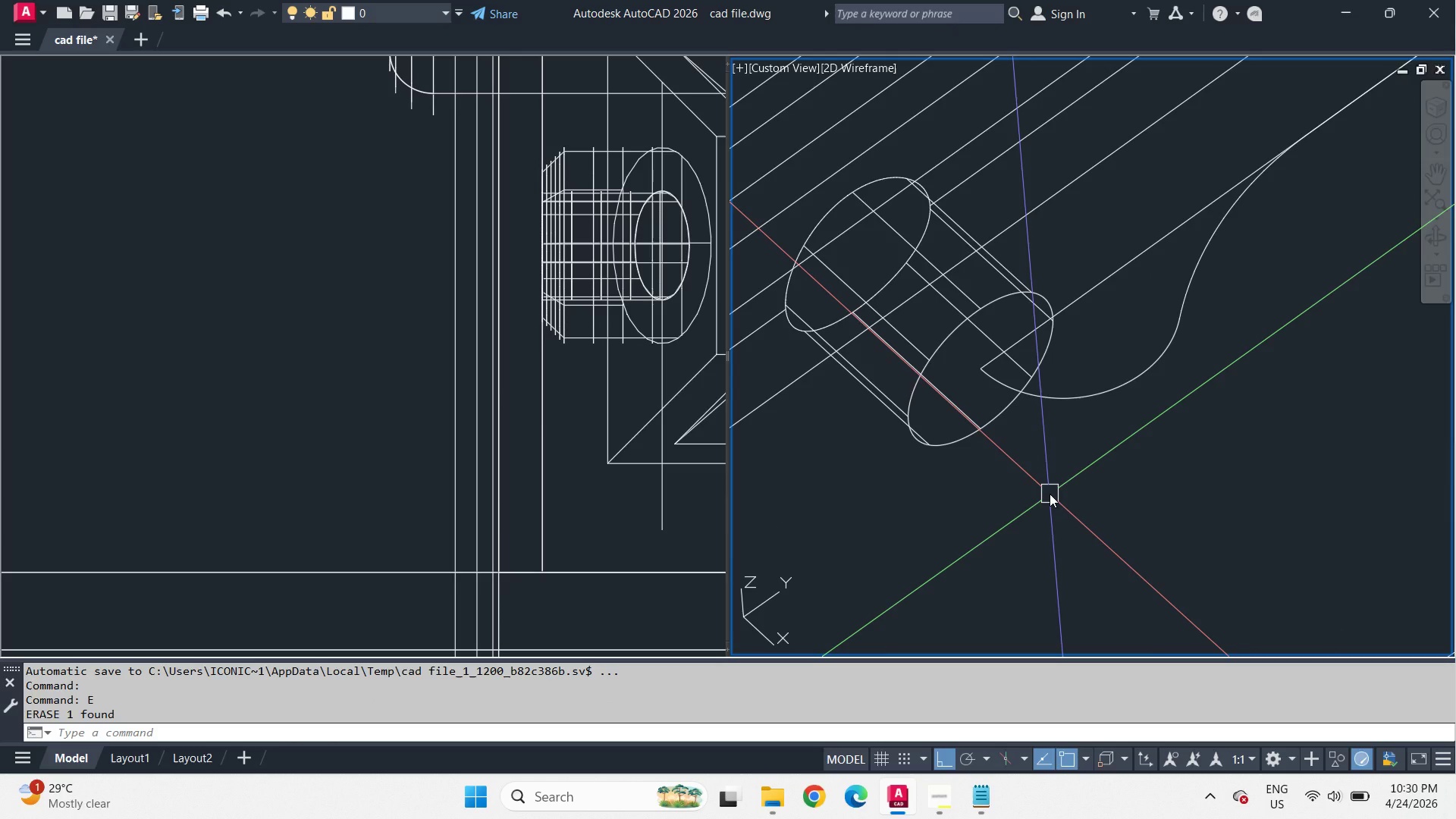 
wait(25.64)
 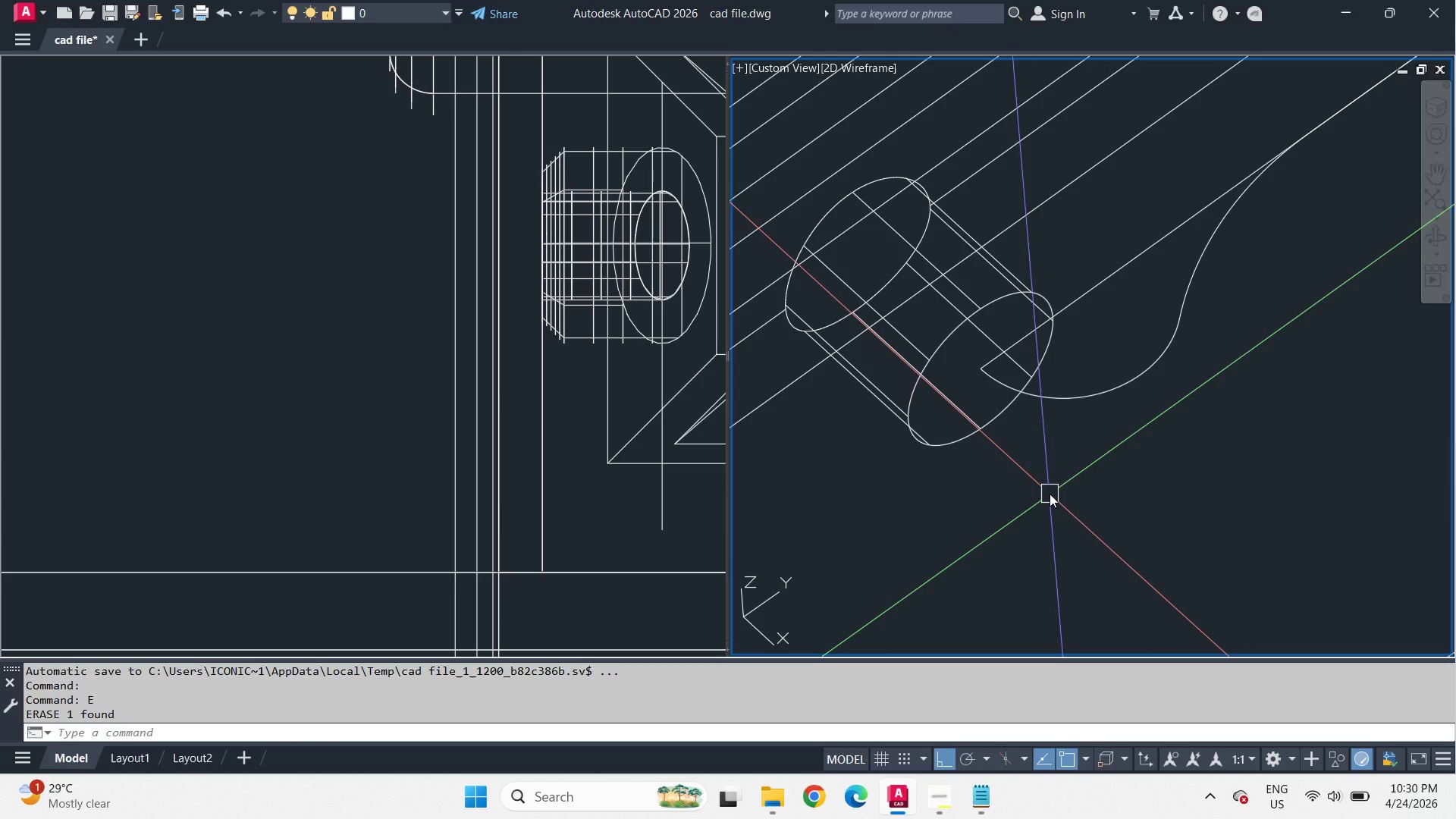 
type(l ce)
key(Backspace)
key(Backspace)
key(Backspace)
type(mid )
 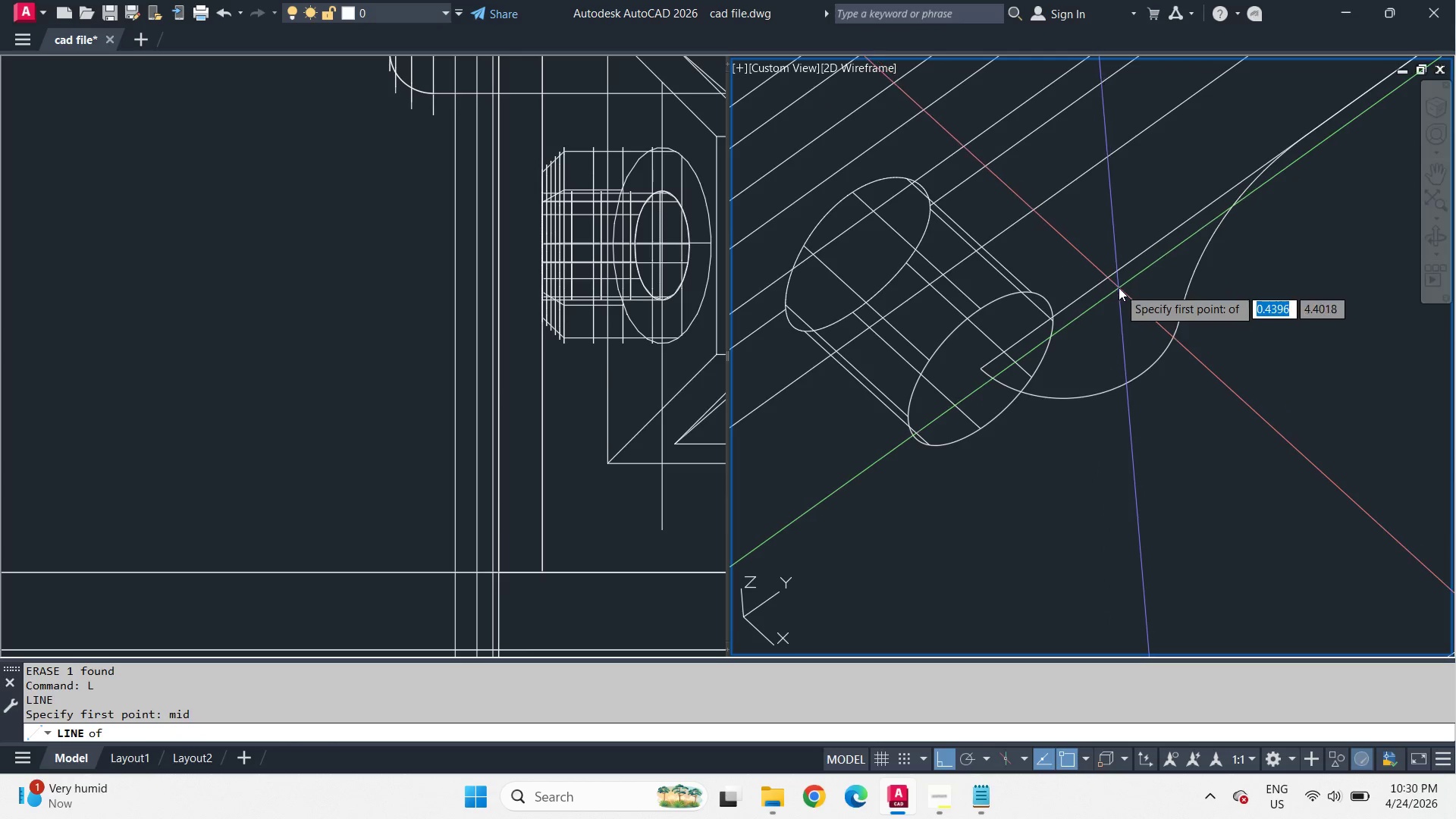 
scroll: coordinate [1078, 427], scroll_direction: down, amount: 4.0
 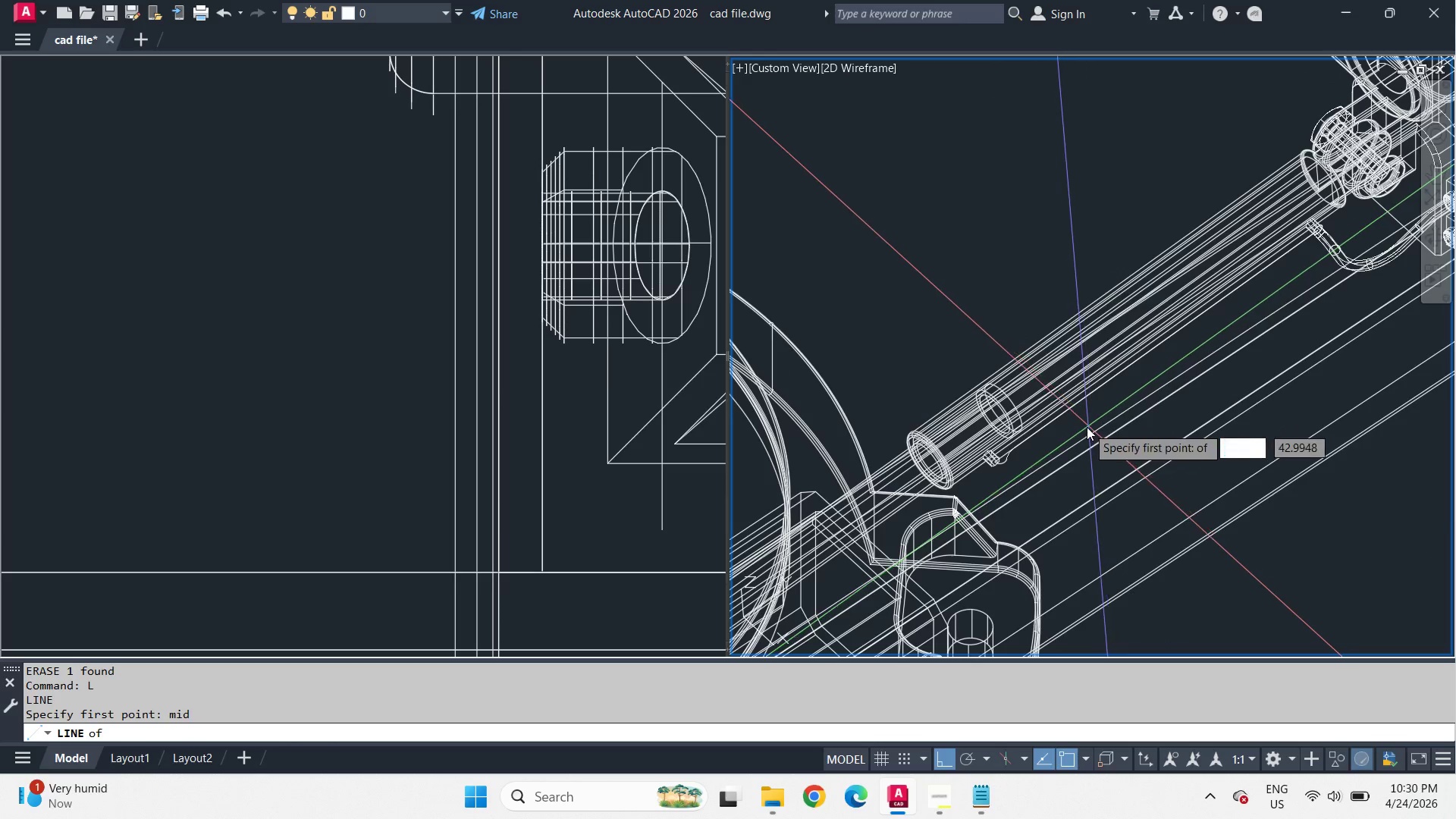 
scroll: coordinate [1047, 458], scroll_direction: up, amount: 2.0
 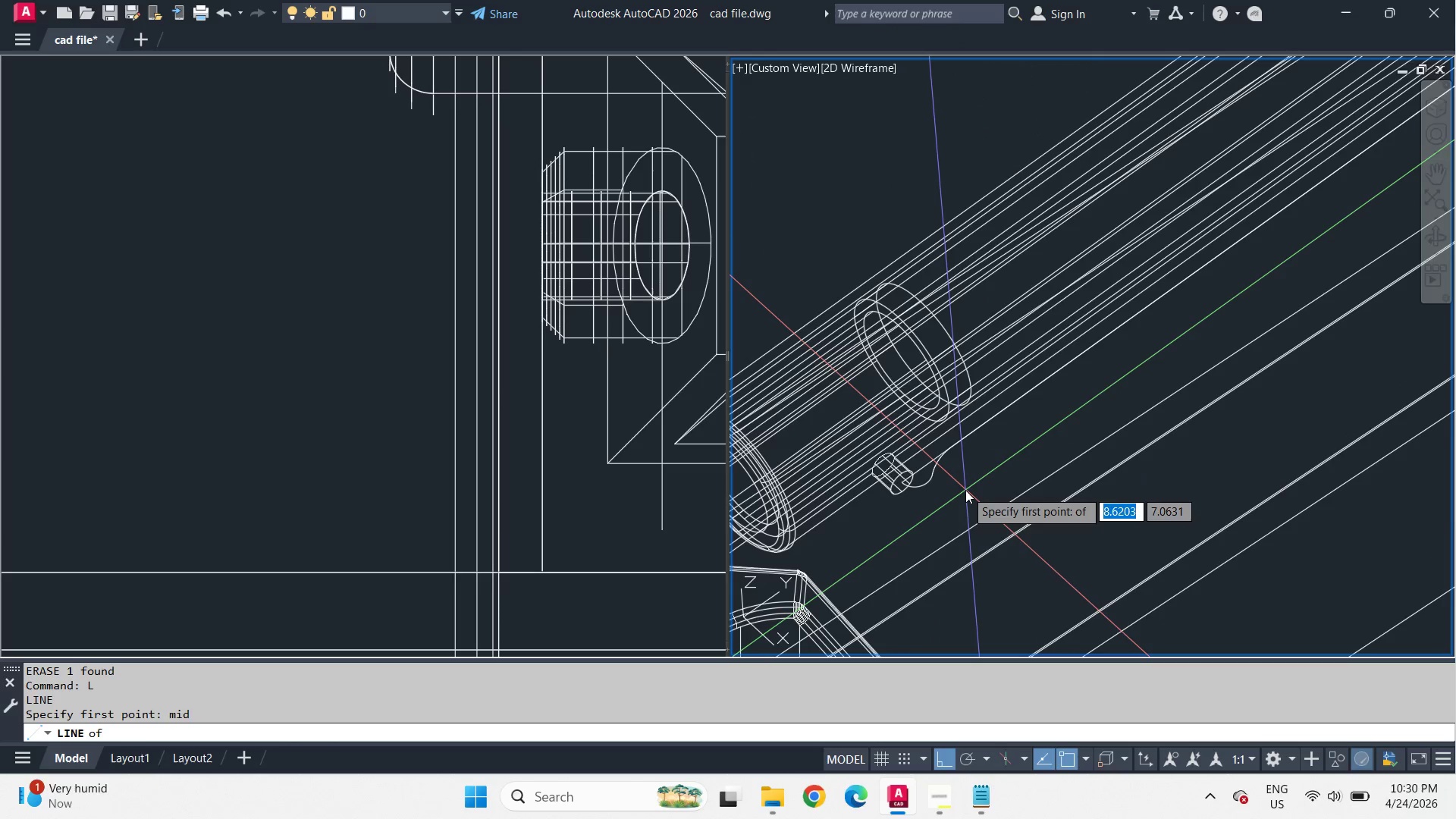 
key(Escape)
 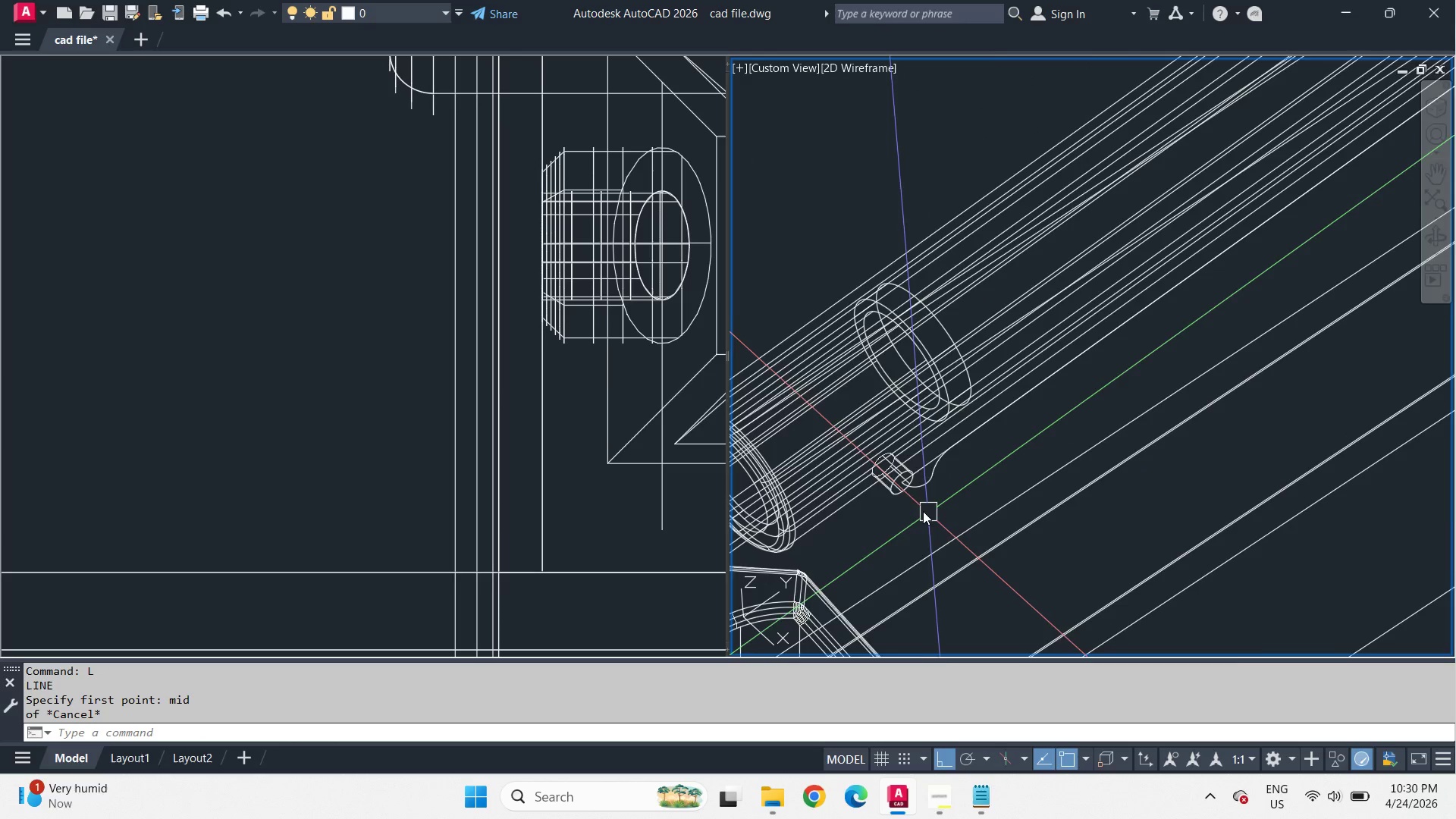 
scroll: coordinate [914, 500], scroll_direction: up, amount: 3.0
 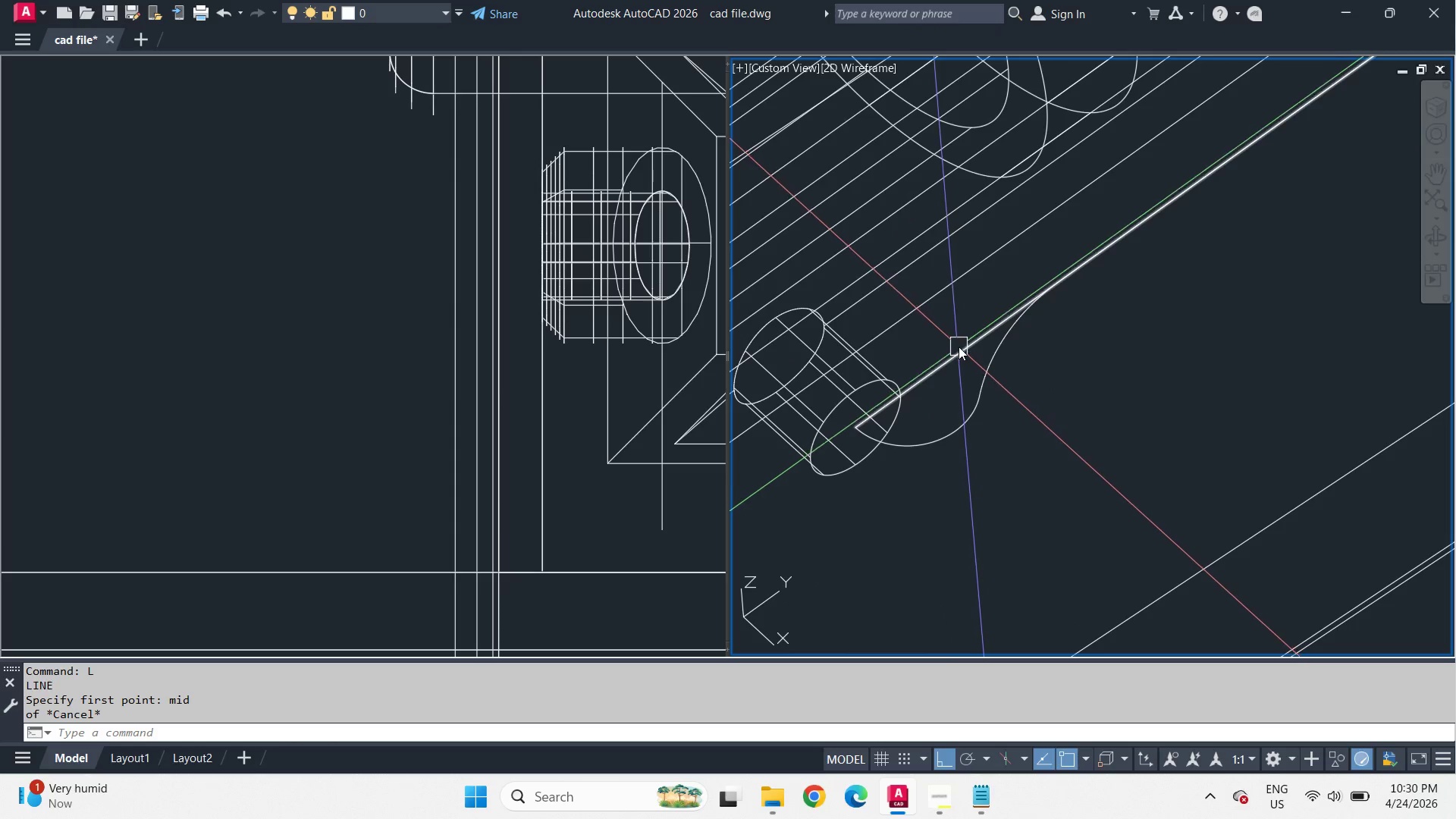 
left_click([959, 351])
 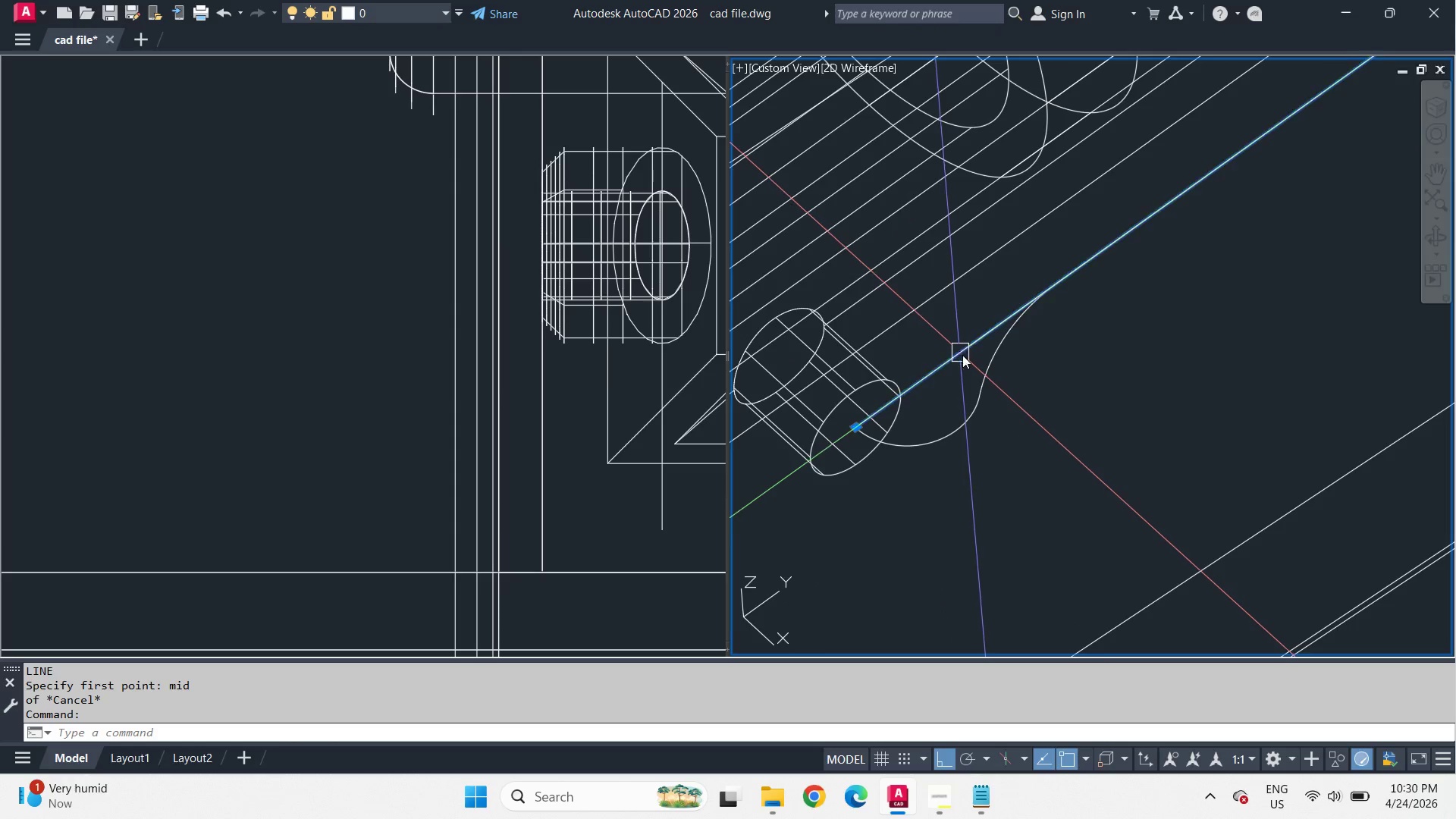 
key(E)
 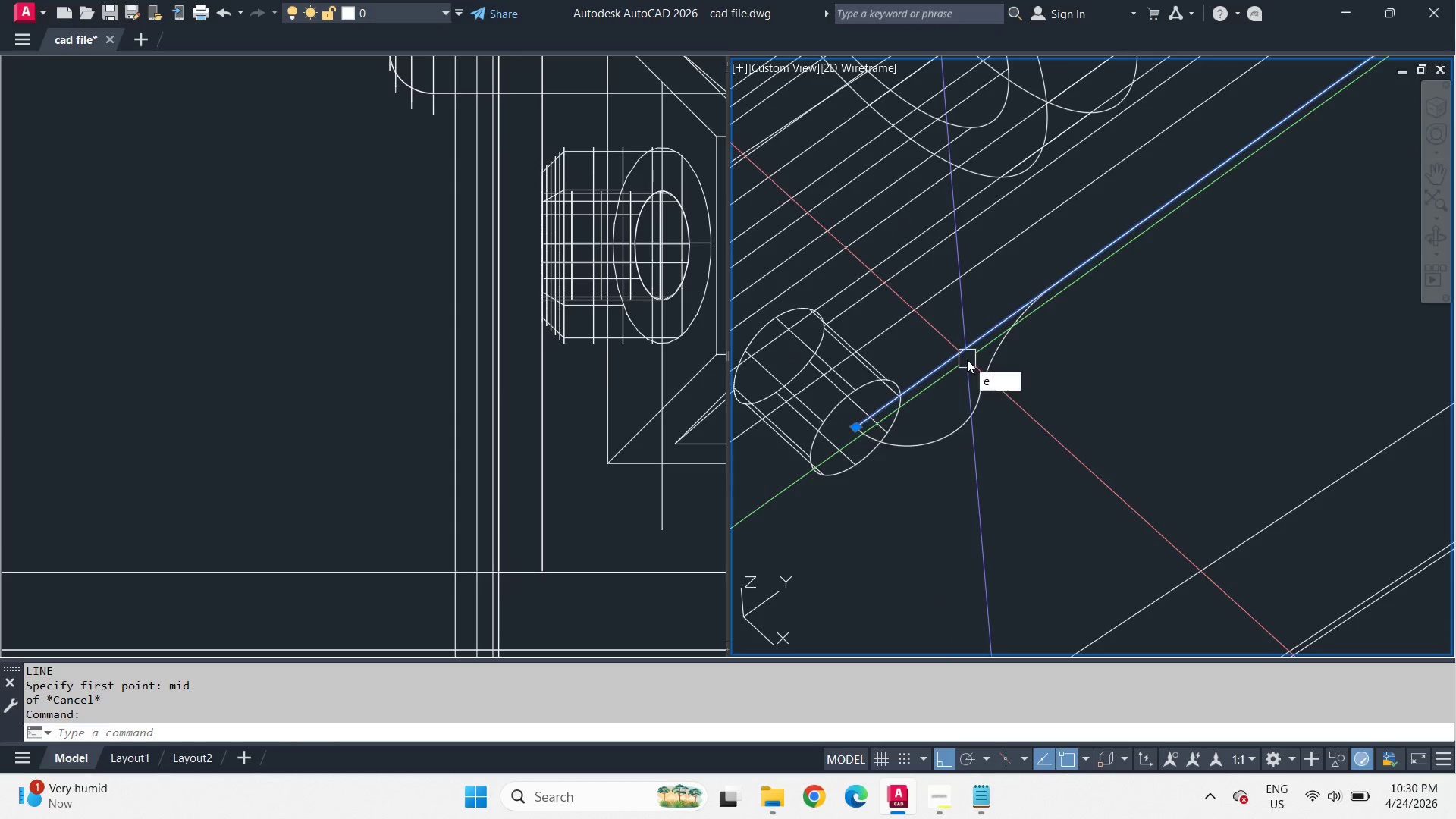 
key(Space)
 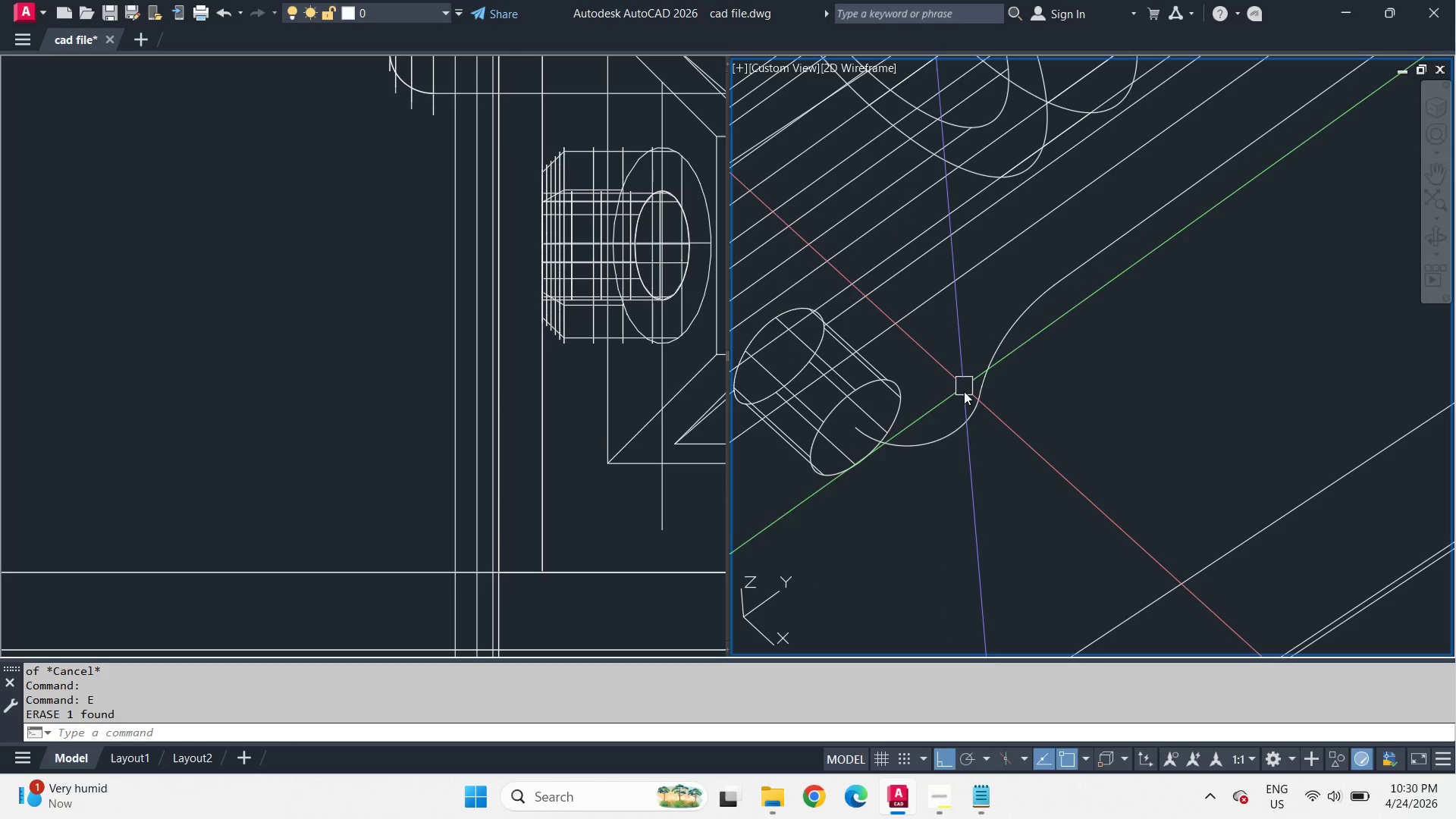 
scroll: coordinate [999, 394], scroll_direction: down, amount: 3.0
 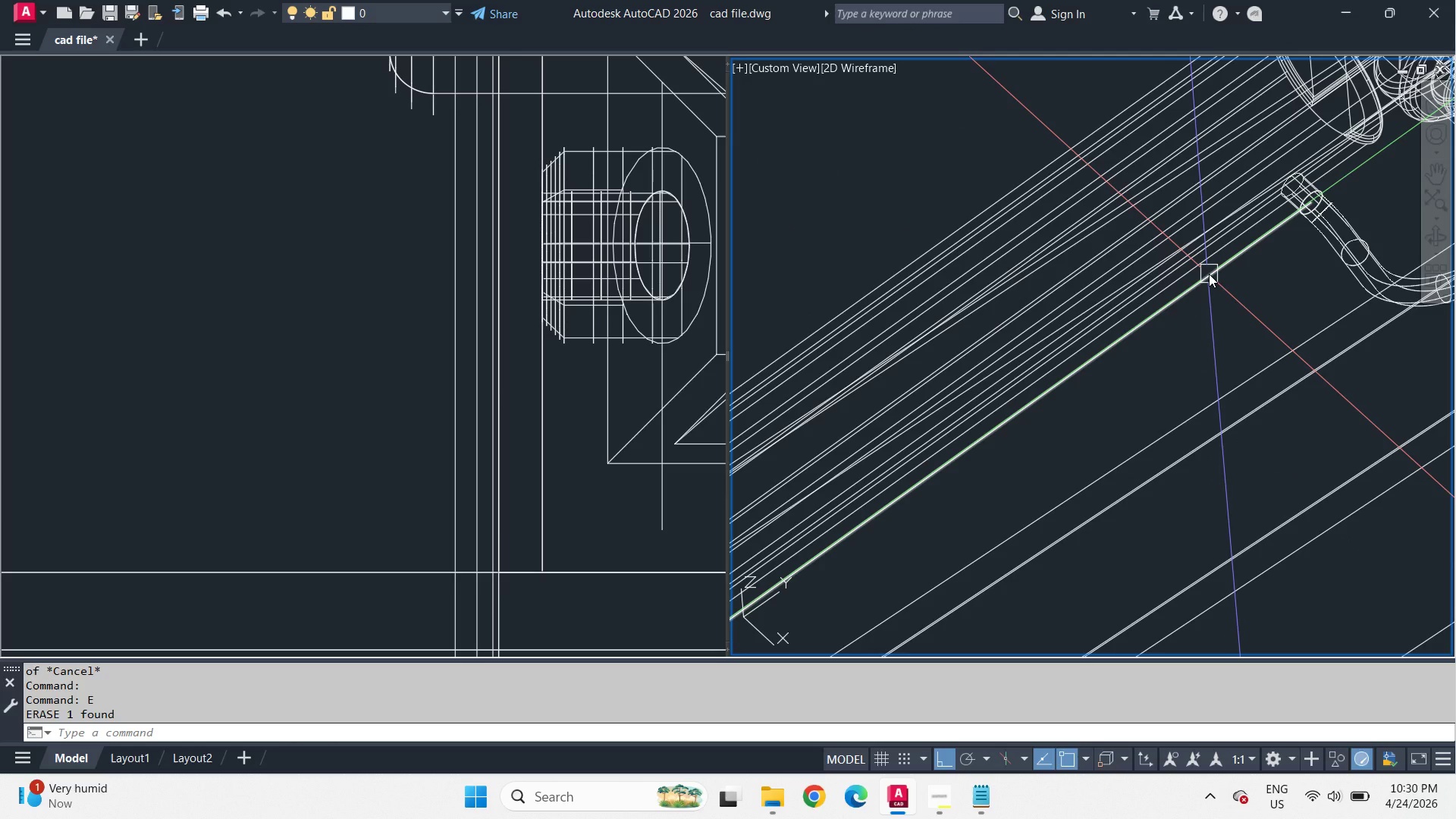 
scroll: coordinate [1294, 256], scroll_direction: up, amount: 1.0
 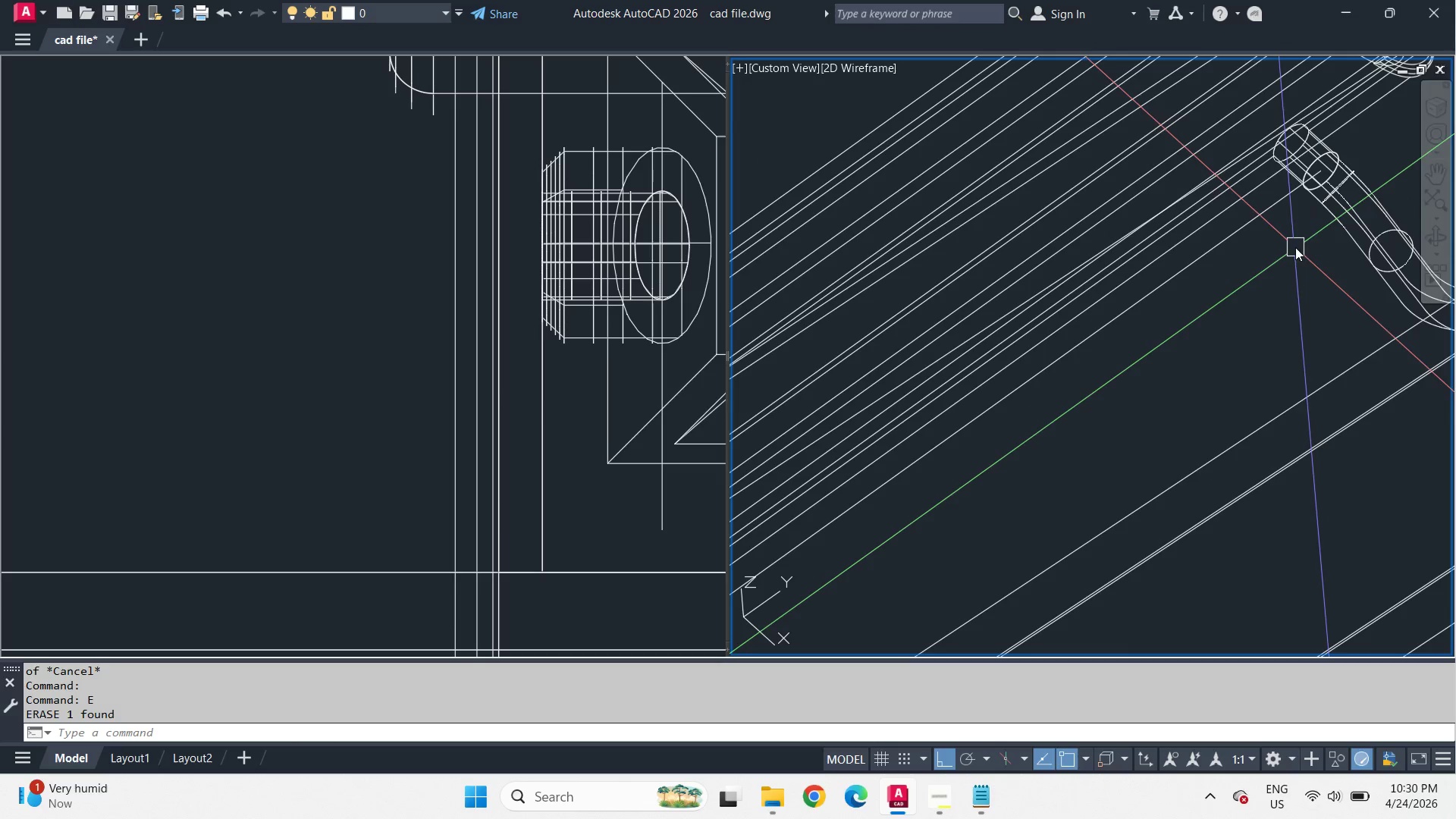 
scroll: coordinate [1294, 251], scroll_direction: down, amount: 3.0
 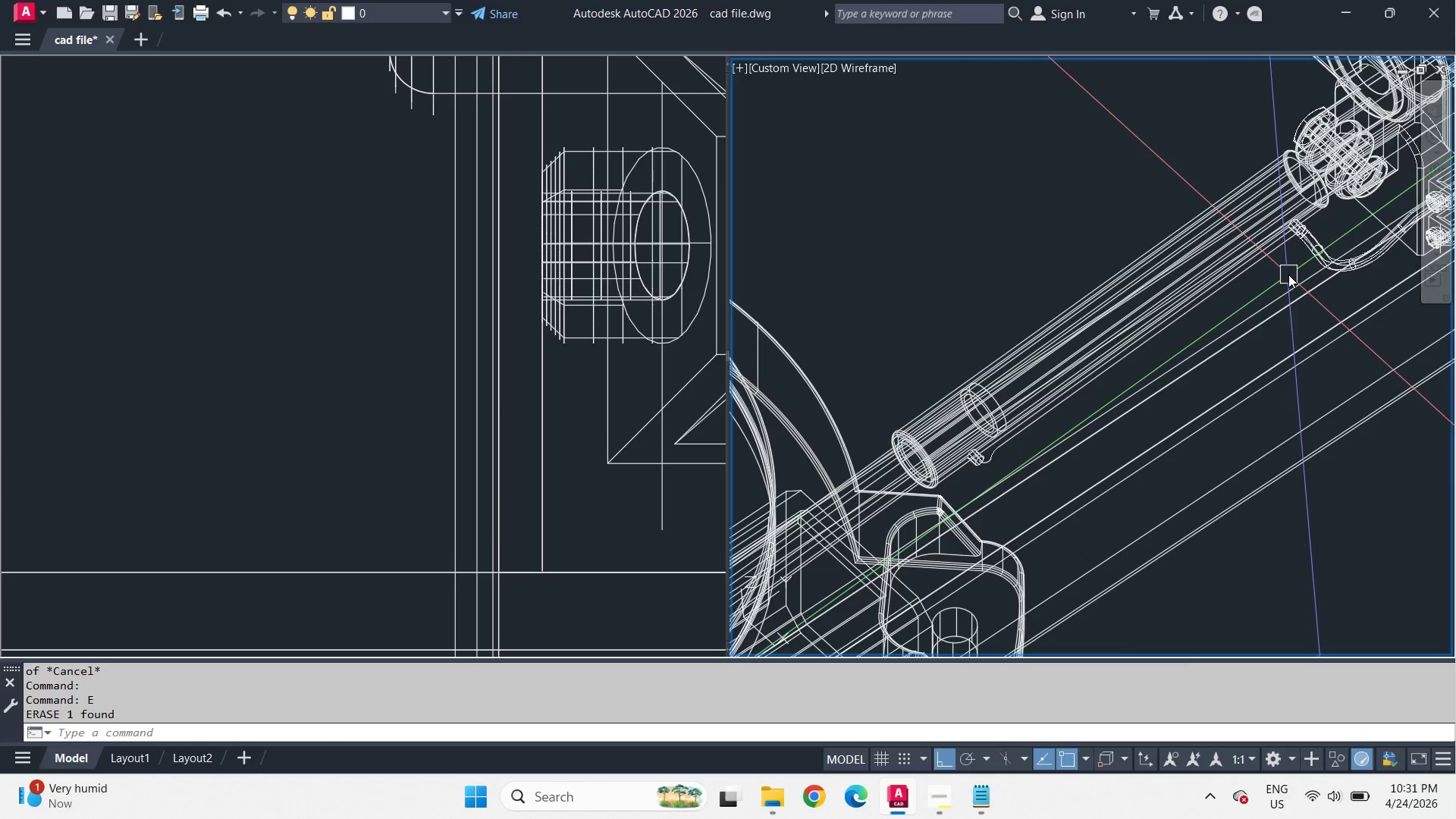 
scroll: coordinate [1301, 202], scroll_direction: up, amount: 3.0
 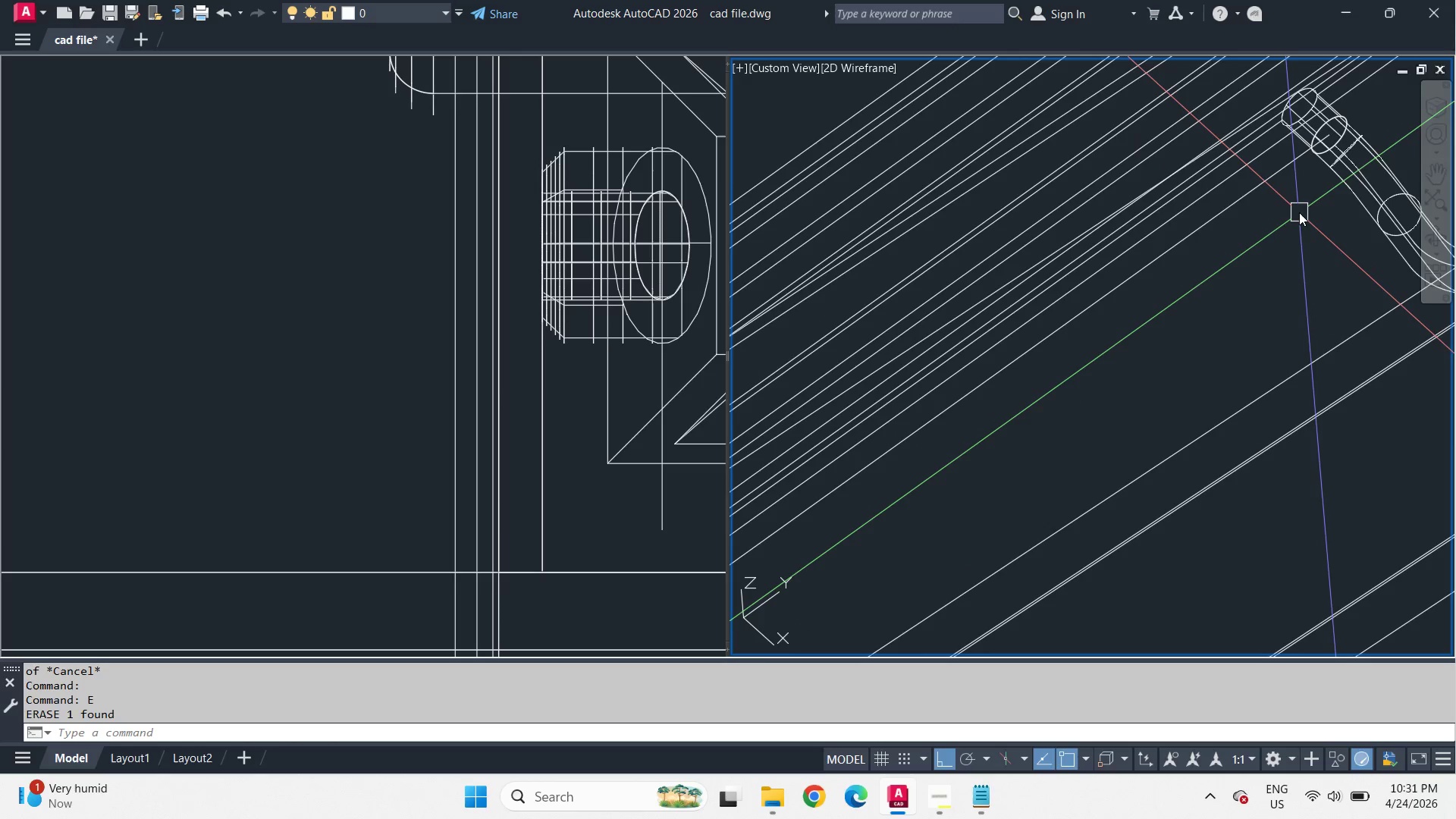 
key(C)
 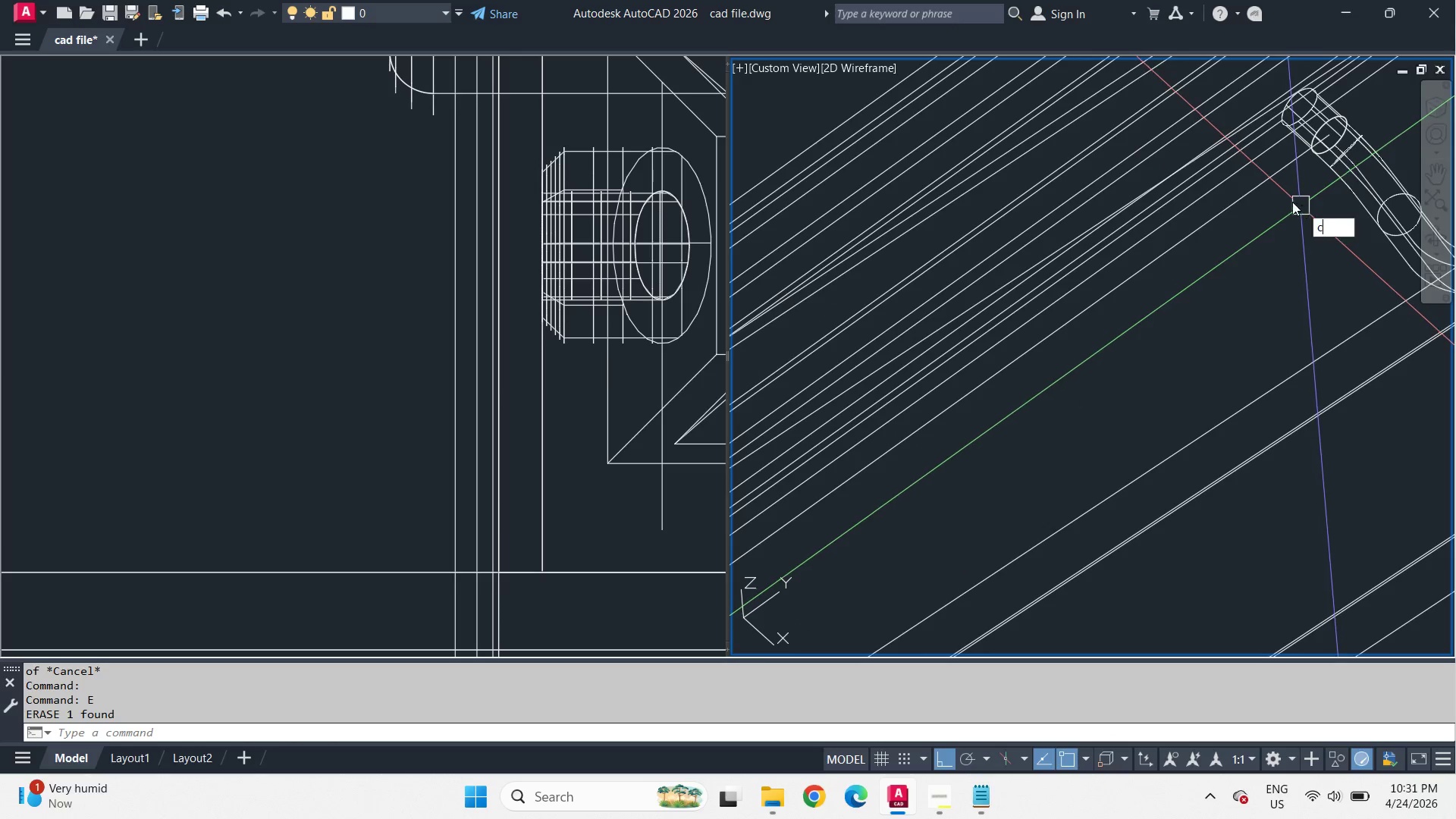 
key(Space)
 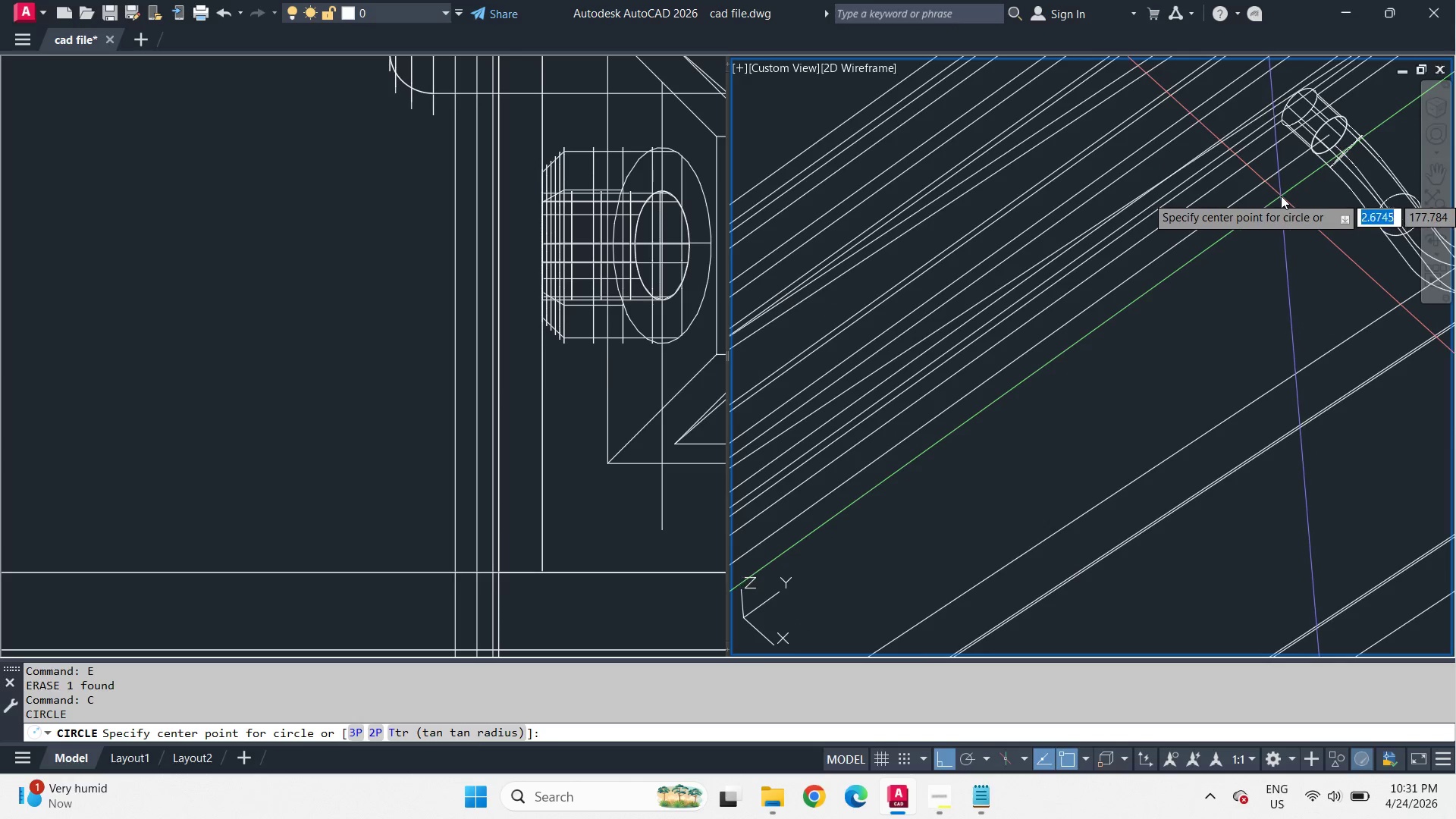 
type(end )
 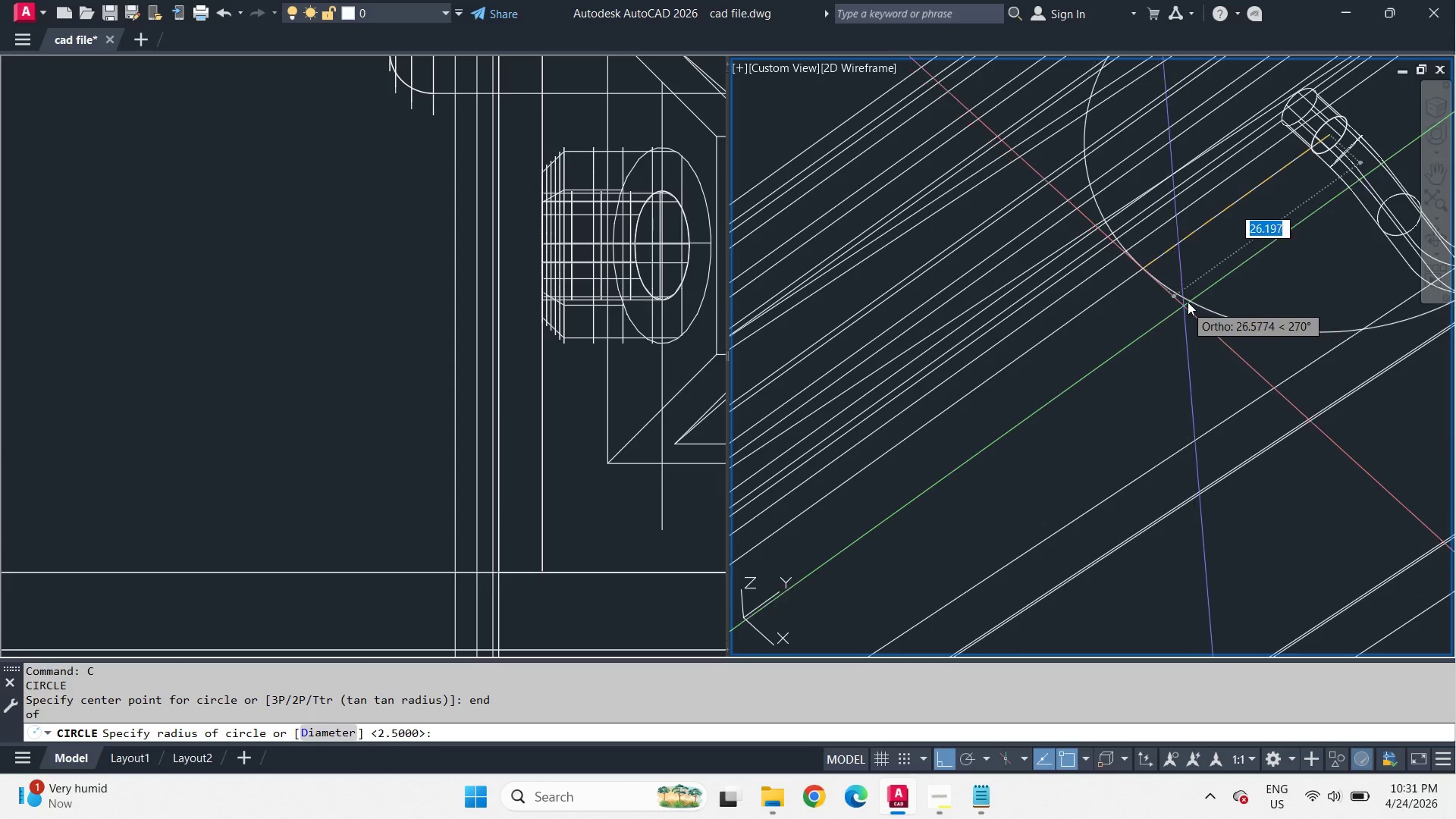 
wait(10.06)
 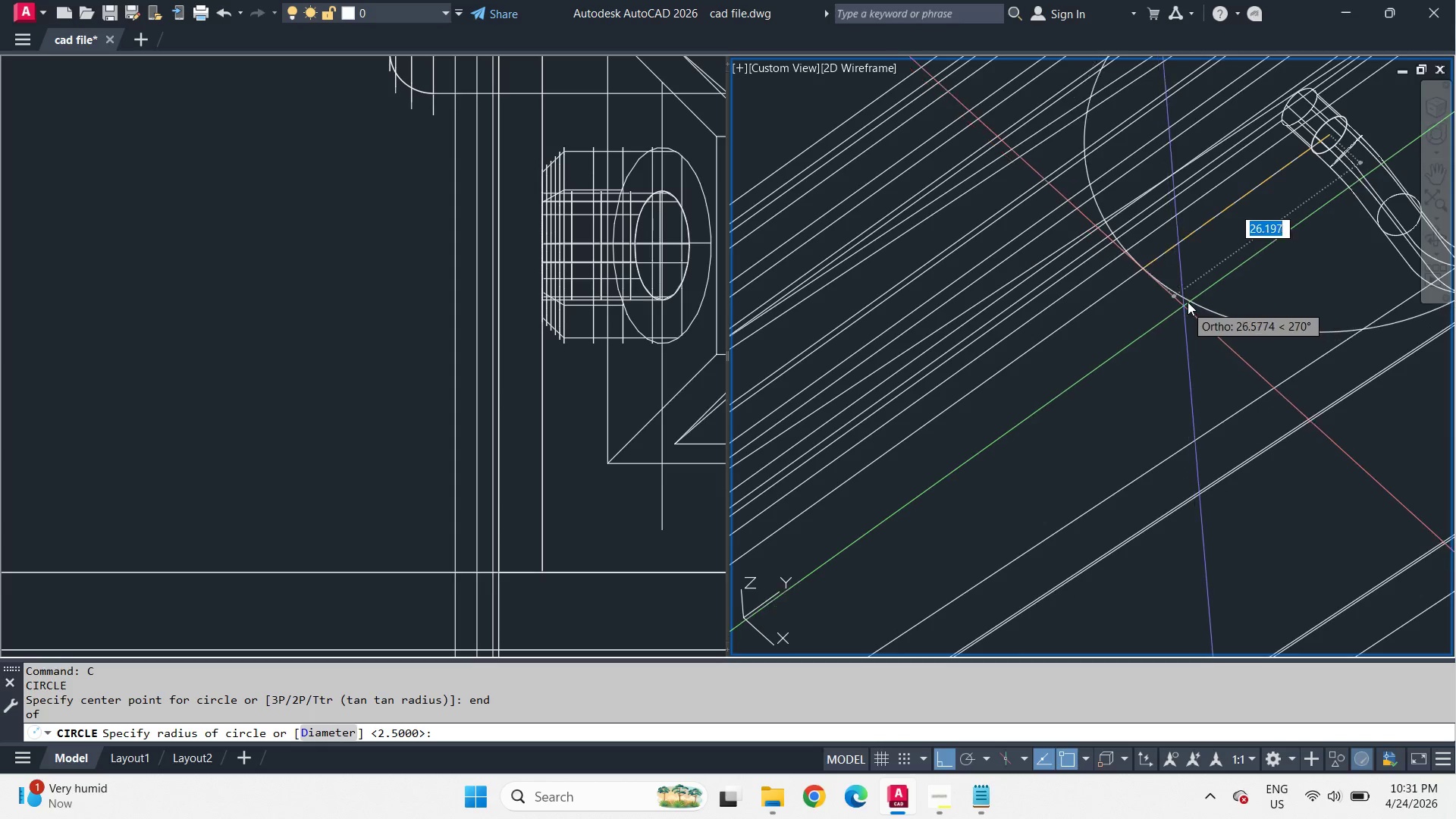 
type(30)
key(NumpadEnter)
type(tr )
 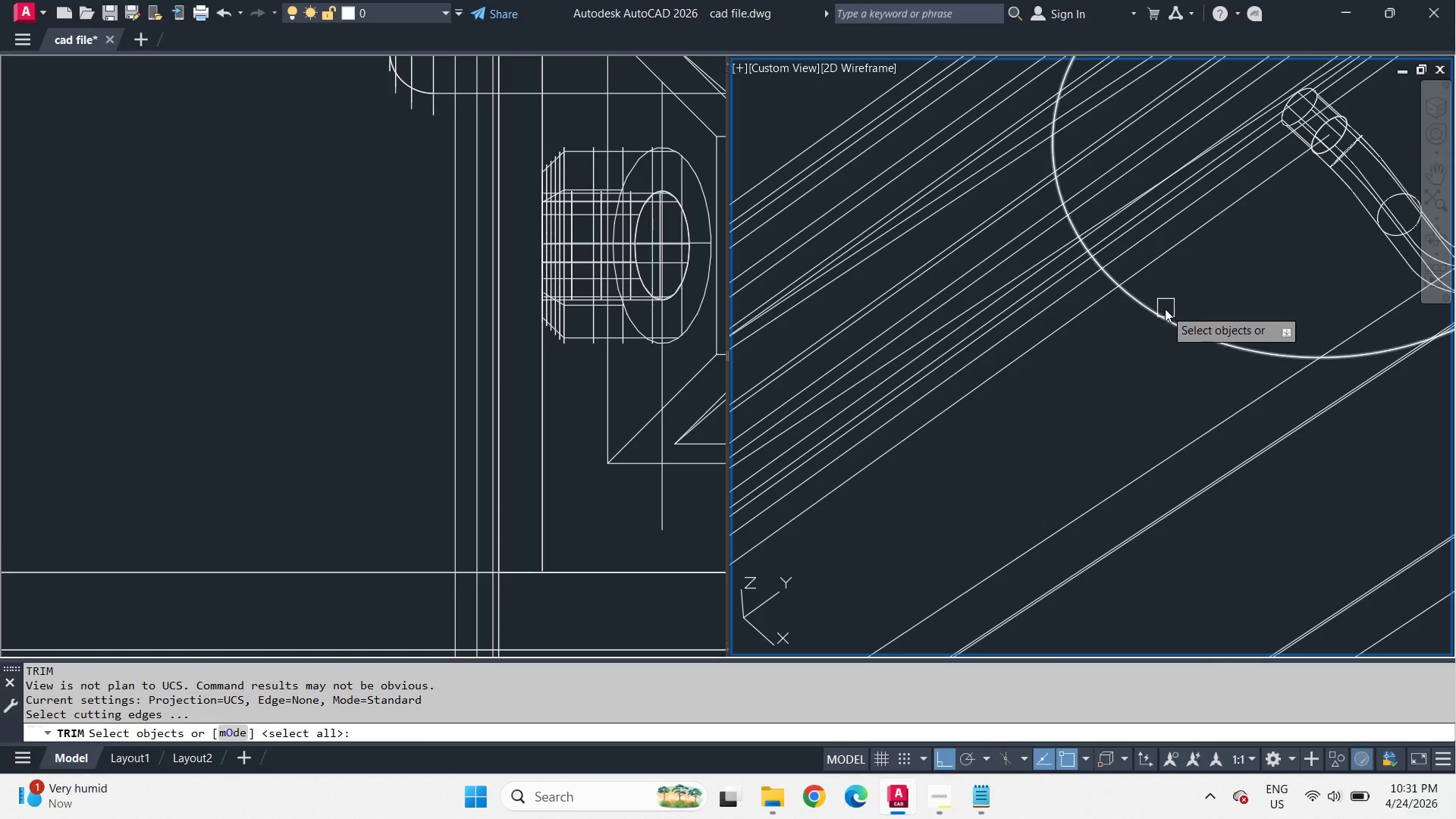 
left_click([1164, 309])
 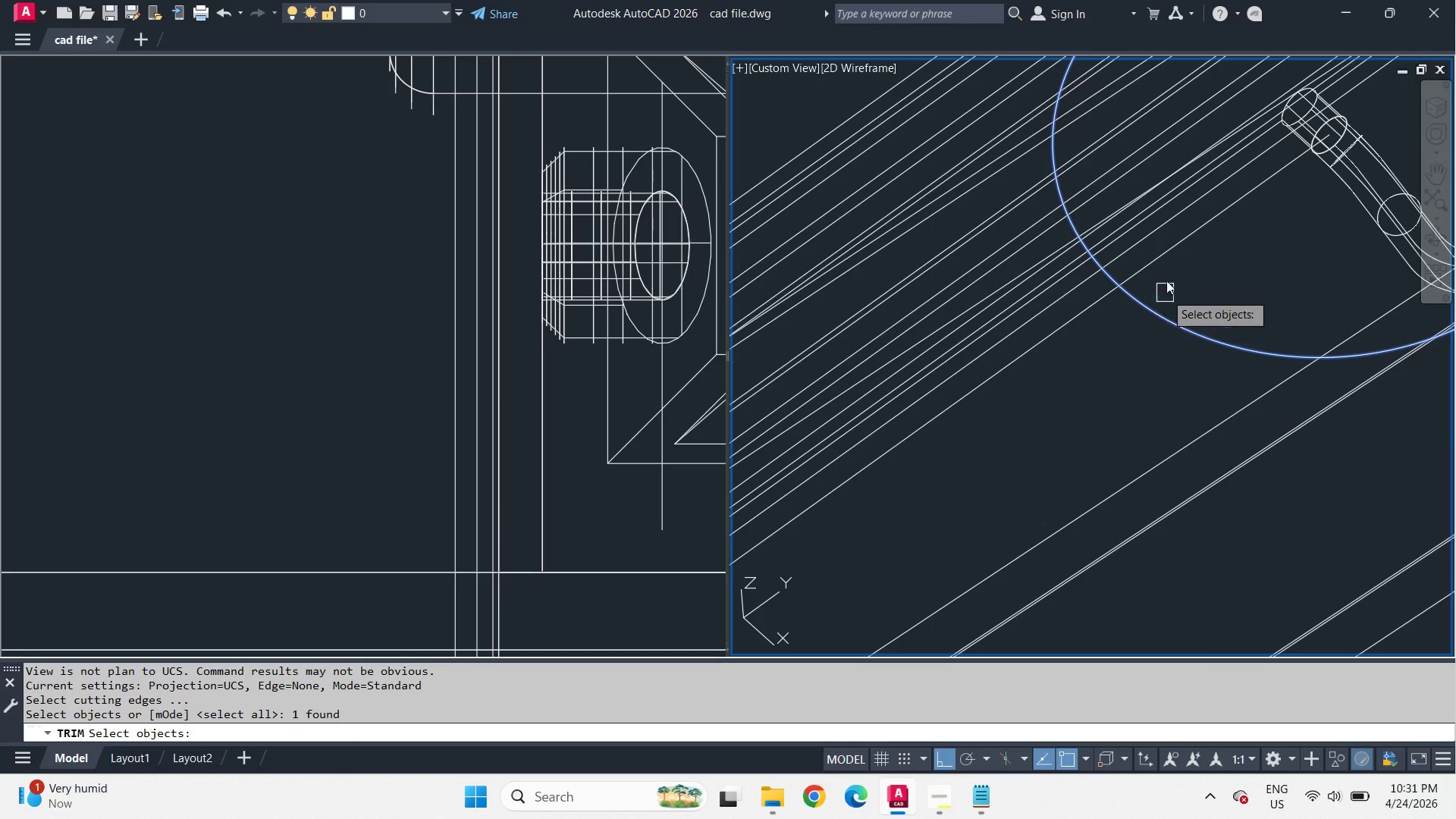 
key(Space)
 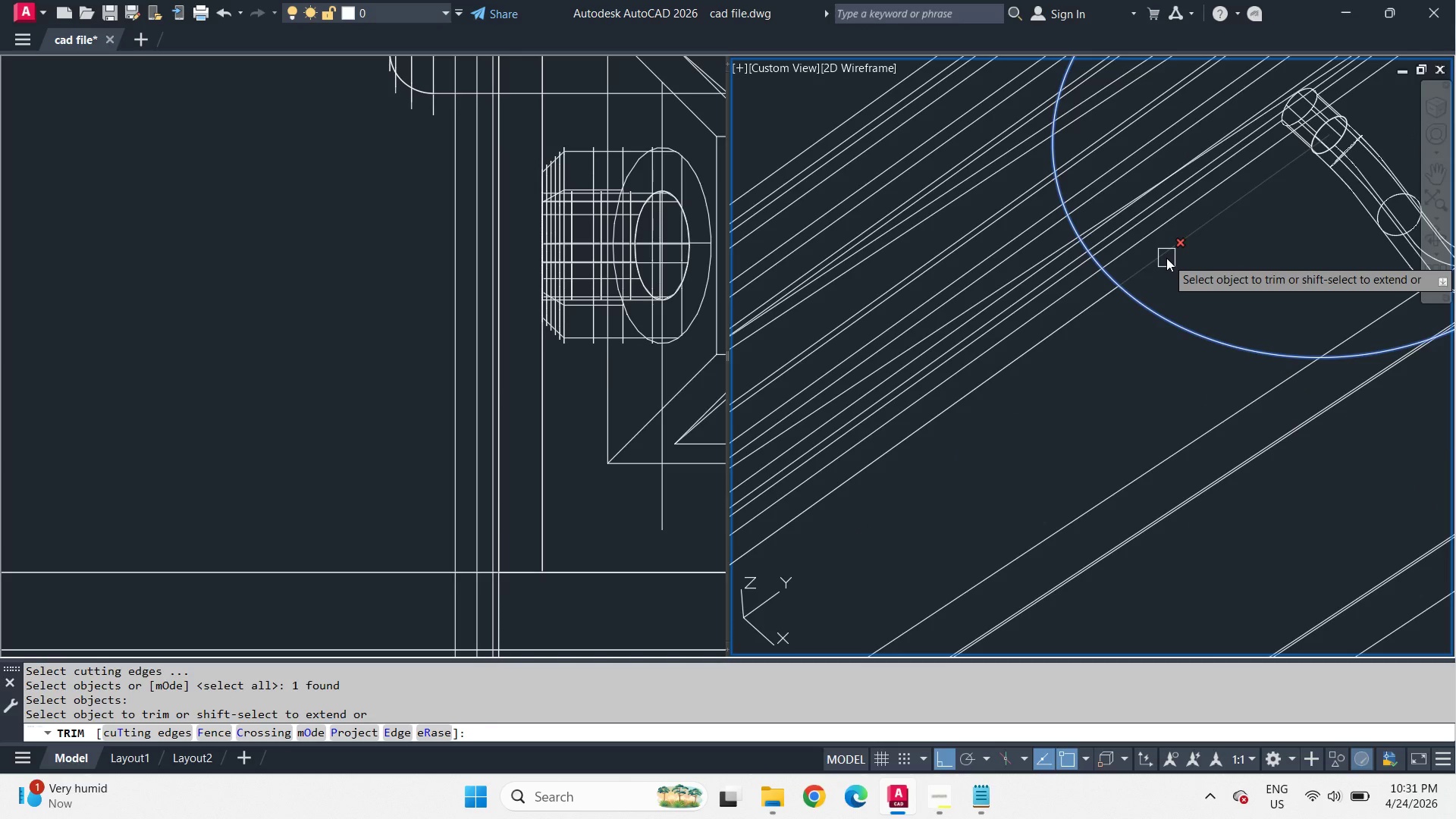 
left_click([1166, 258])
 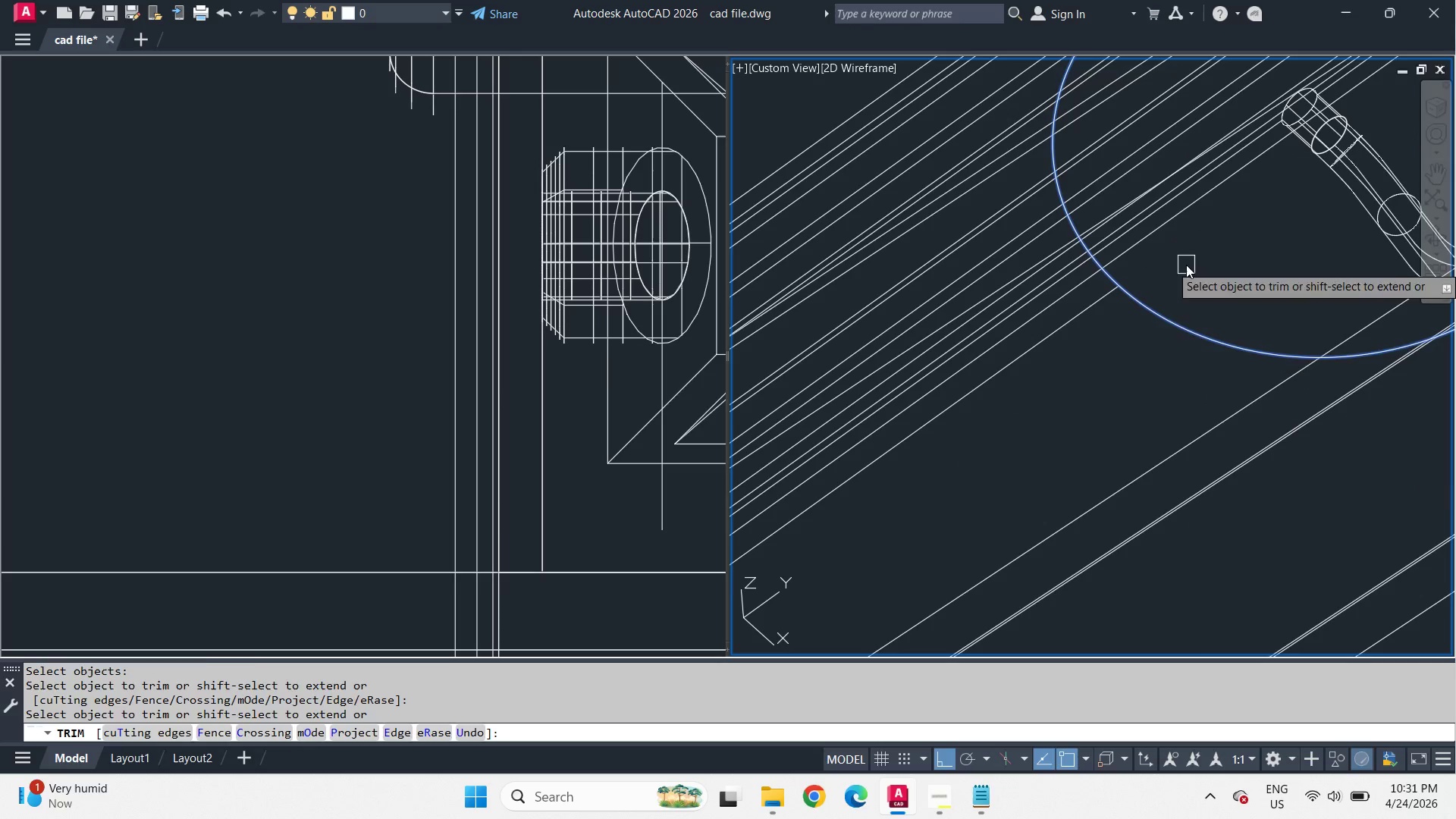 
key(Space)
 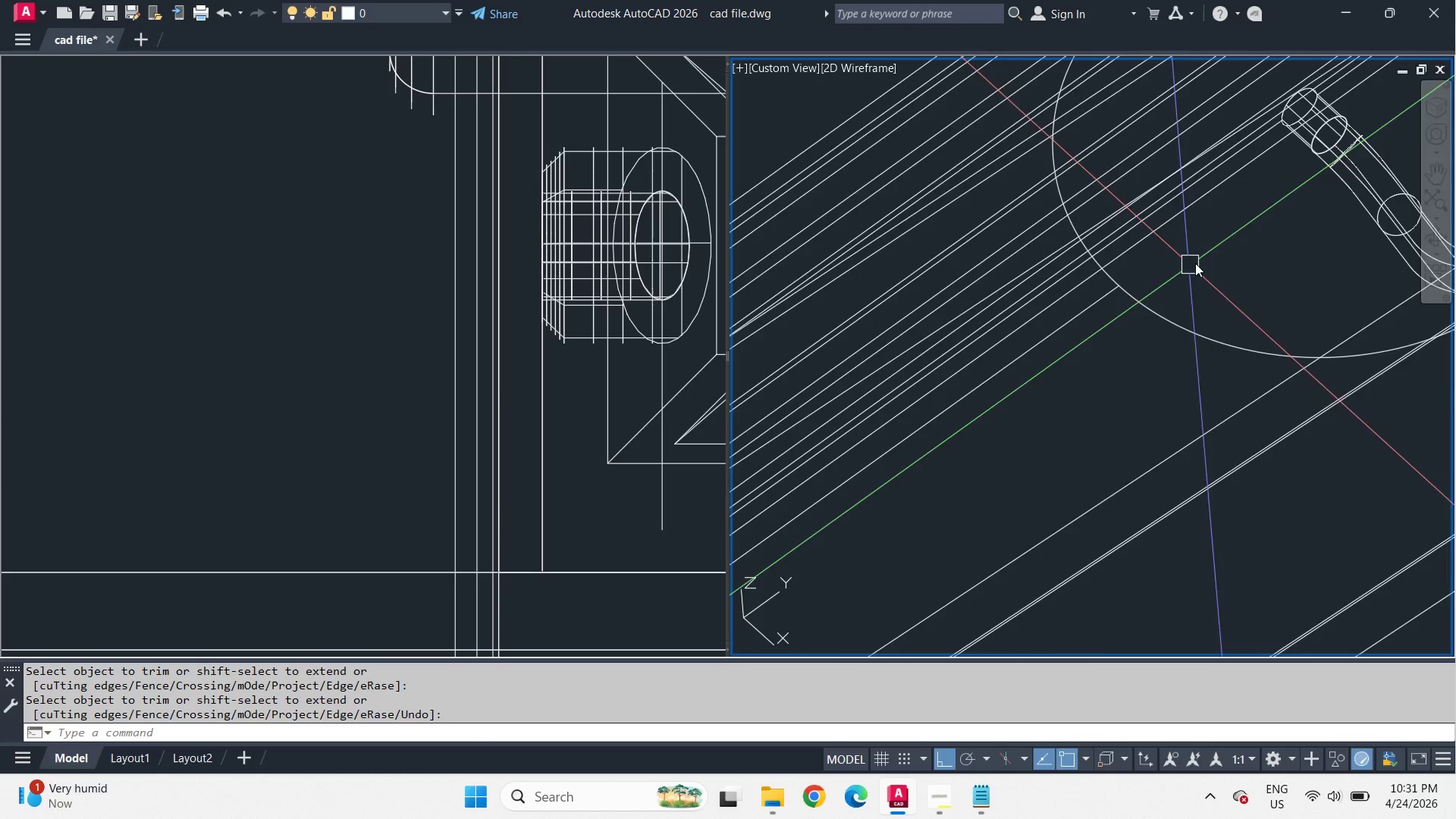 
scroll: coordinate [1269, 247], scroll_direction: down, amount: 2.0
 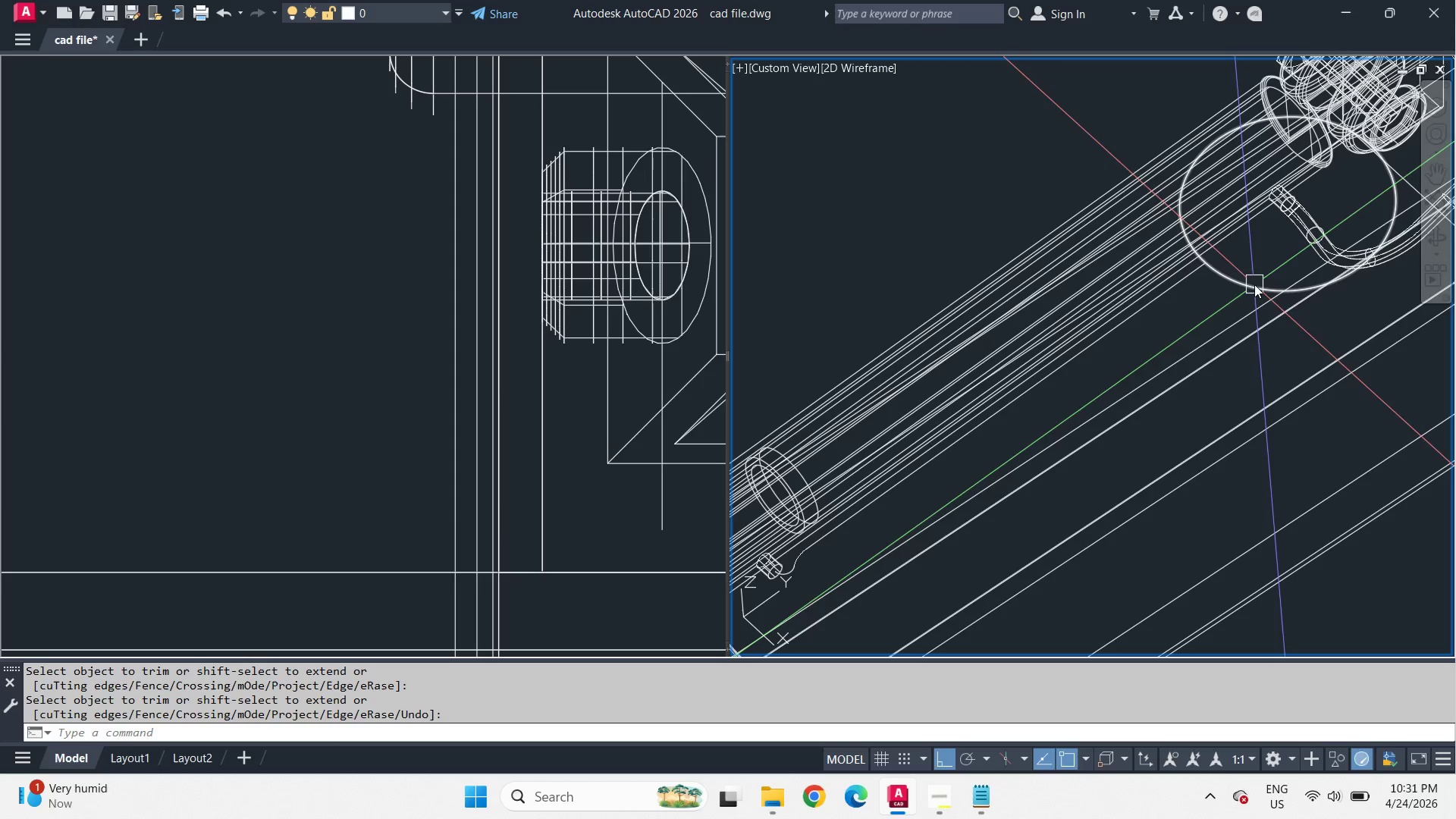 
left_click([1254, 284])
 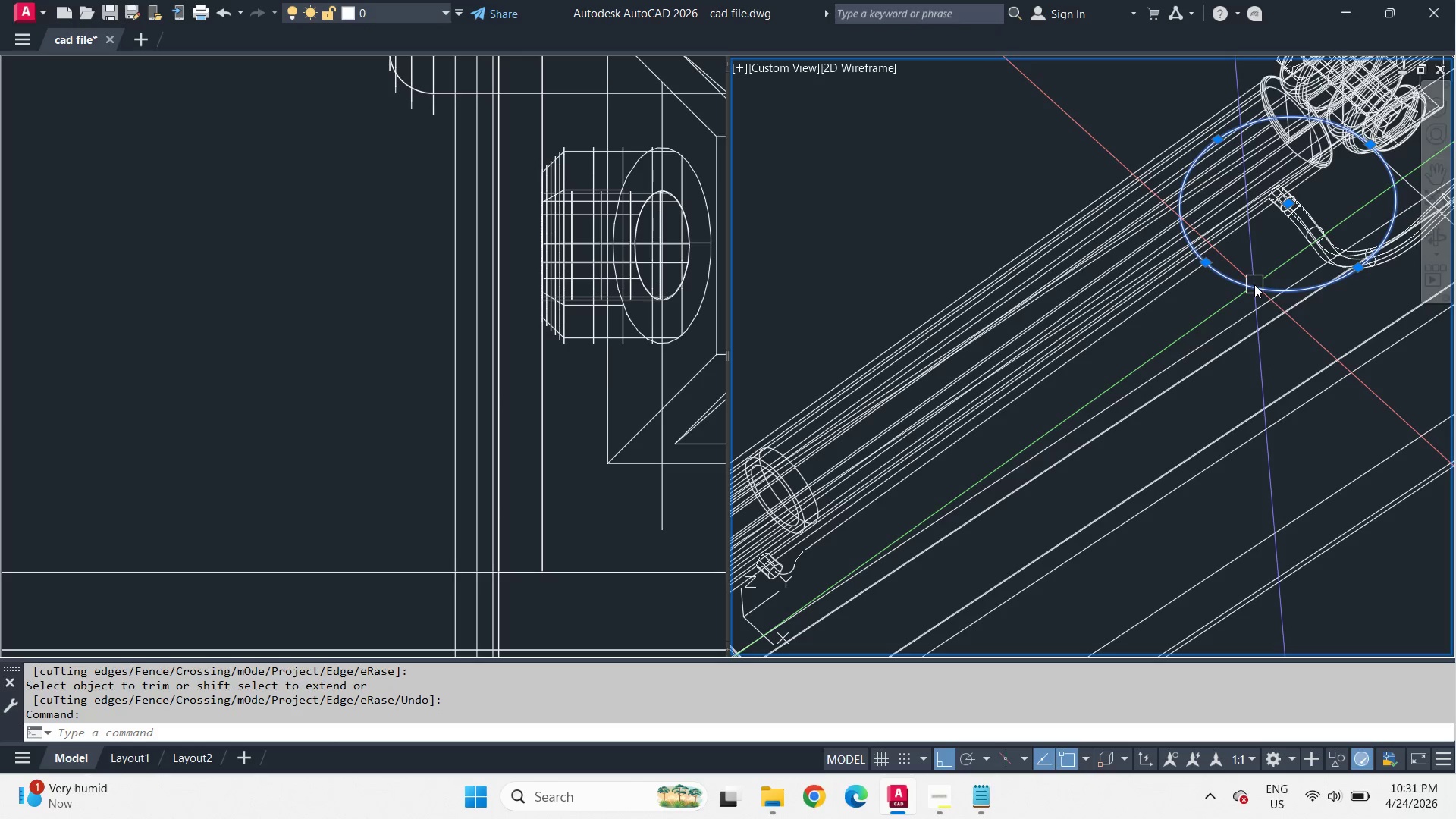 
key(E)
 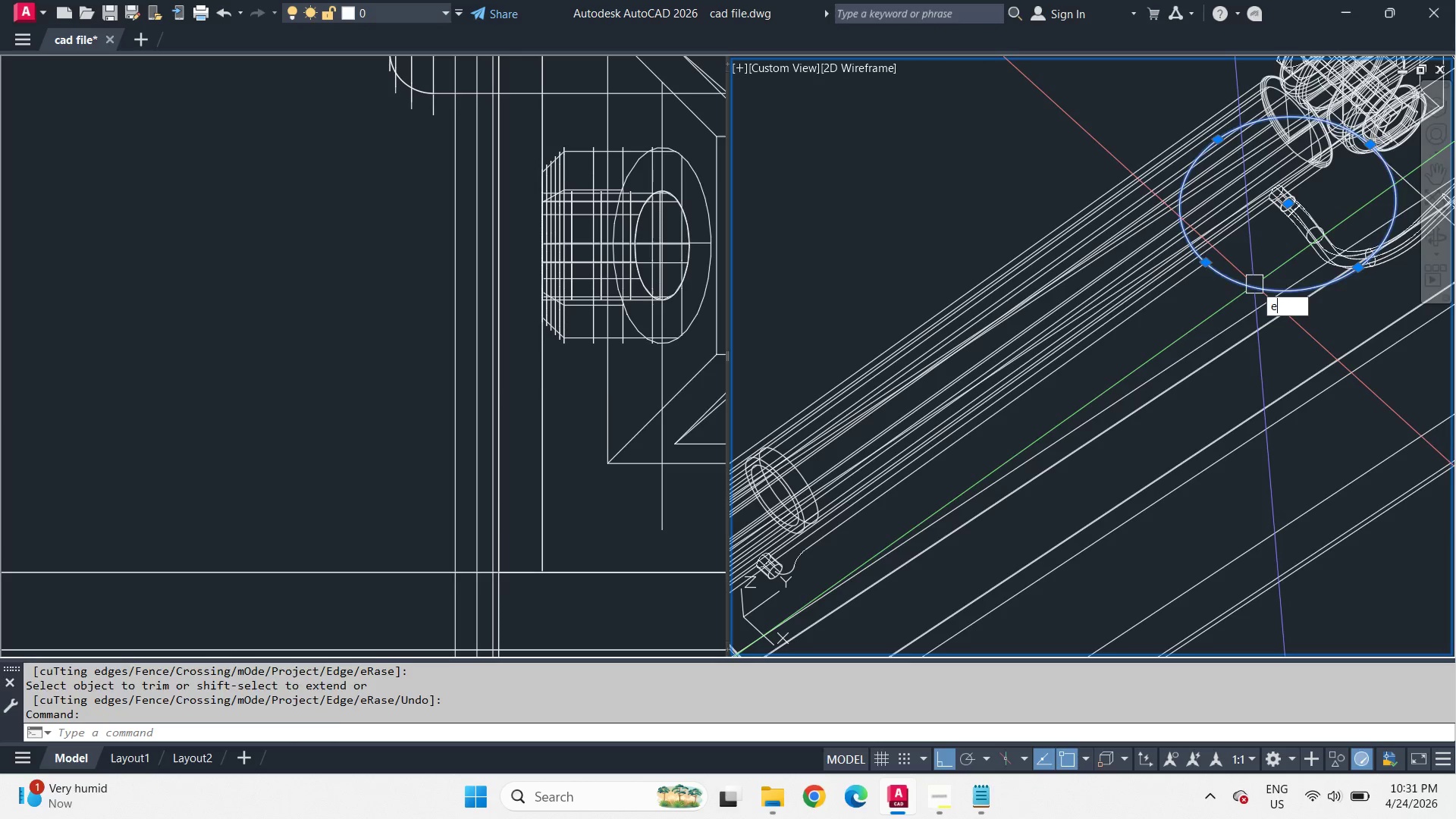 
key(Space)
 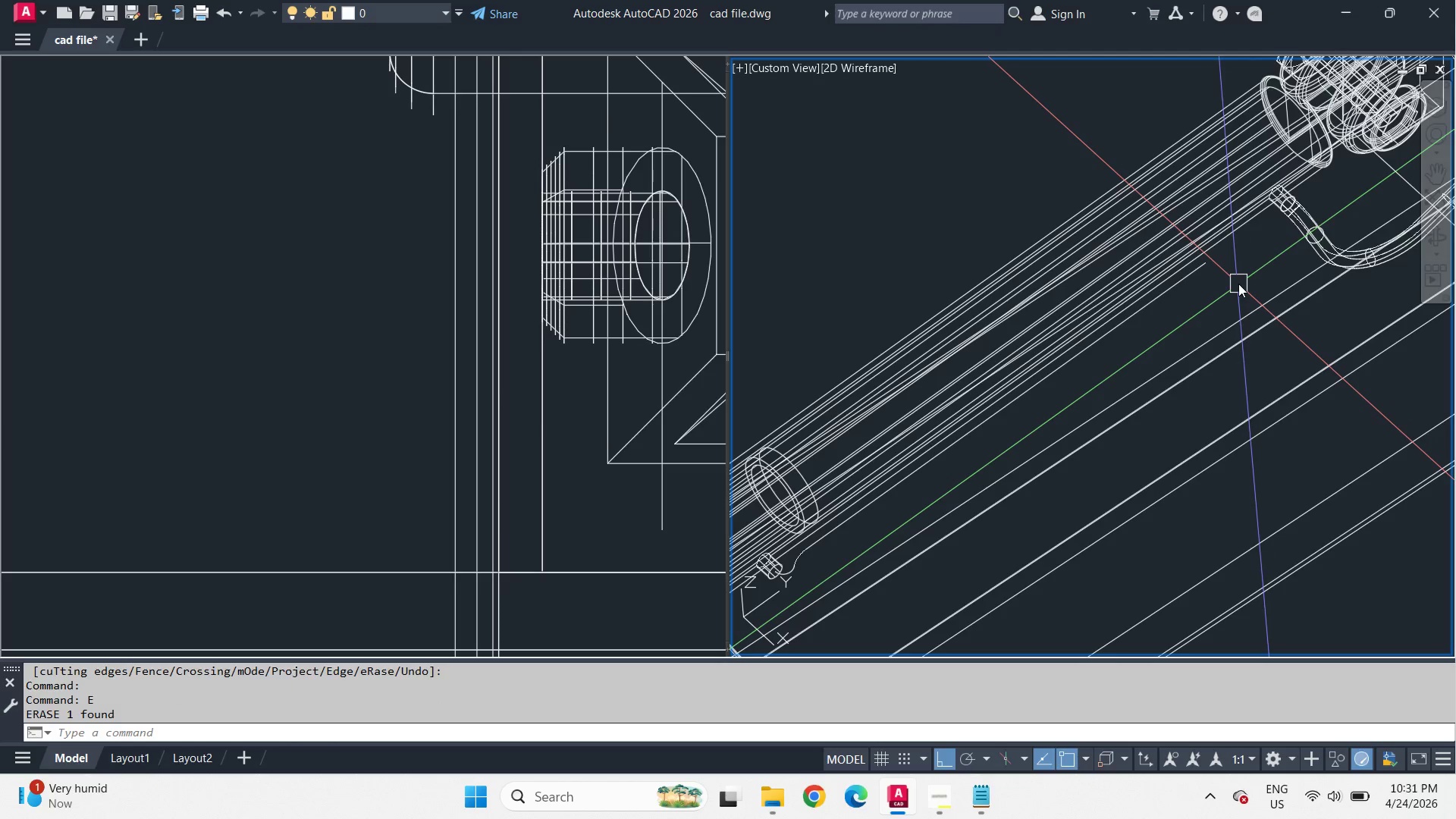 
hold_key(key=ShiftLeft, duration=4.8)
 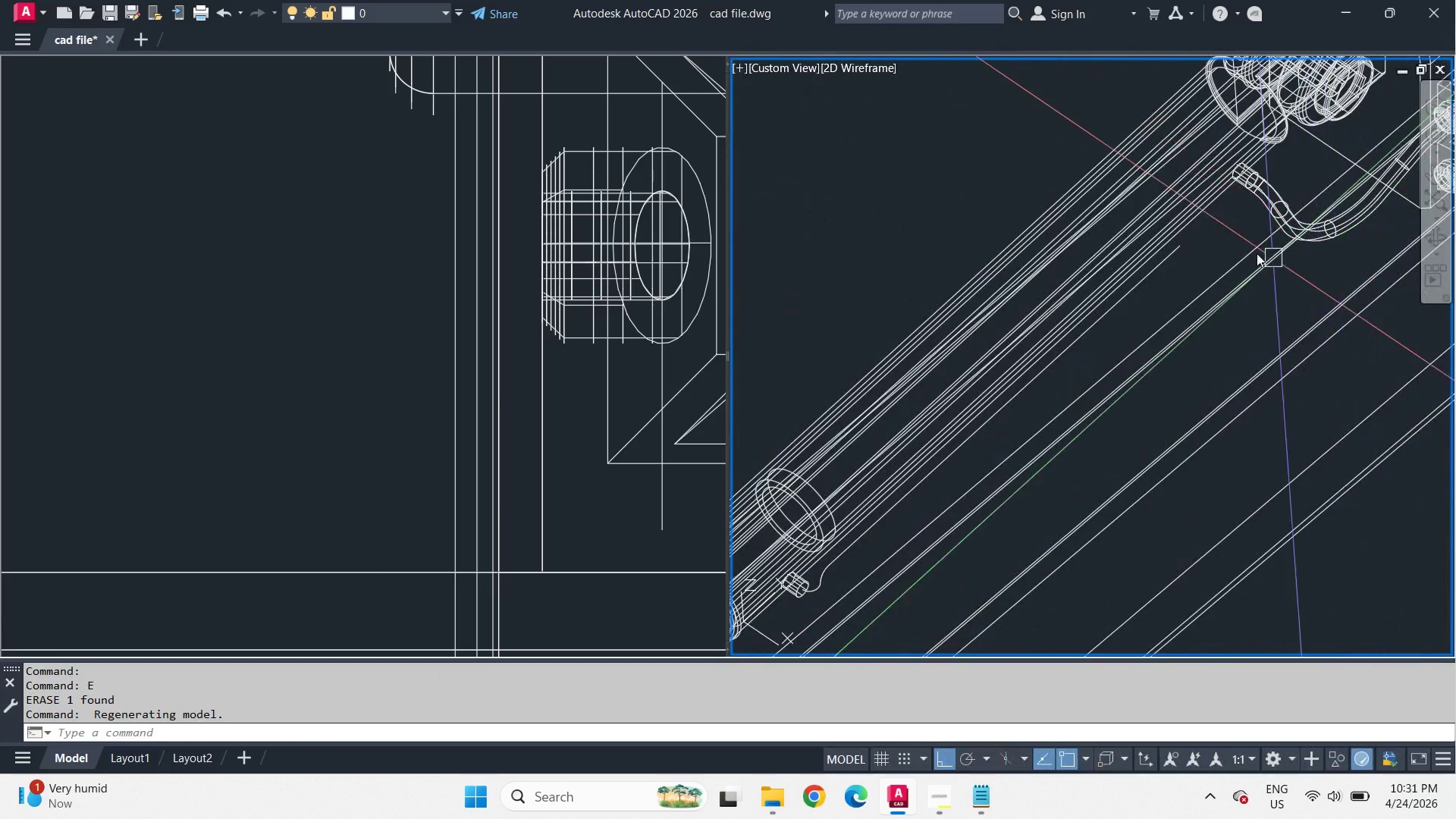 
scroll: coordinate [1178, 265], scroll_direction: up, amount: 3.0
 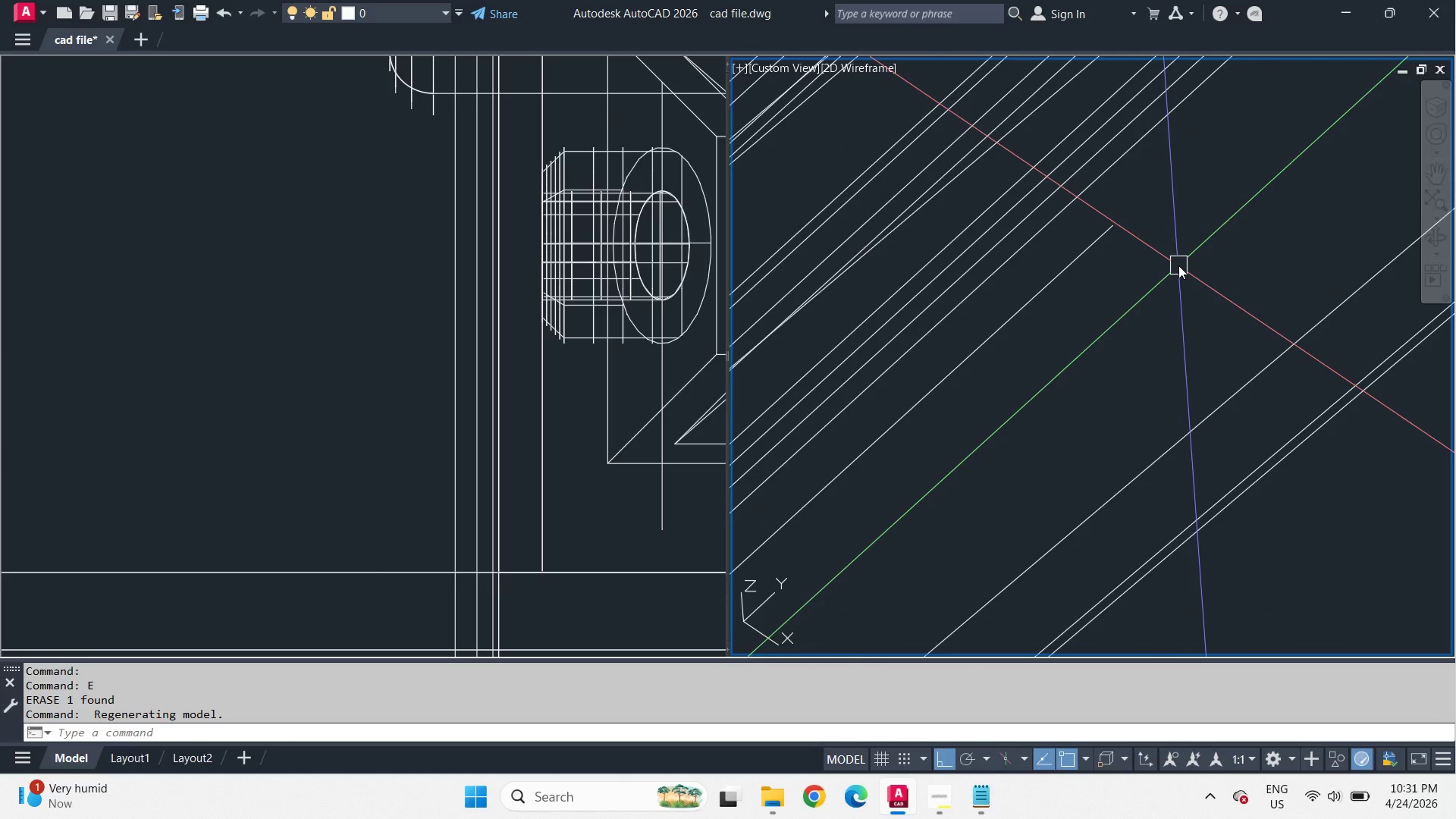 
wait(5.56)
 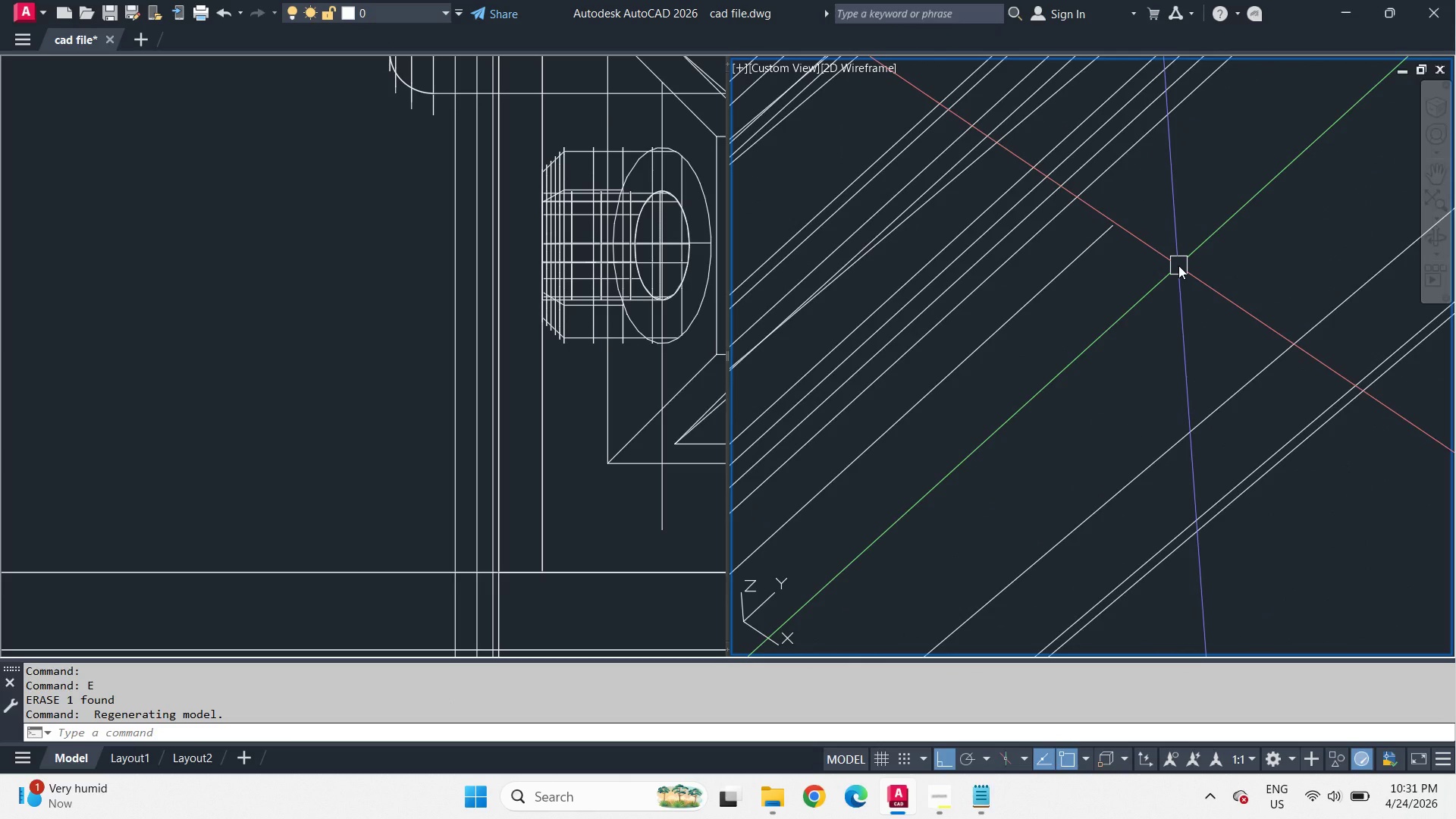 
scroll: coordinate [1213, 262], scroll_direction: down, amount: 2.0
 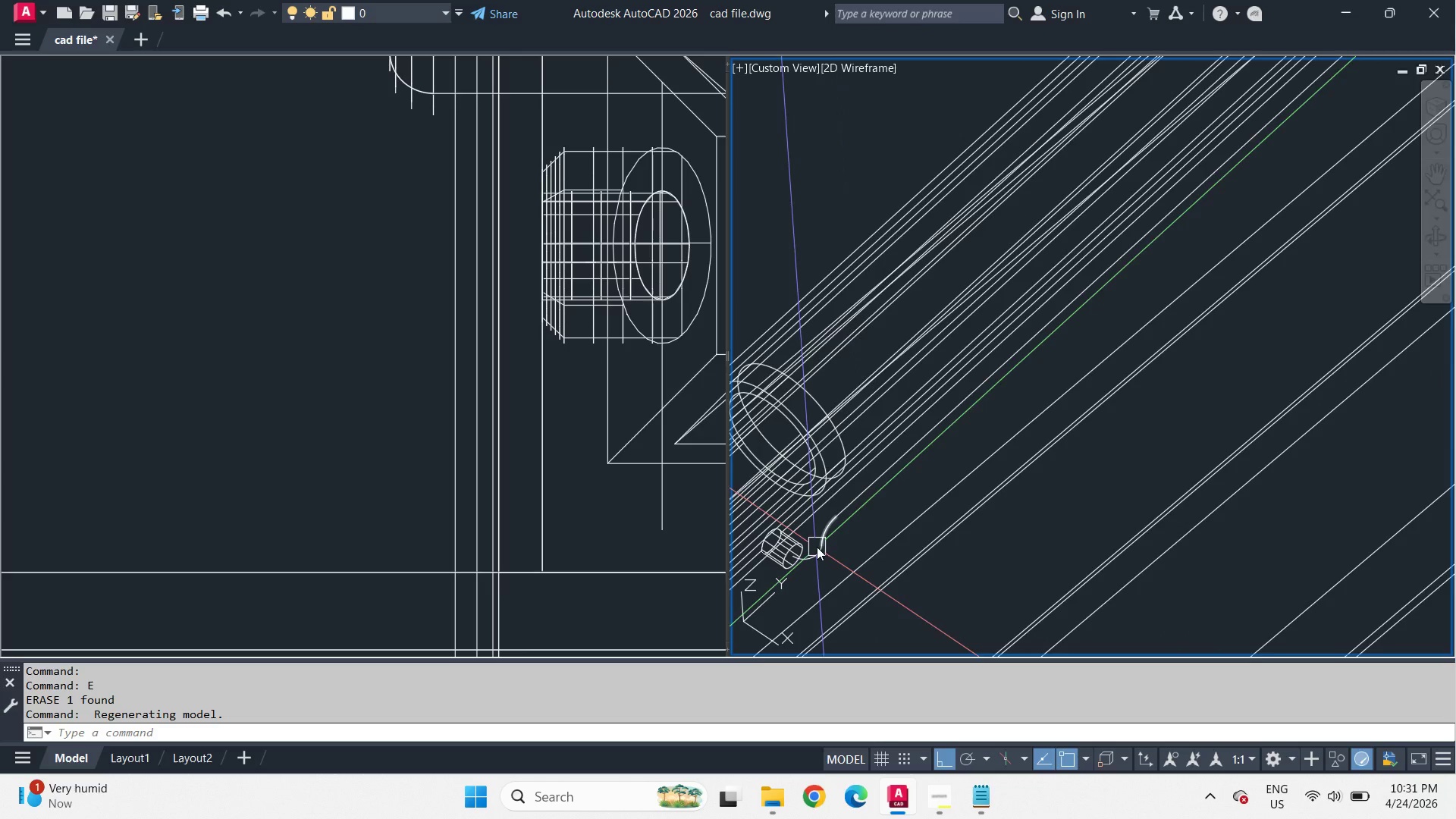 
scroll: coordinate [932, 458], scroll_direction: up, amount: 2.0
 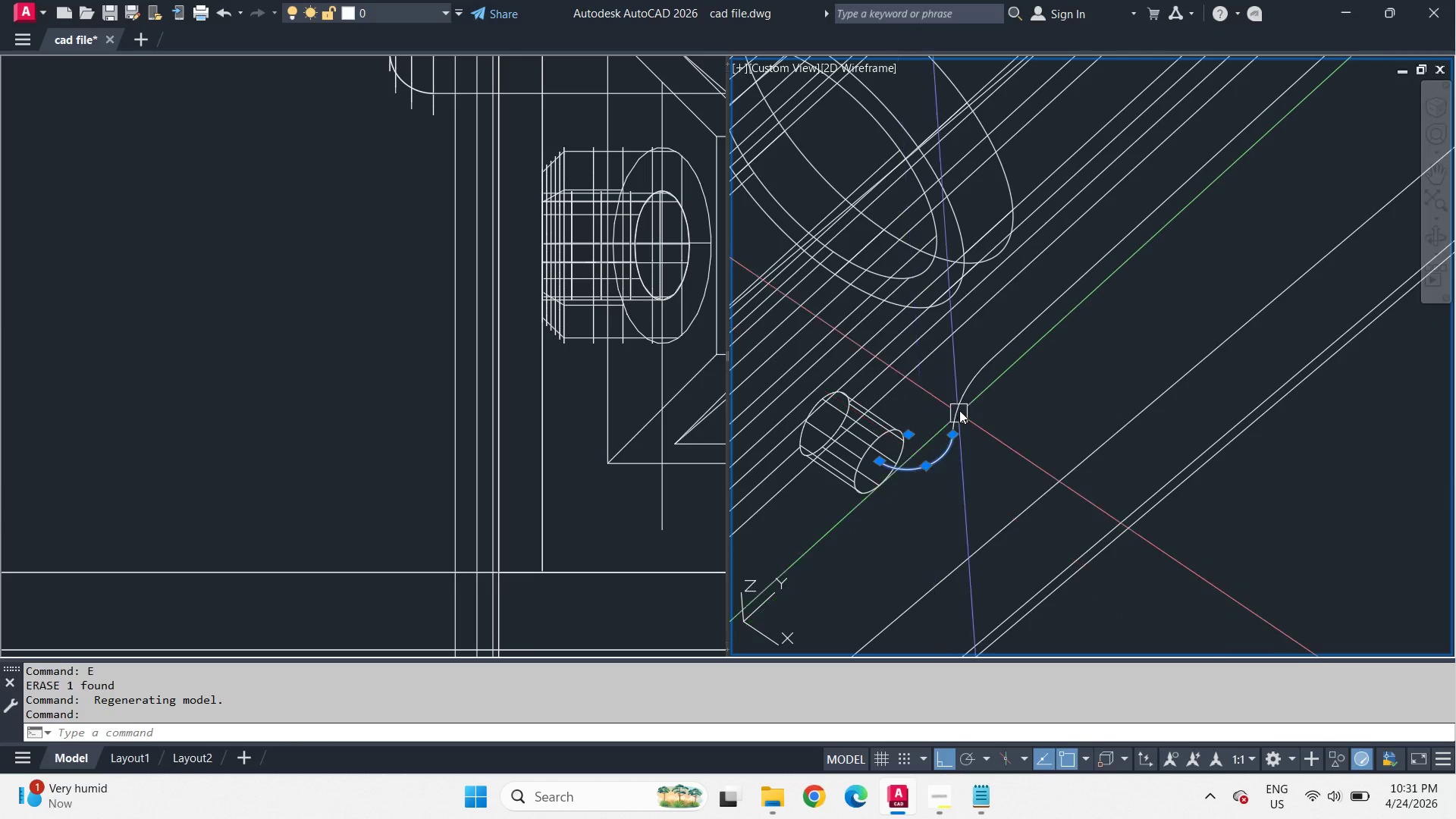 
left_click([960, 409])
 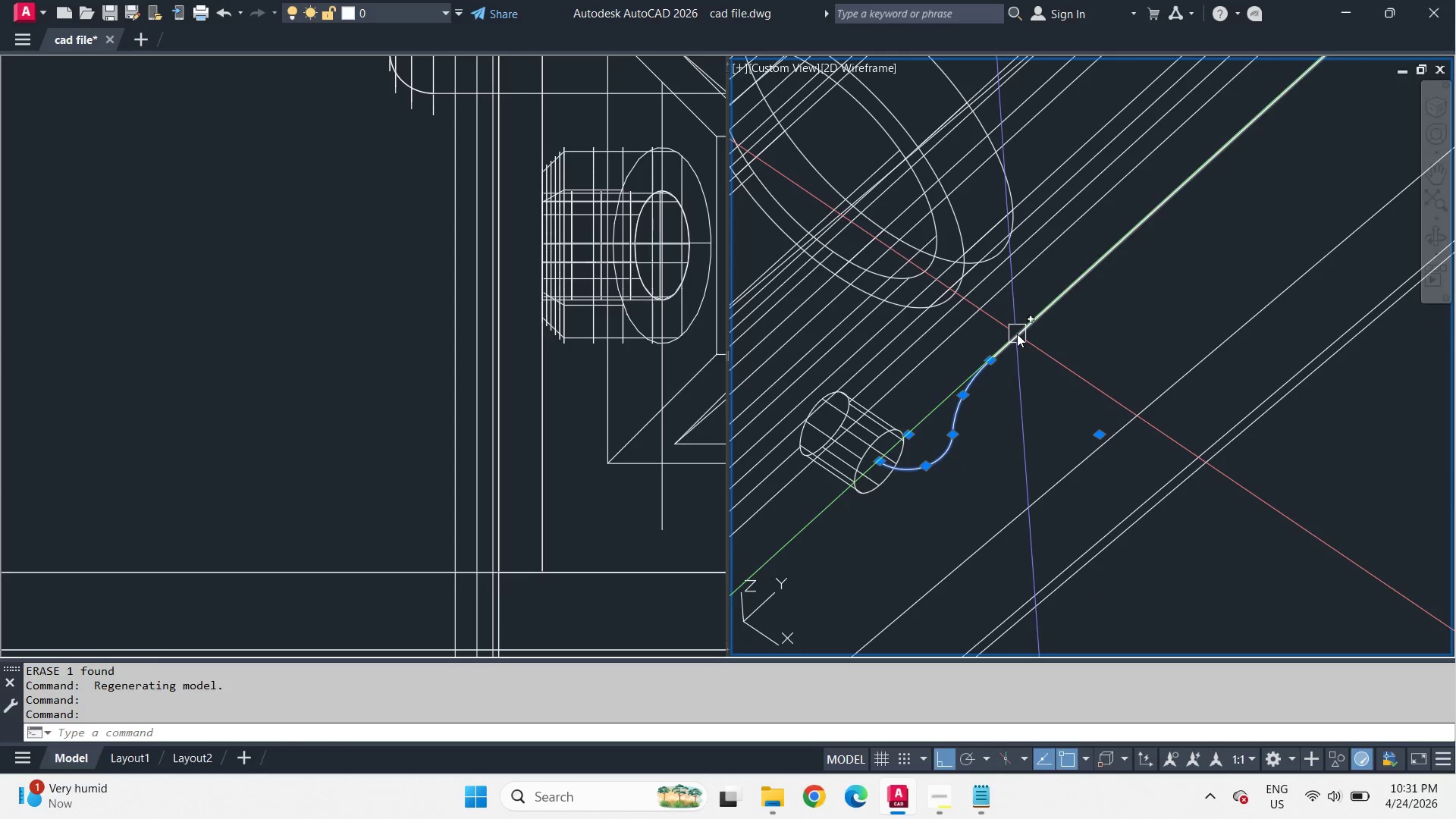 
left_click_drag(start_coordinate=[1017, 334], to_coordinate=[1025, 340])
 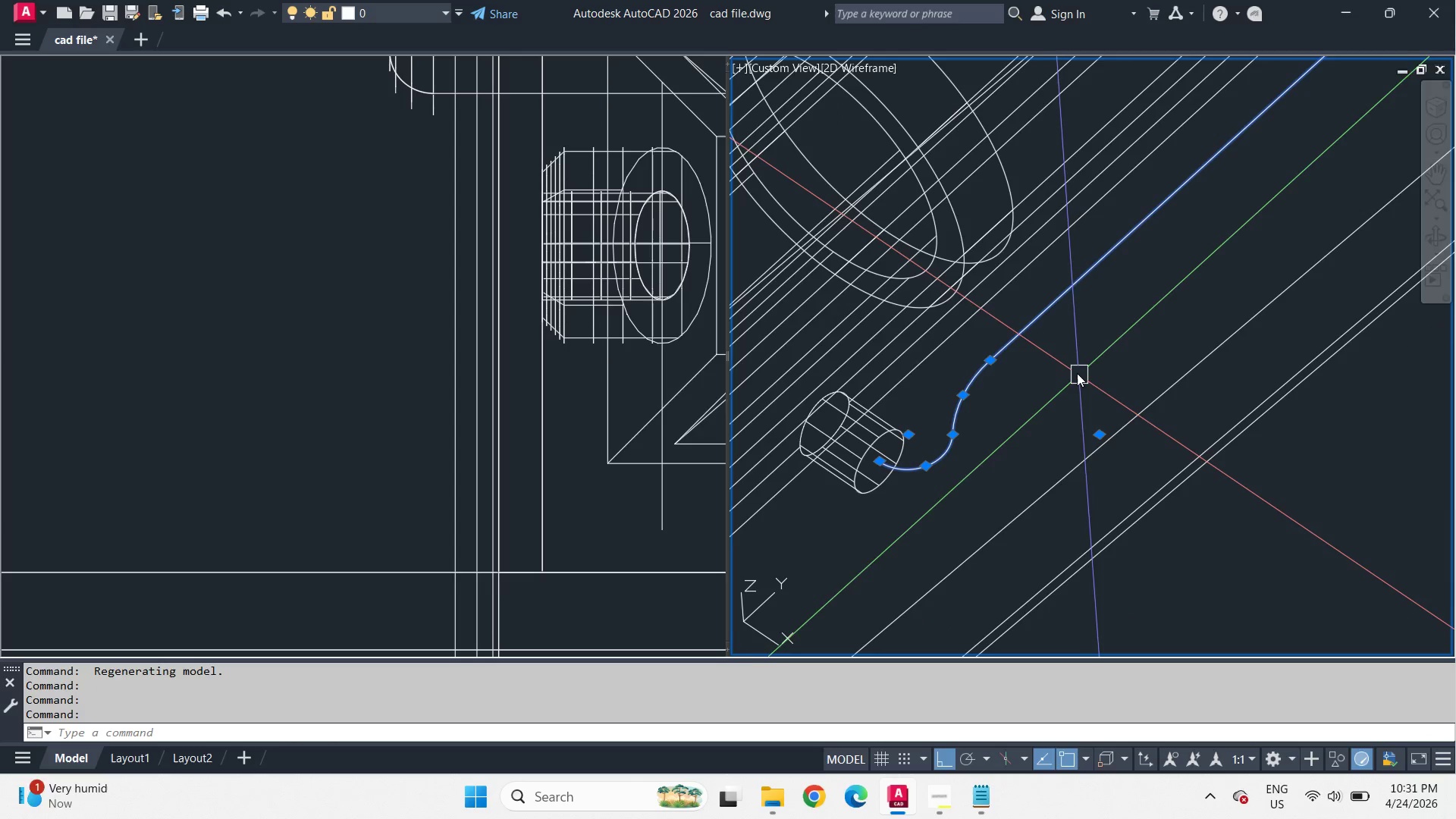 
key(J)
 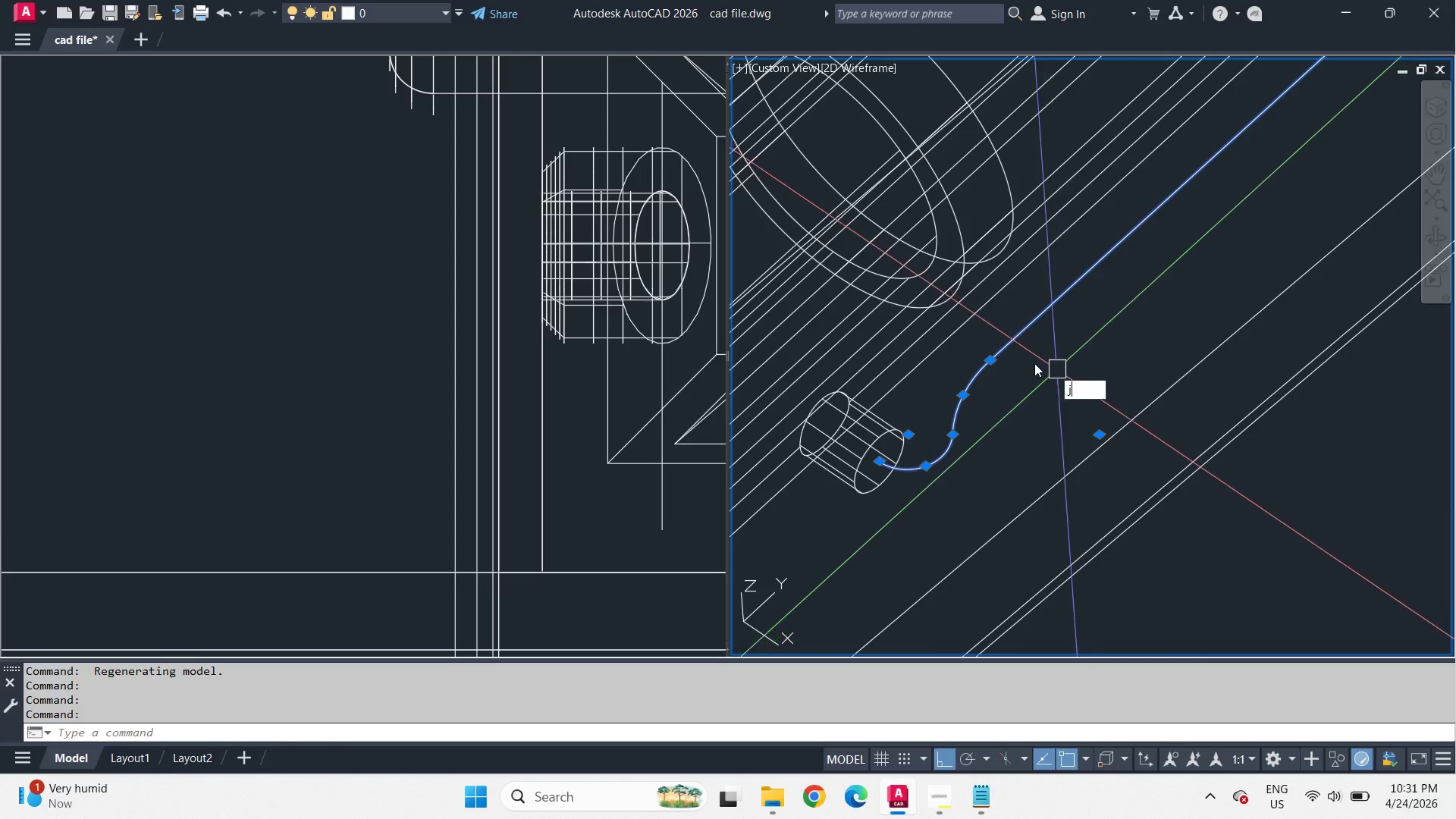 
key(Space)
 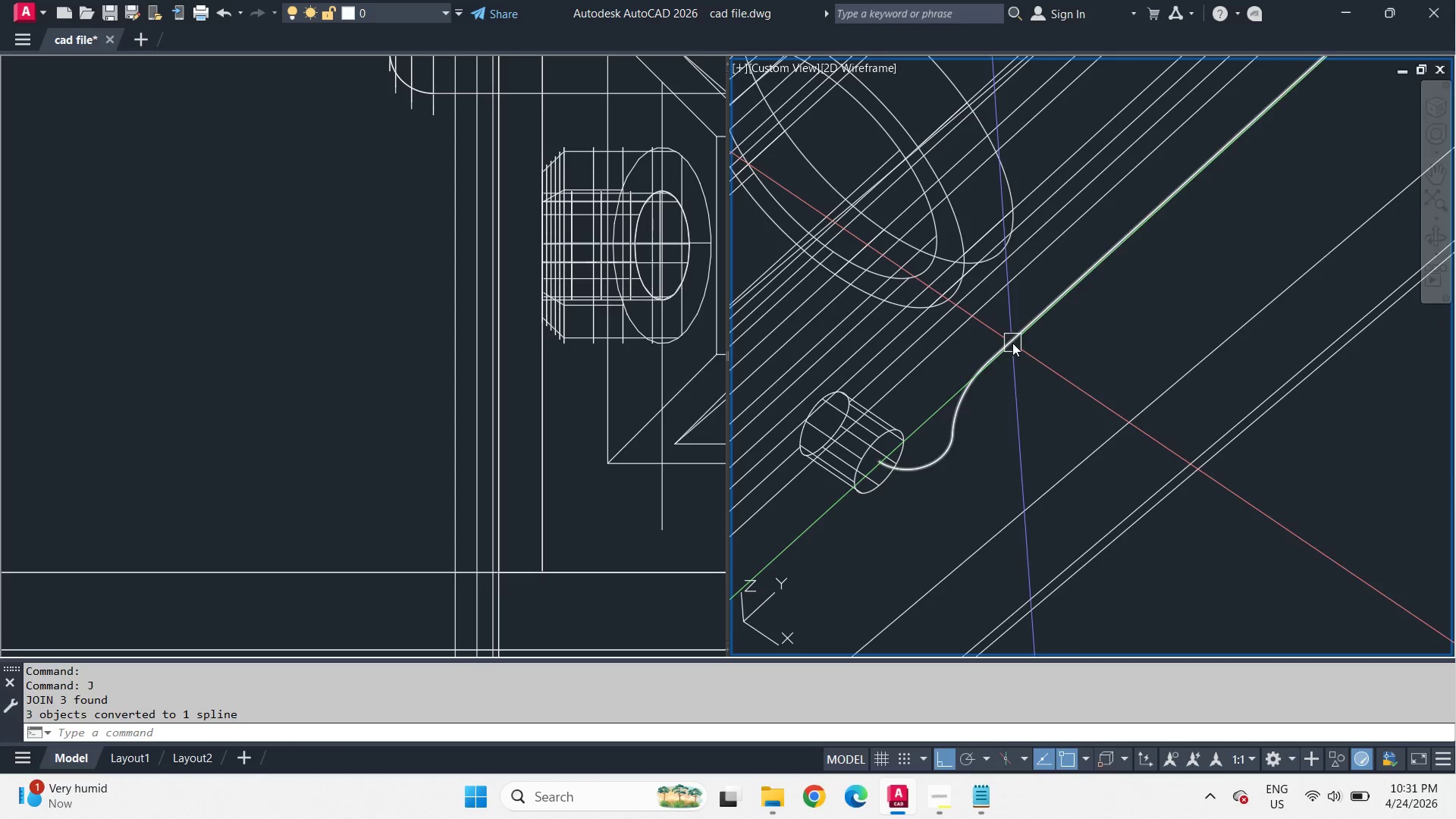 
left_click([1012, 343])
 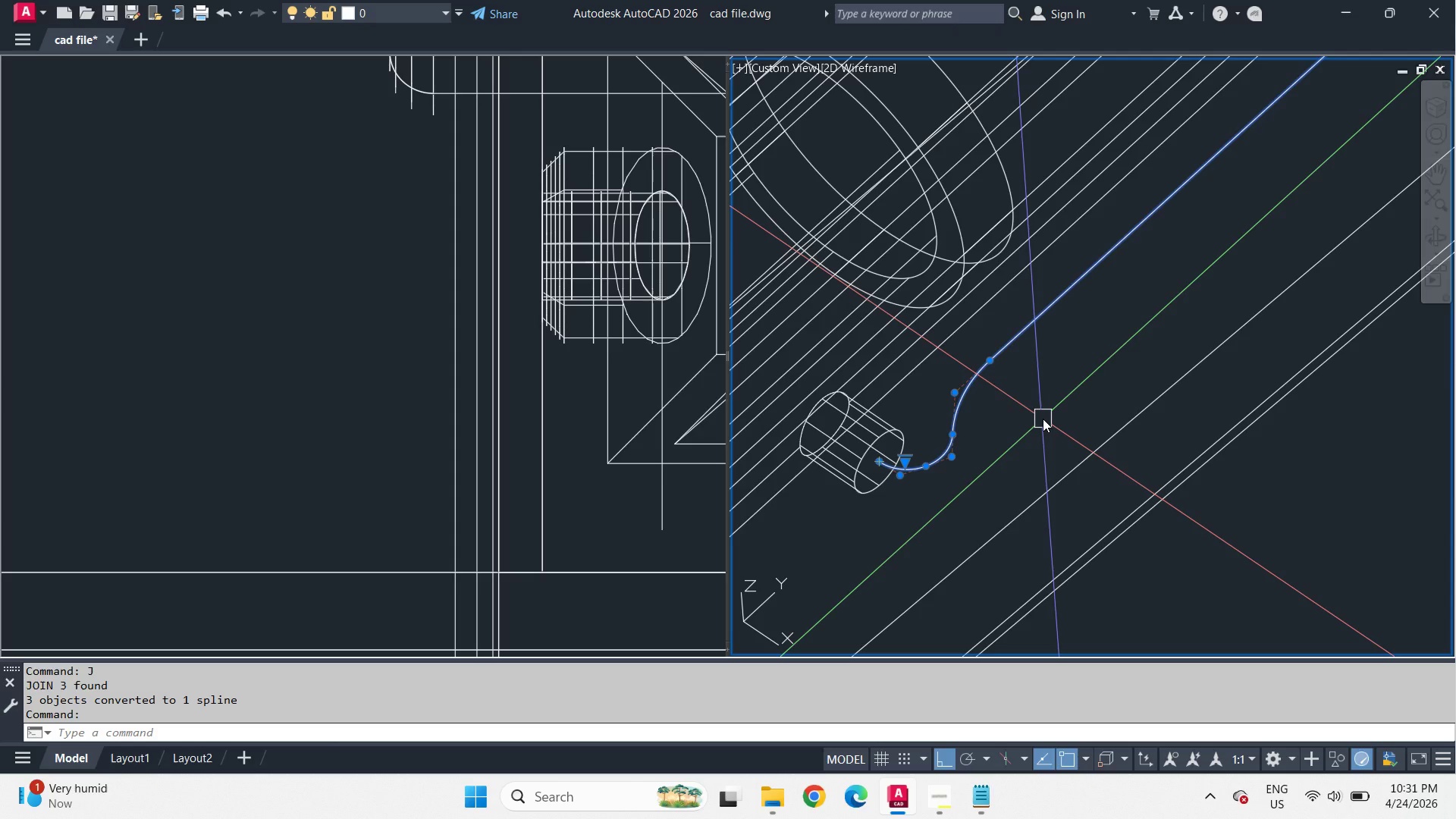 
key(Escape)
 